 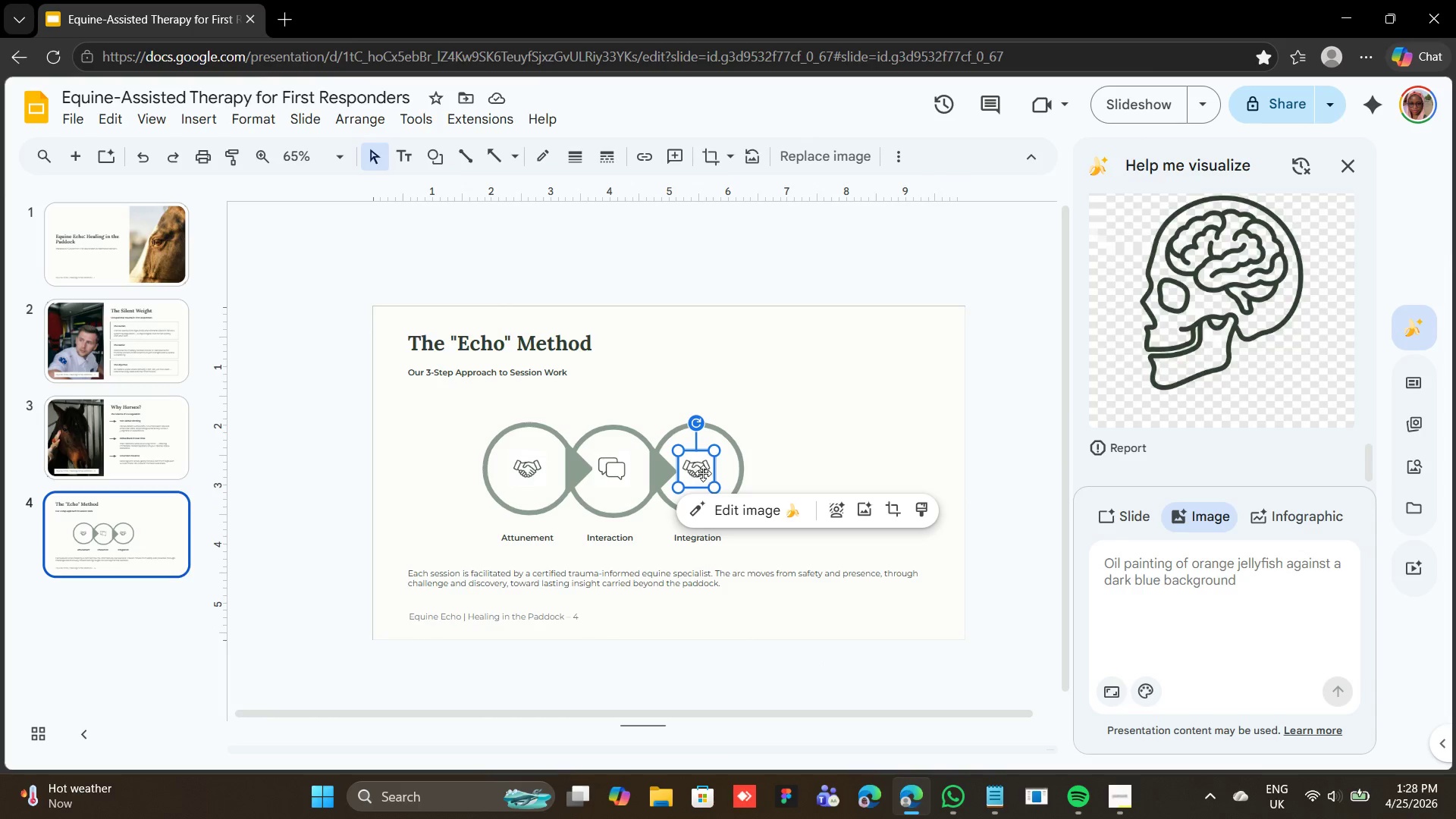 
left_click([1239, 325])
 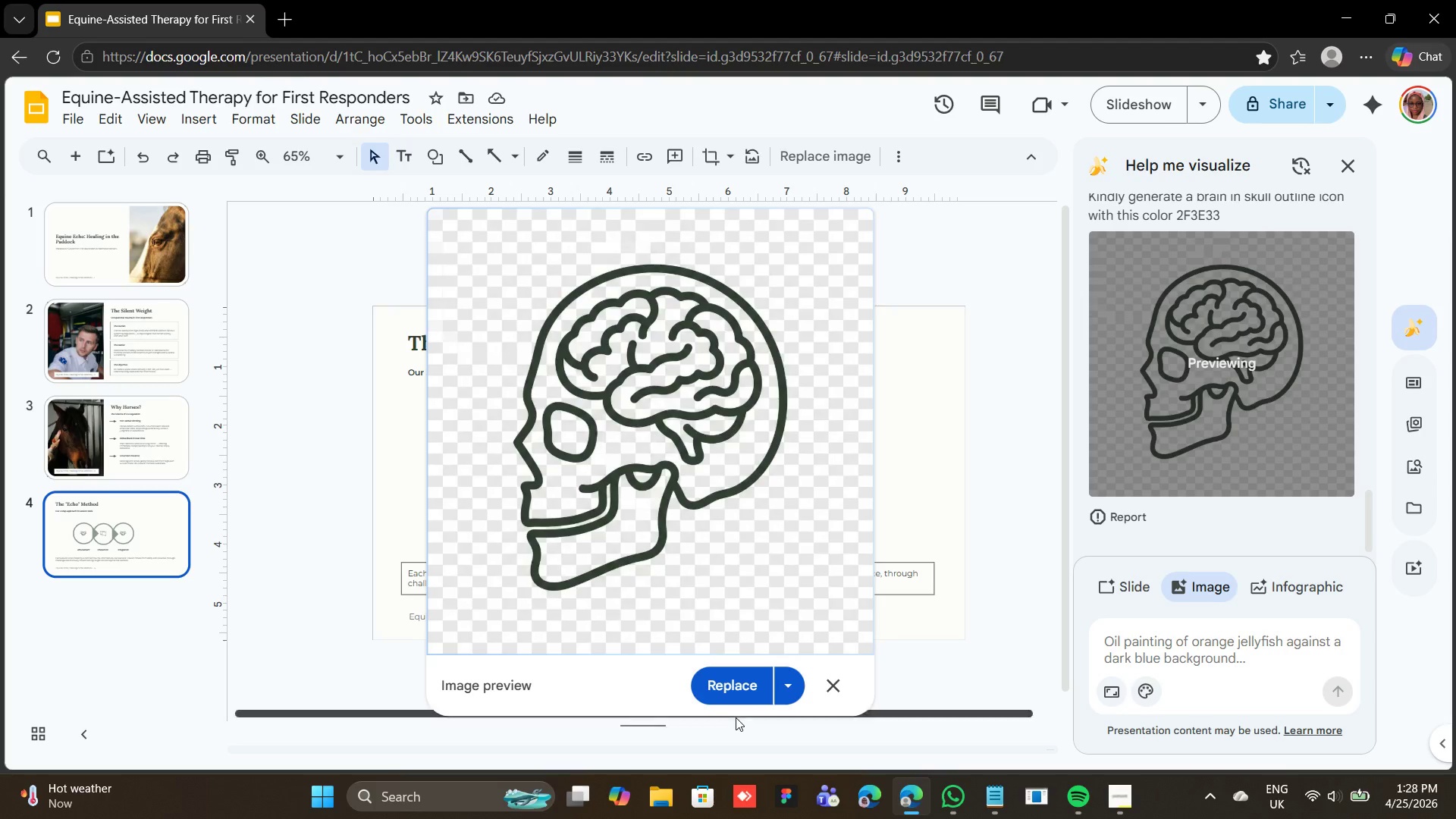 
left_click([742, 677])
 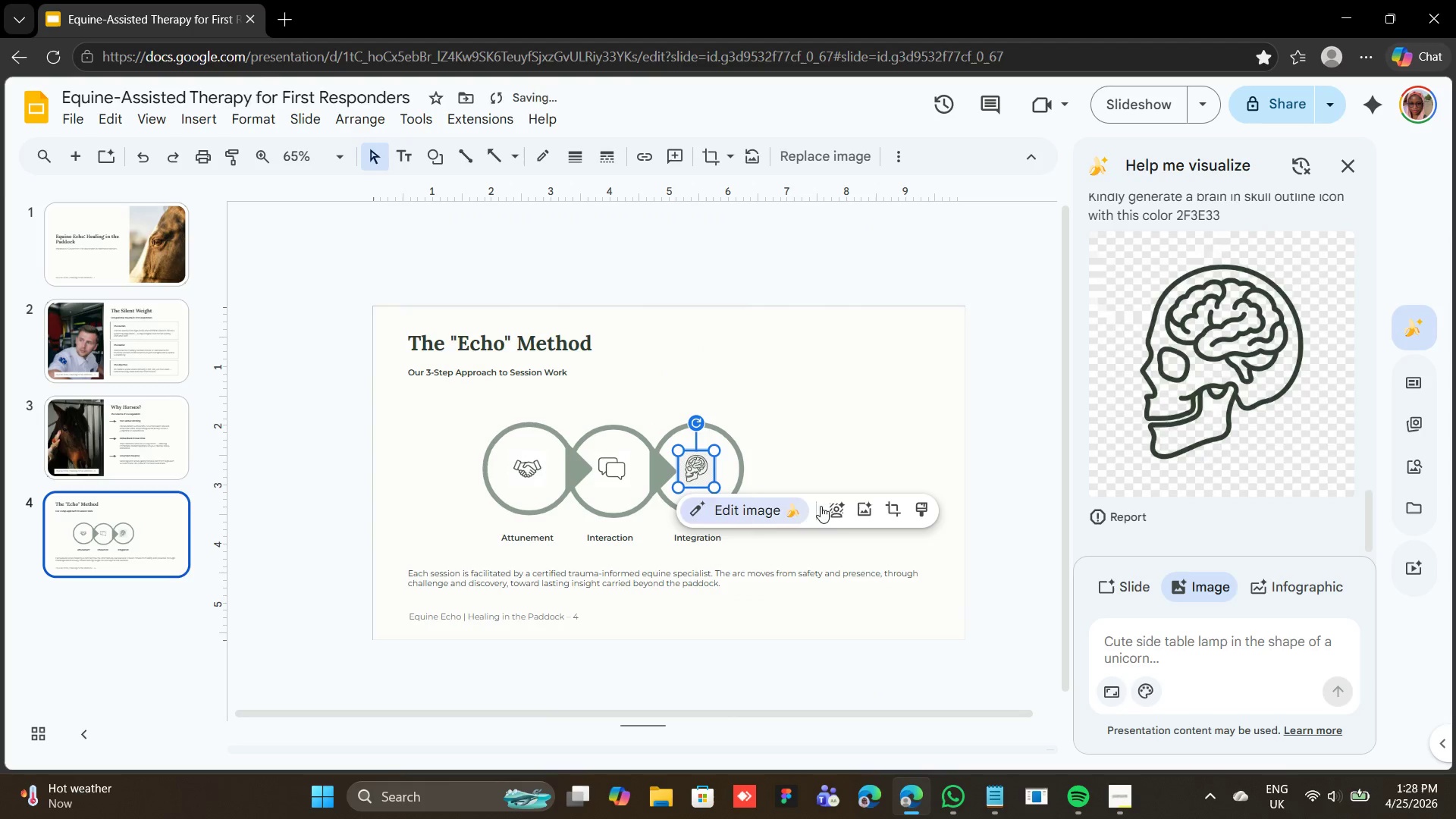 
left_click([832, 517])
 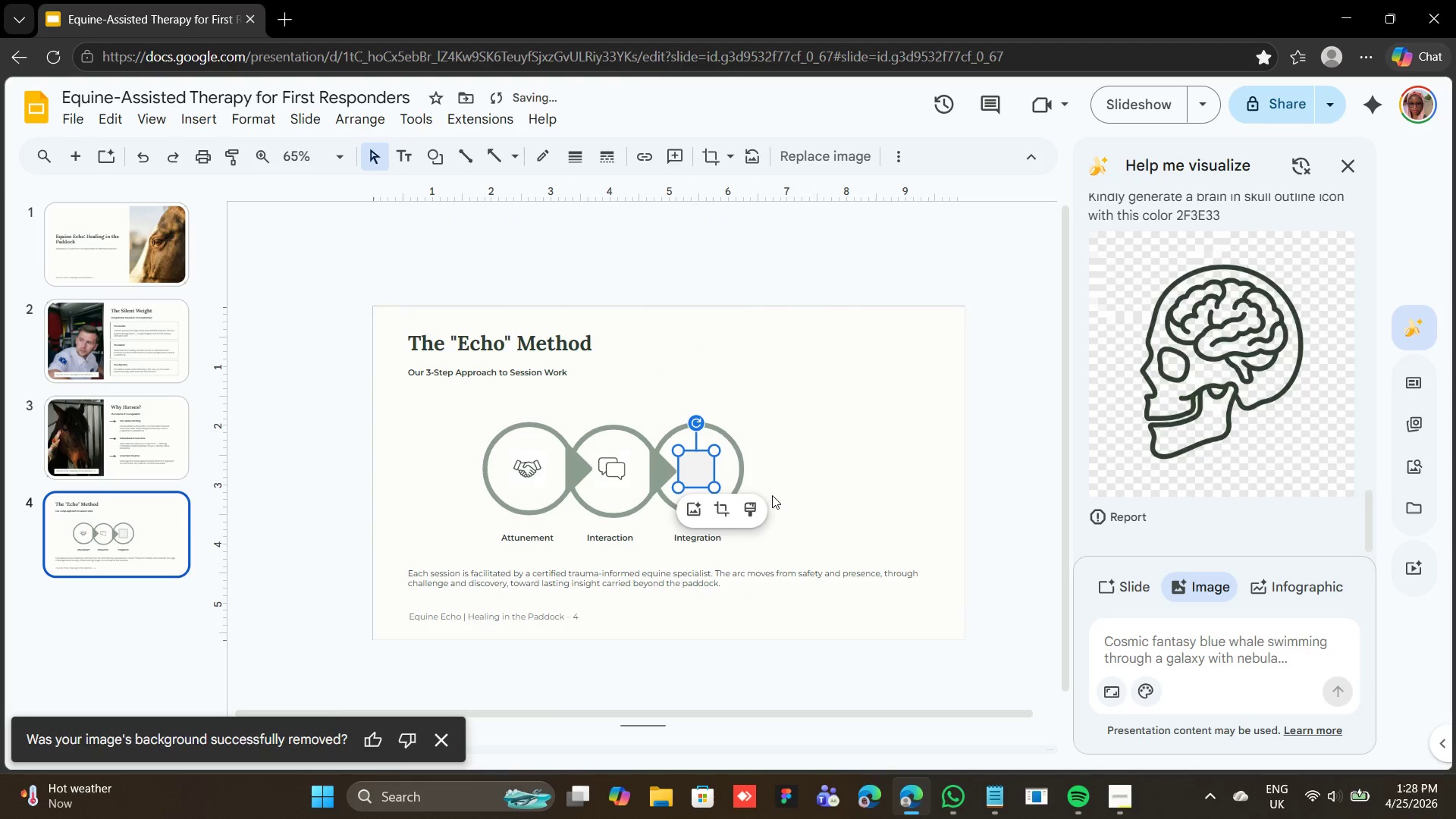 
left_click([796, 476])
 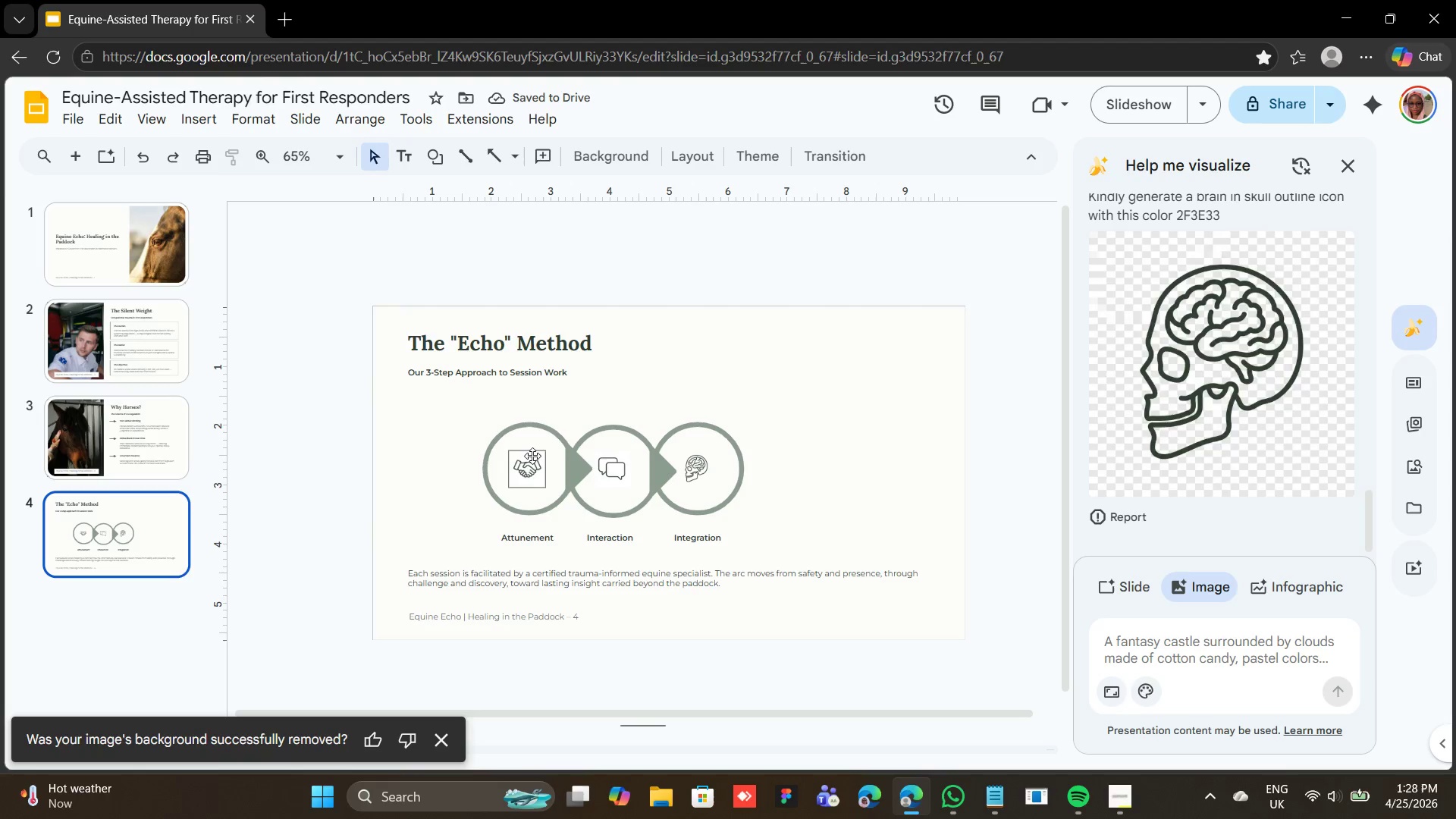 
left_click_drag(start_coordinate=[488, 413], to_coordinate=[816, 550])
 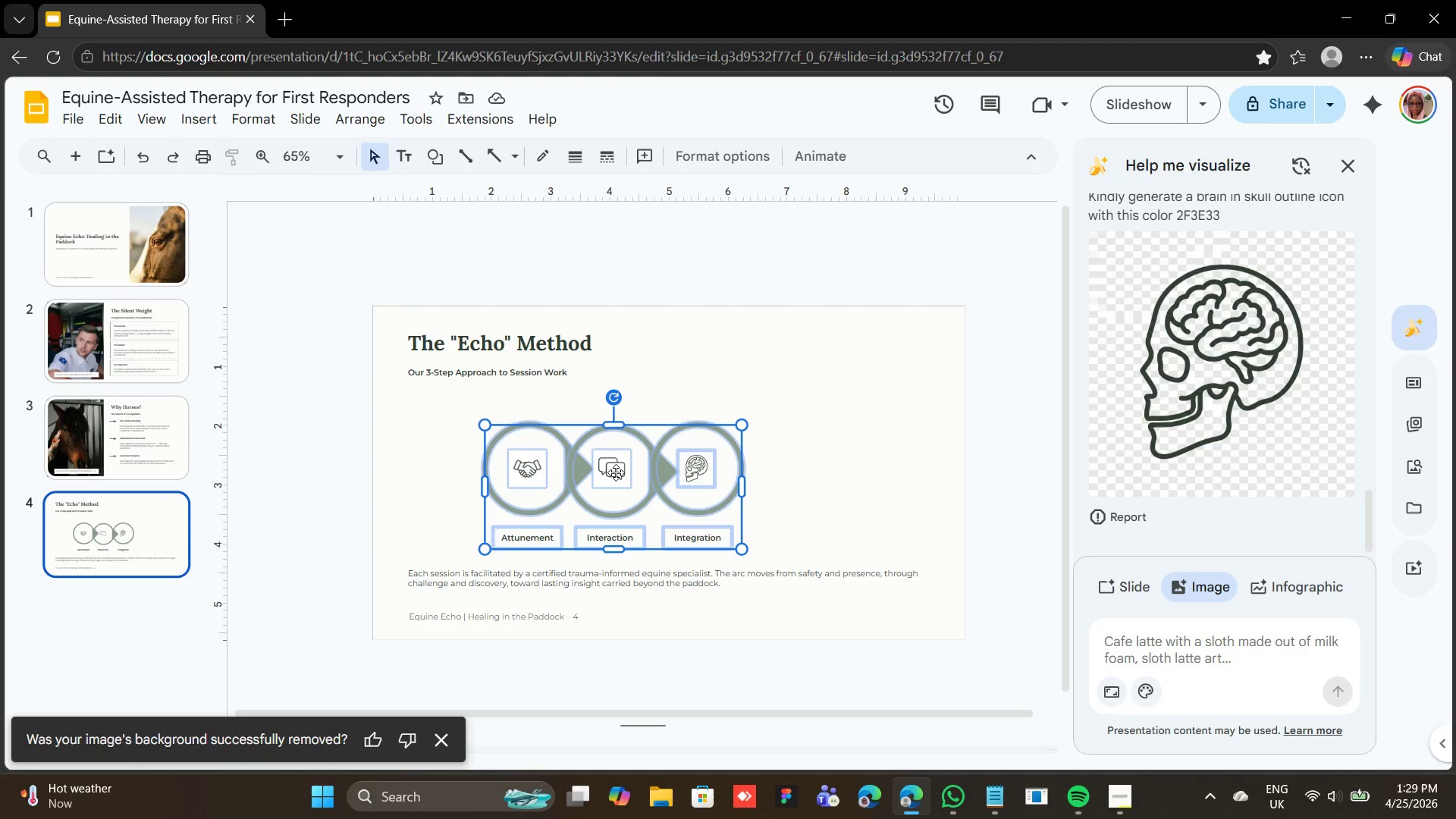 
left_click_drag(start_coordinate=[616, 472], to_coordinate=[673, 475])
 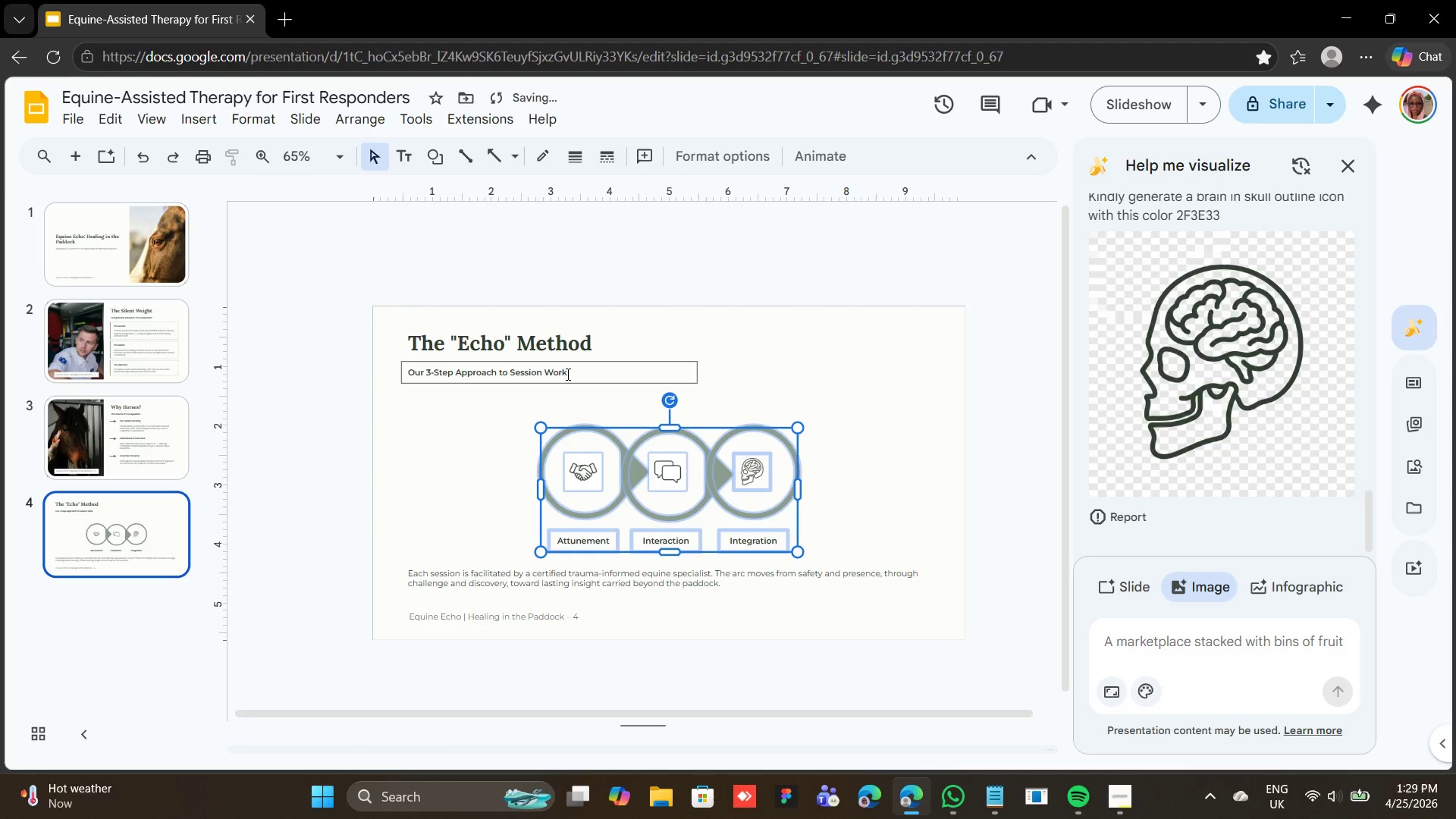 
key(Shift+ArrowUp)
 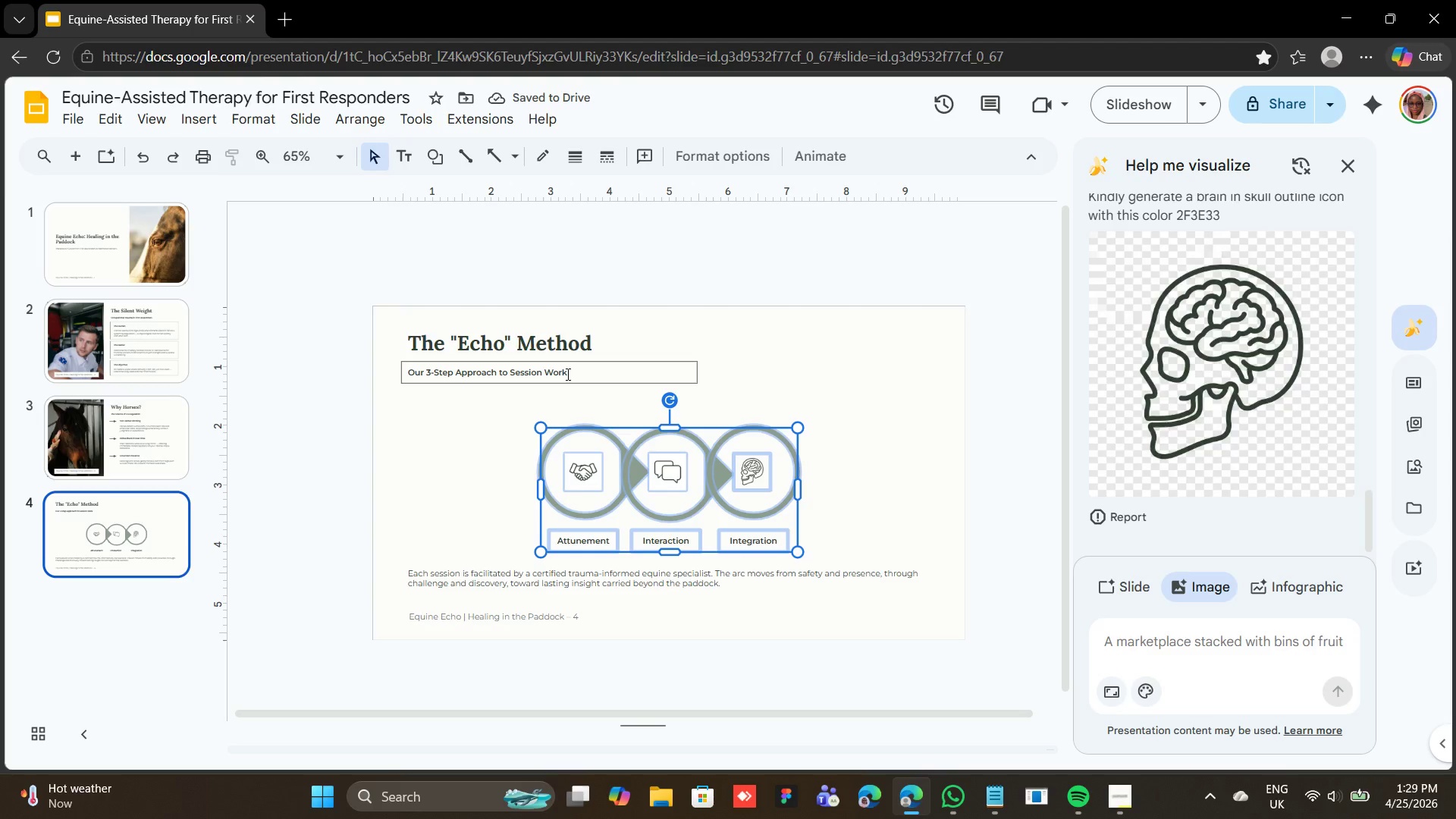 
key(Shift+ArrowUp)
 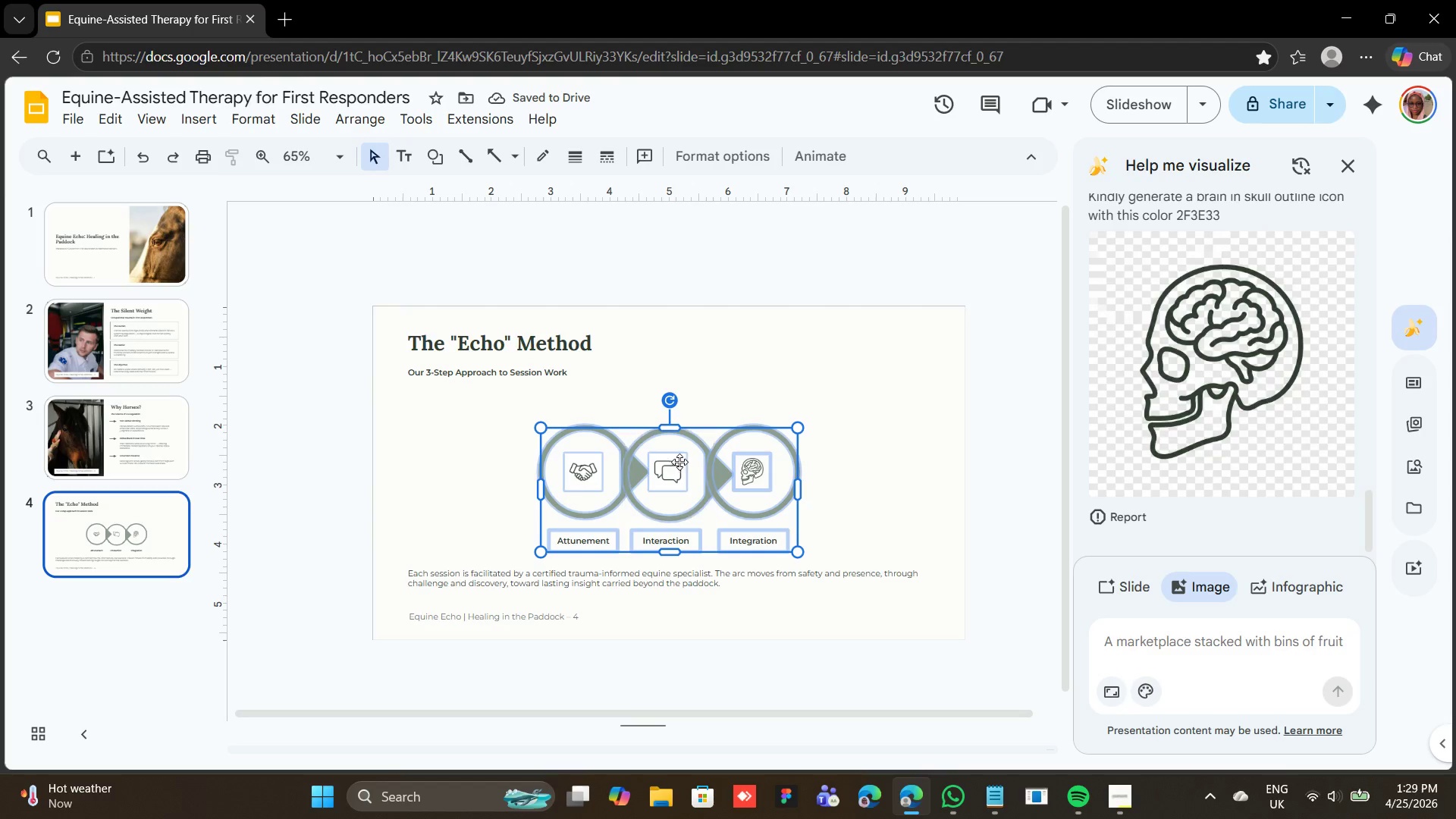 
left_click_drag(start_coordinate=[674, 471], to_coordinate=[676, 453])
 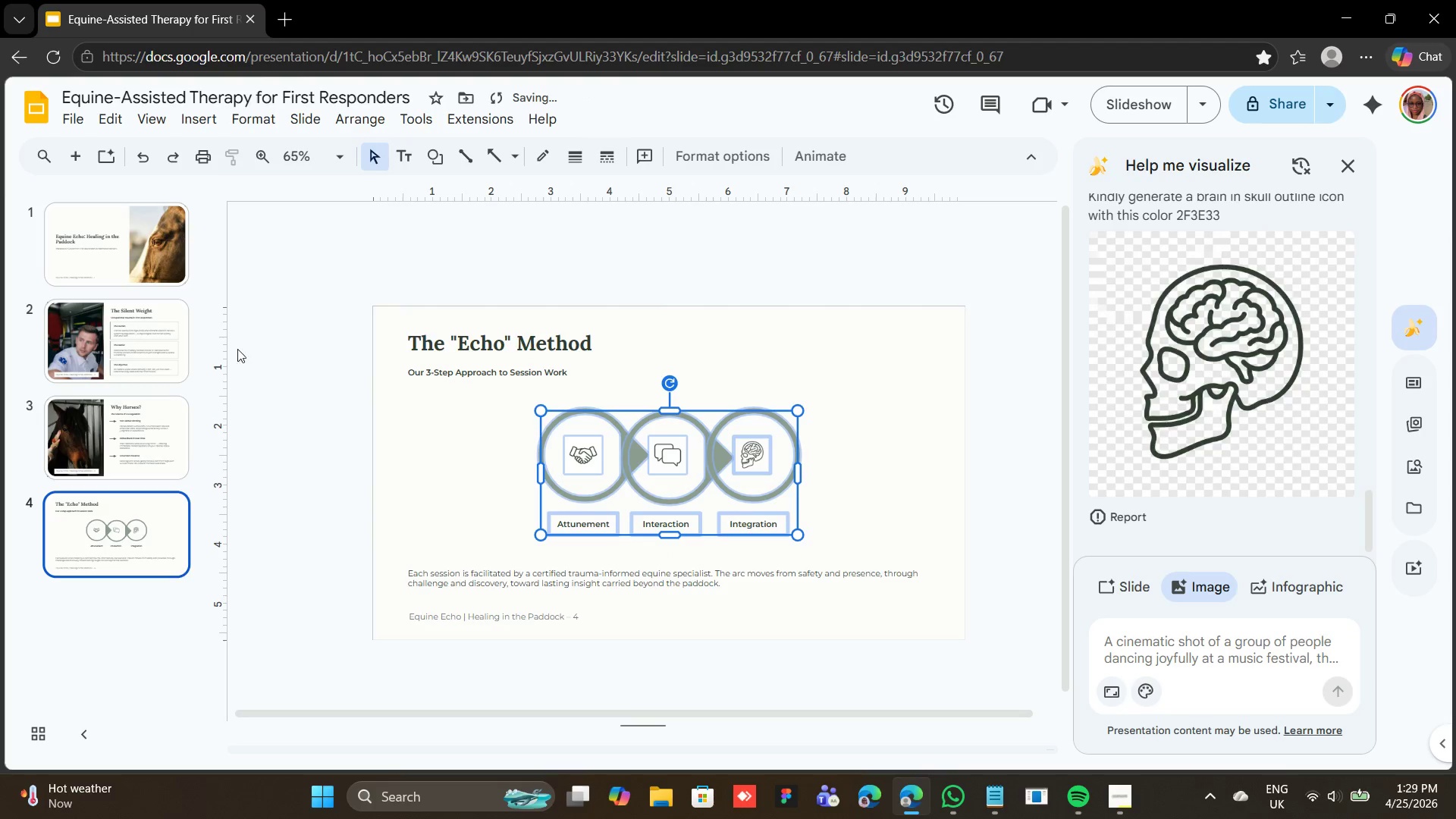 
left_click([333, 392])
 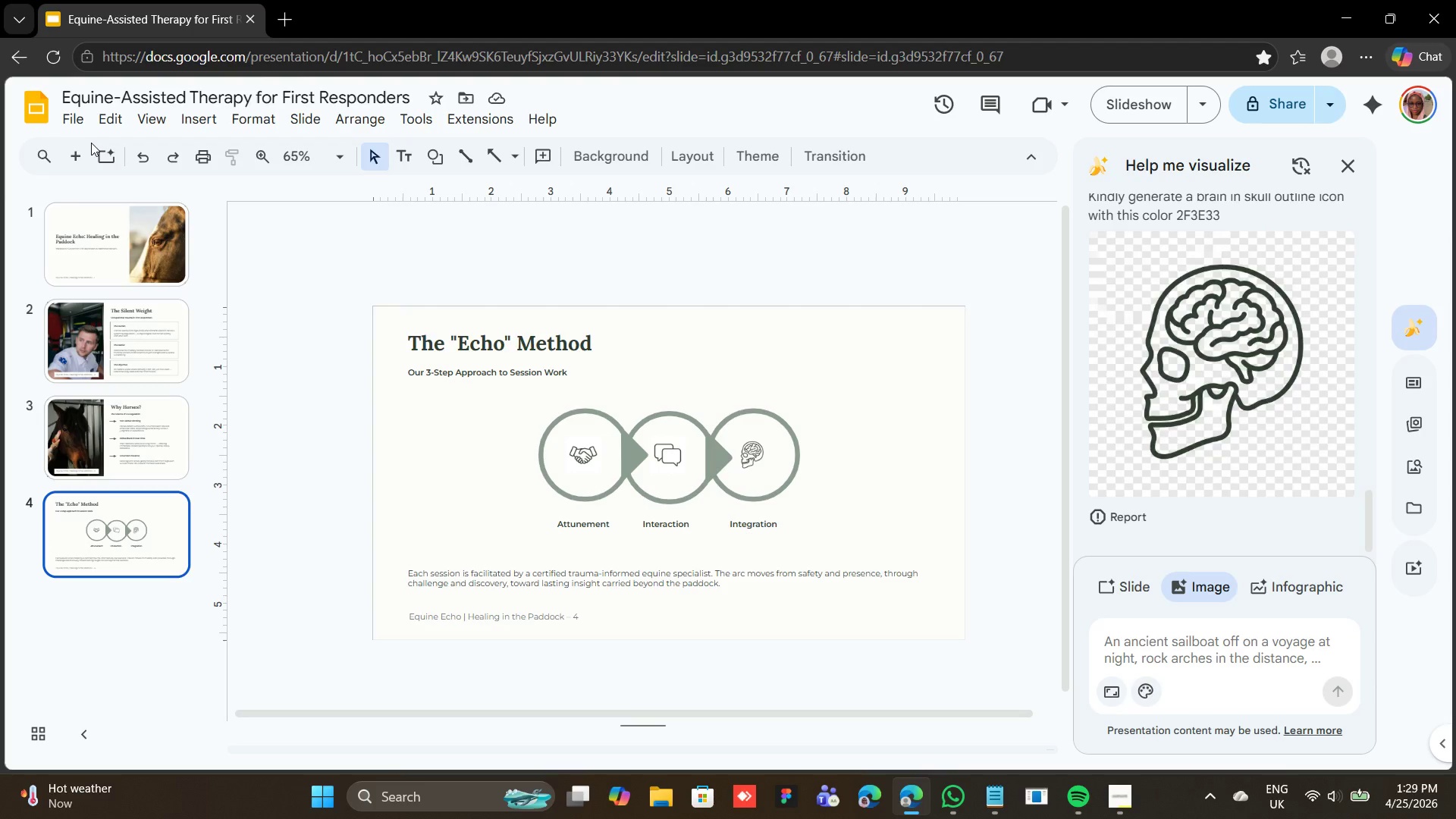 
wait(12.86)
 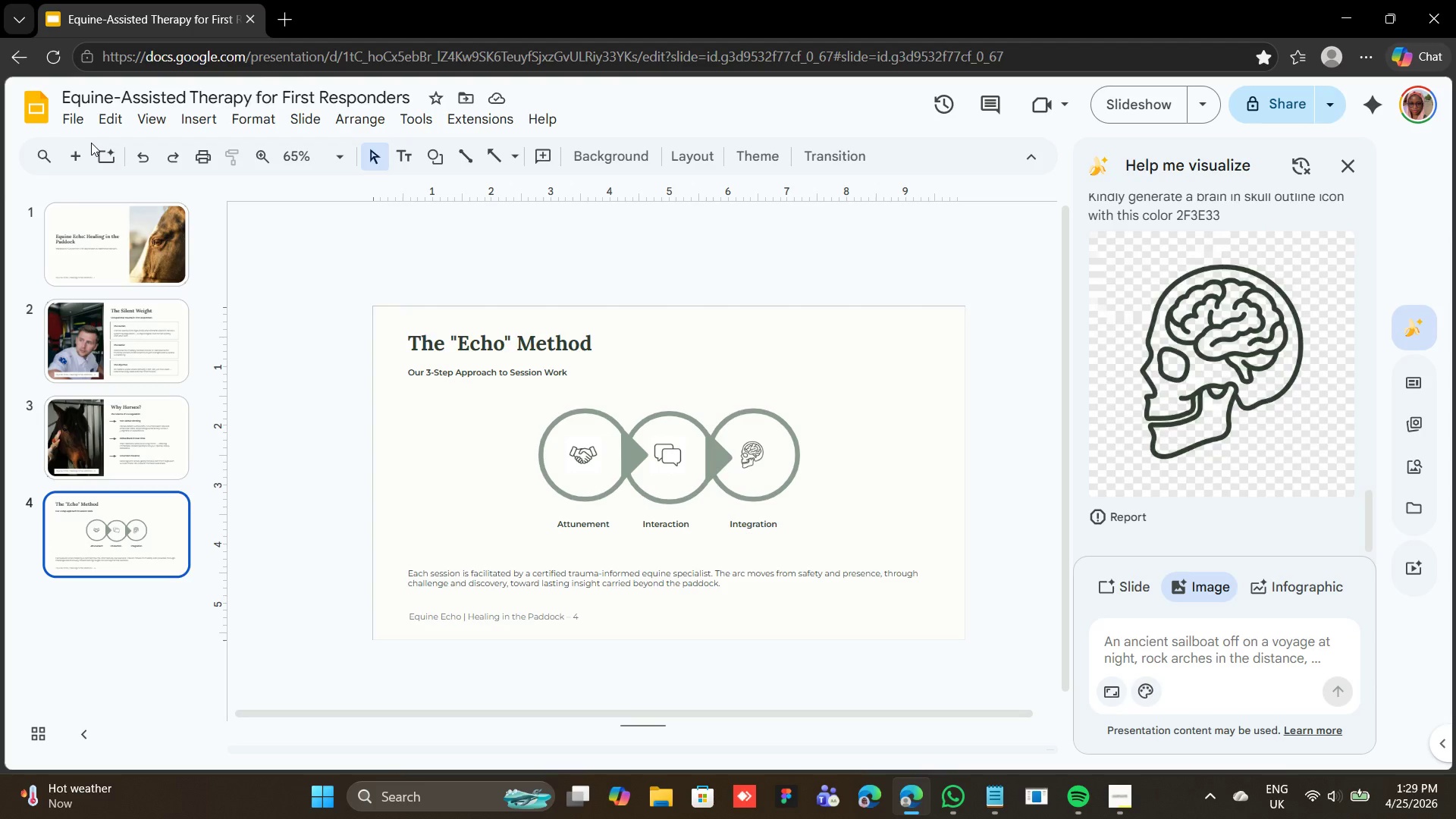 
left_click([78, 158])
 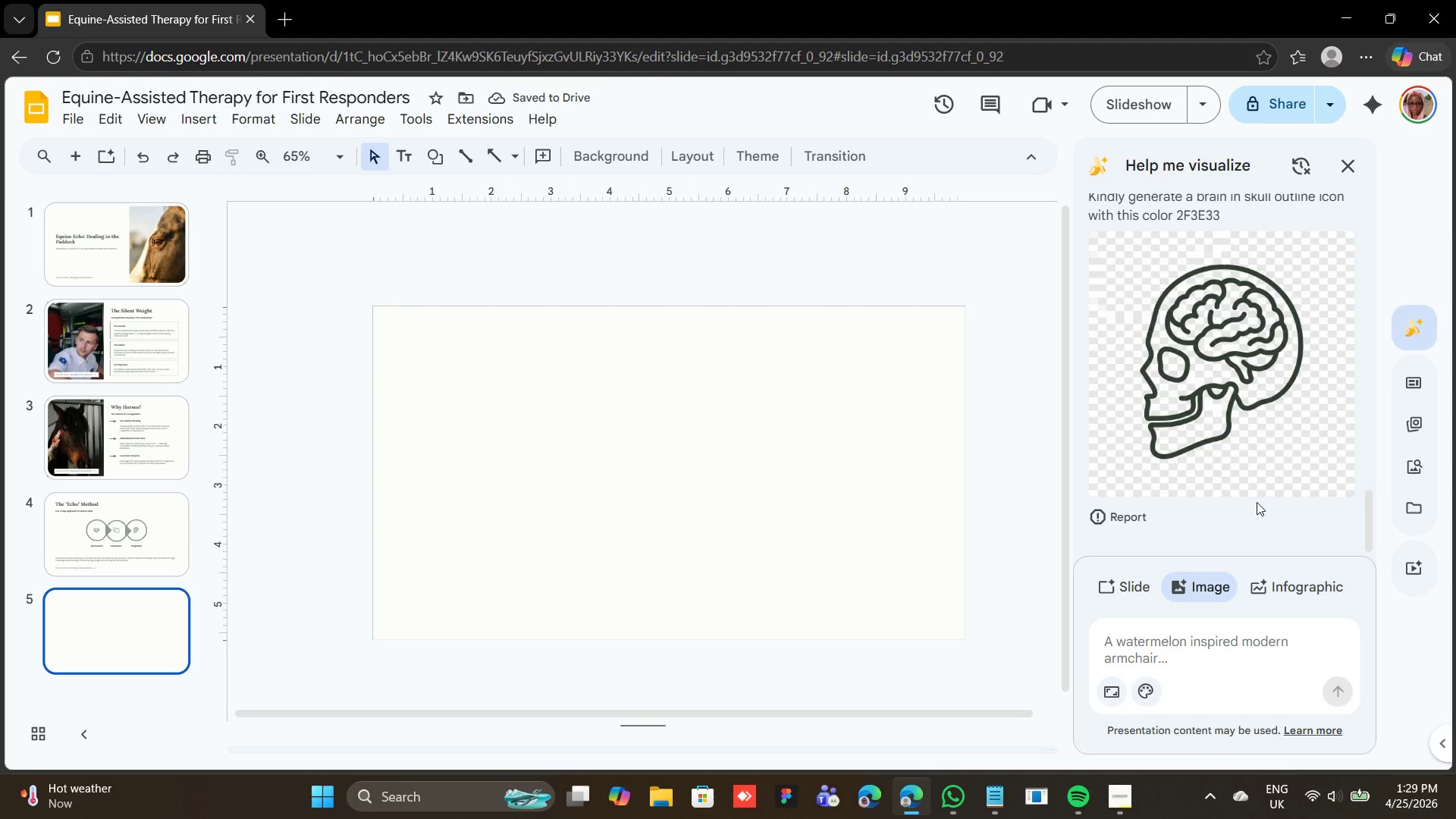 
wait(8.09)
 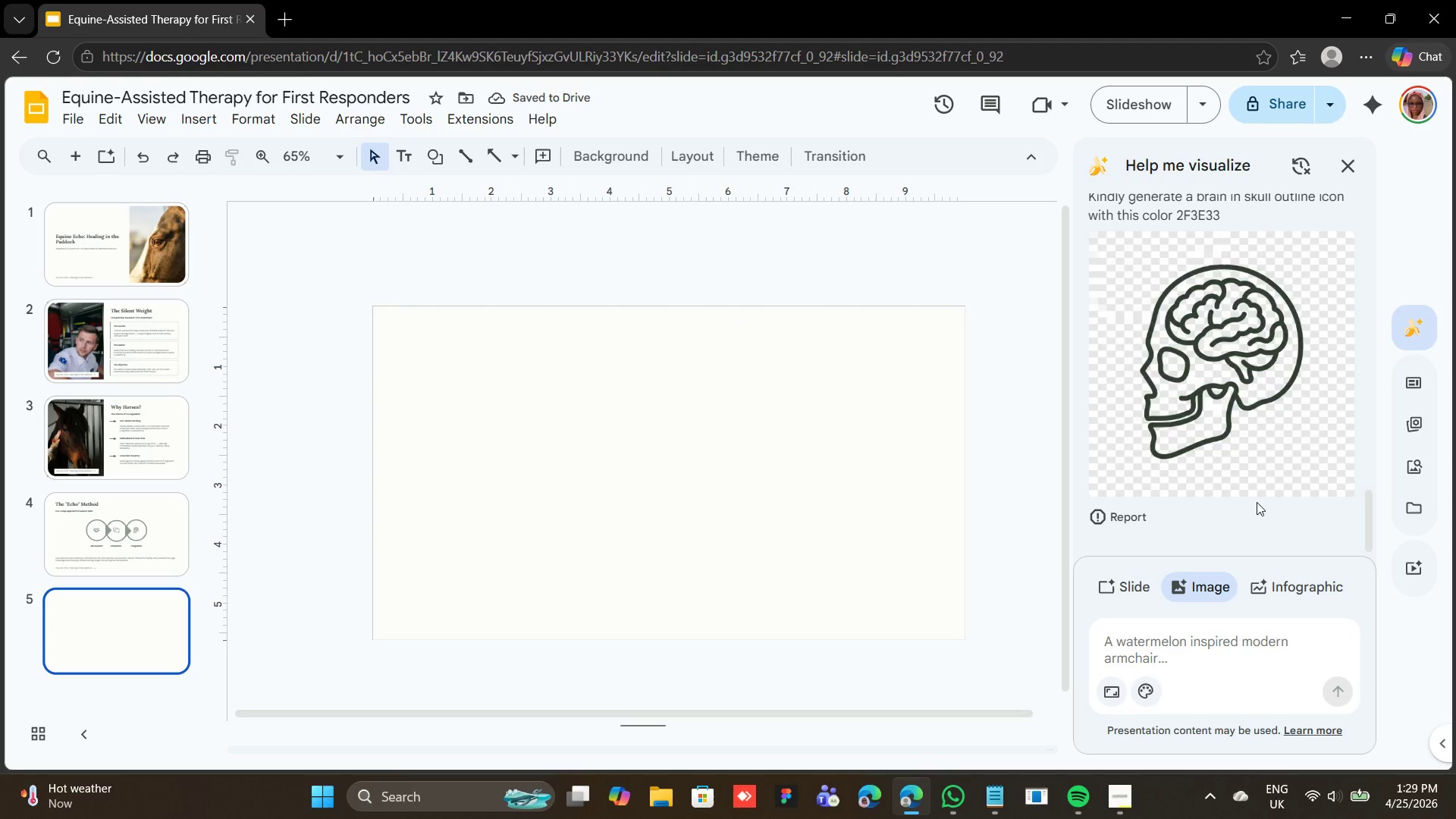 
left_click([118, 531])
 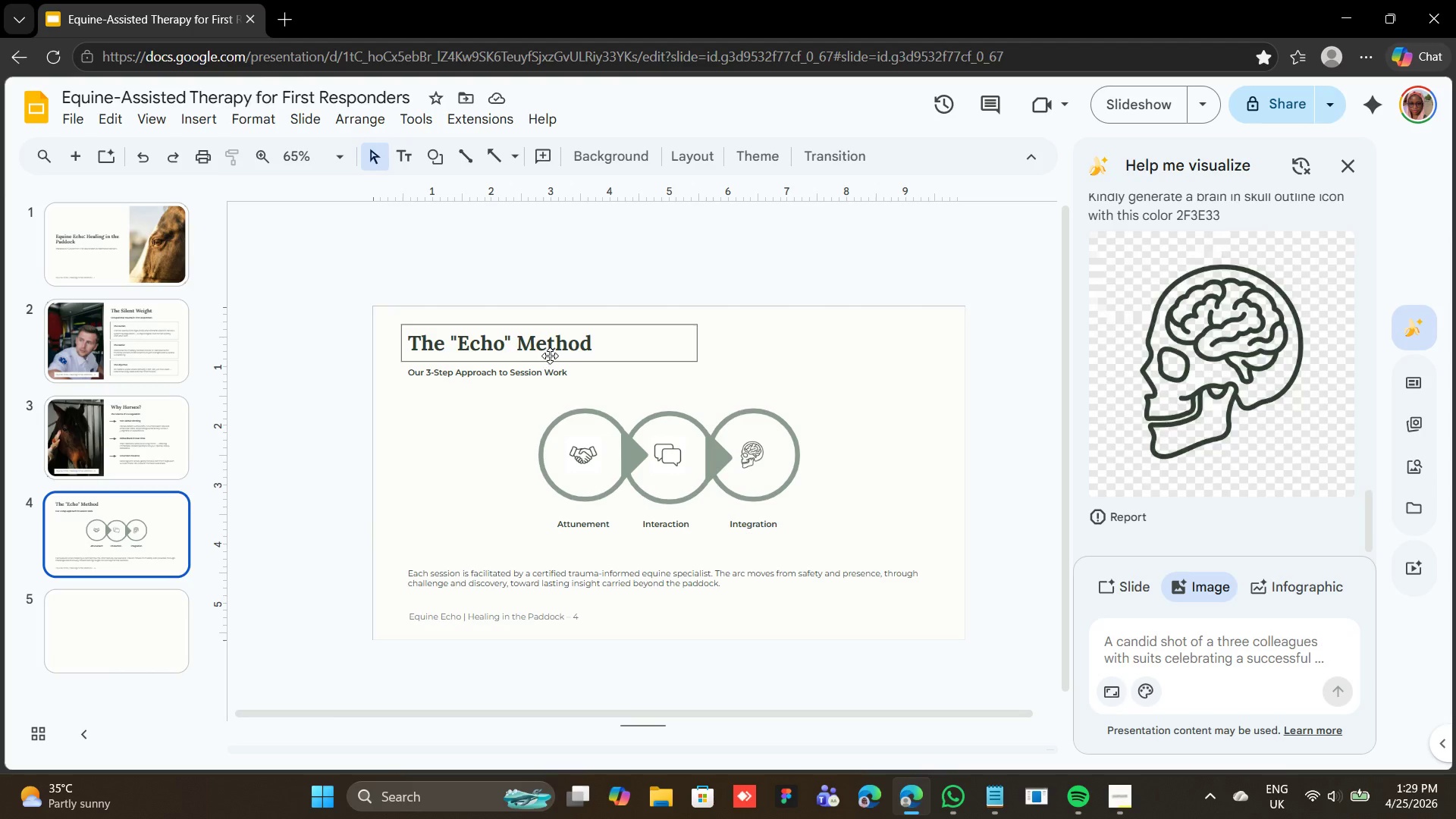 
wait(7.34)
 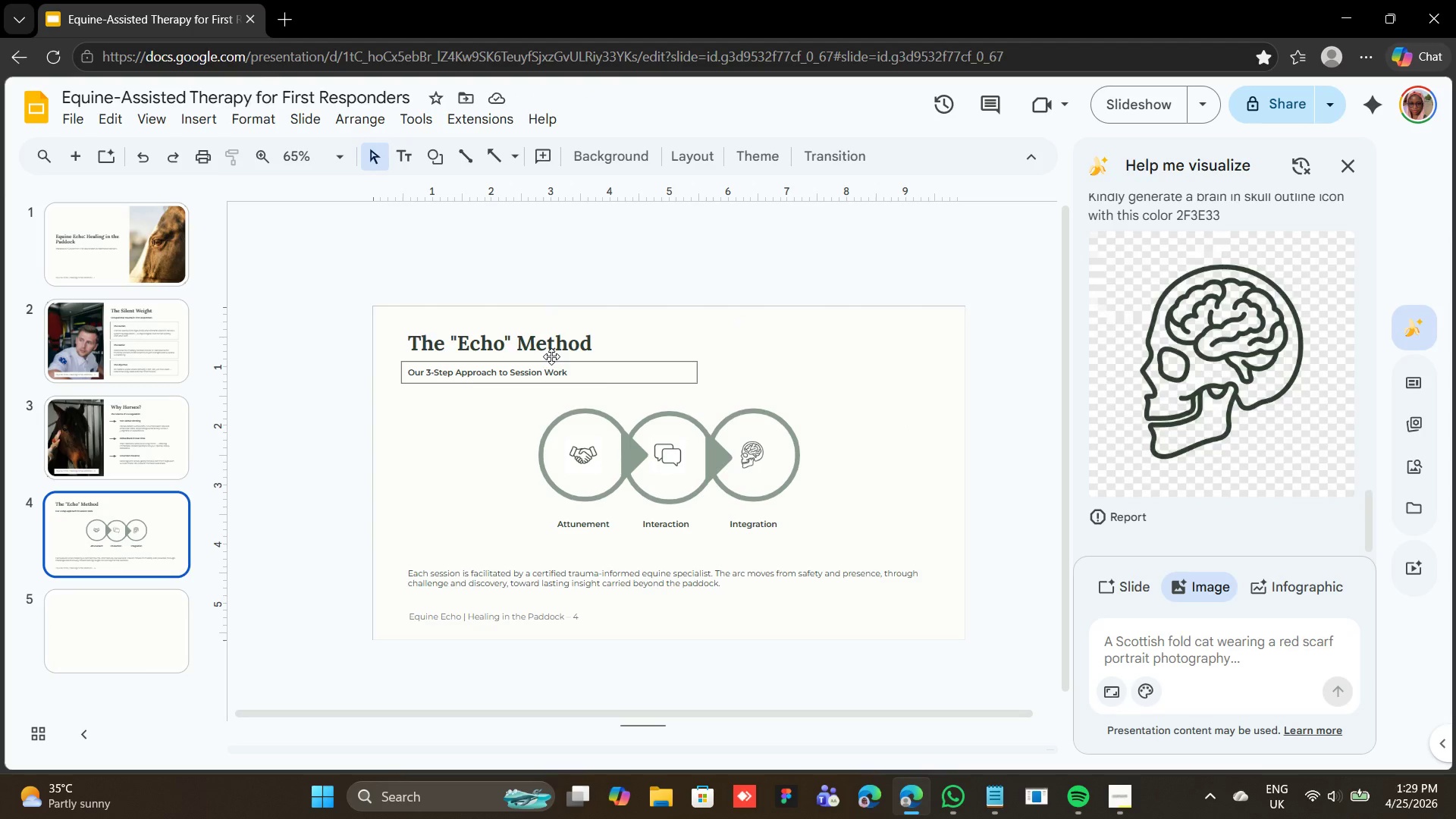 
left_click([560, 327])
 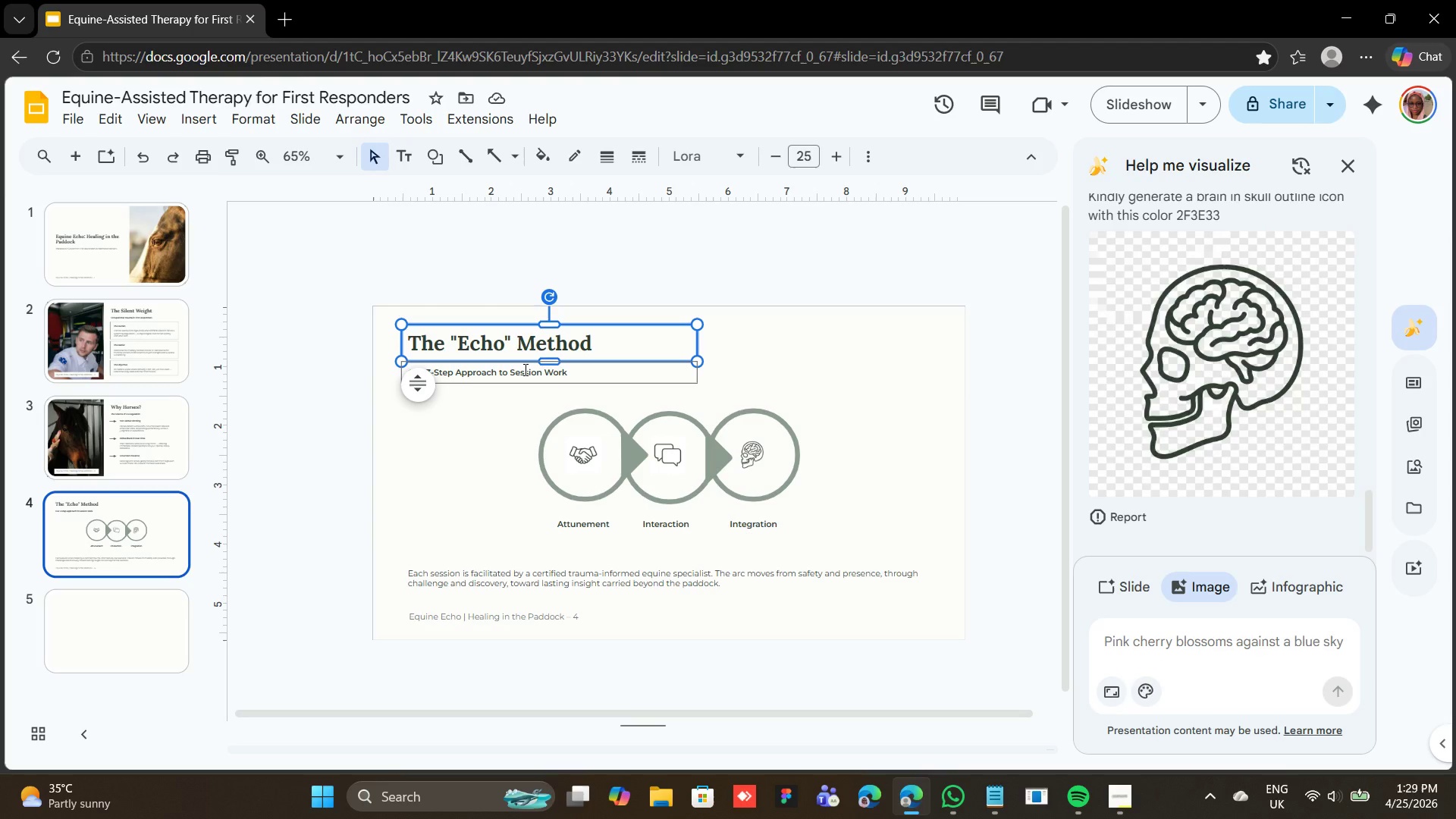 
hold_key(key=ShiftLeft, duration=0.41)
left_click([524, 369])
 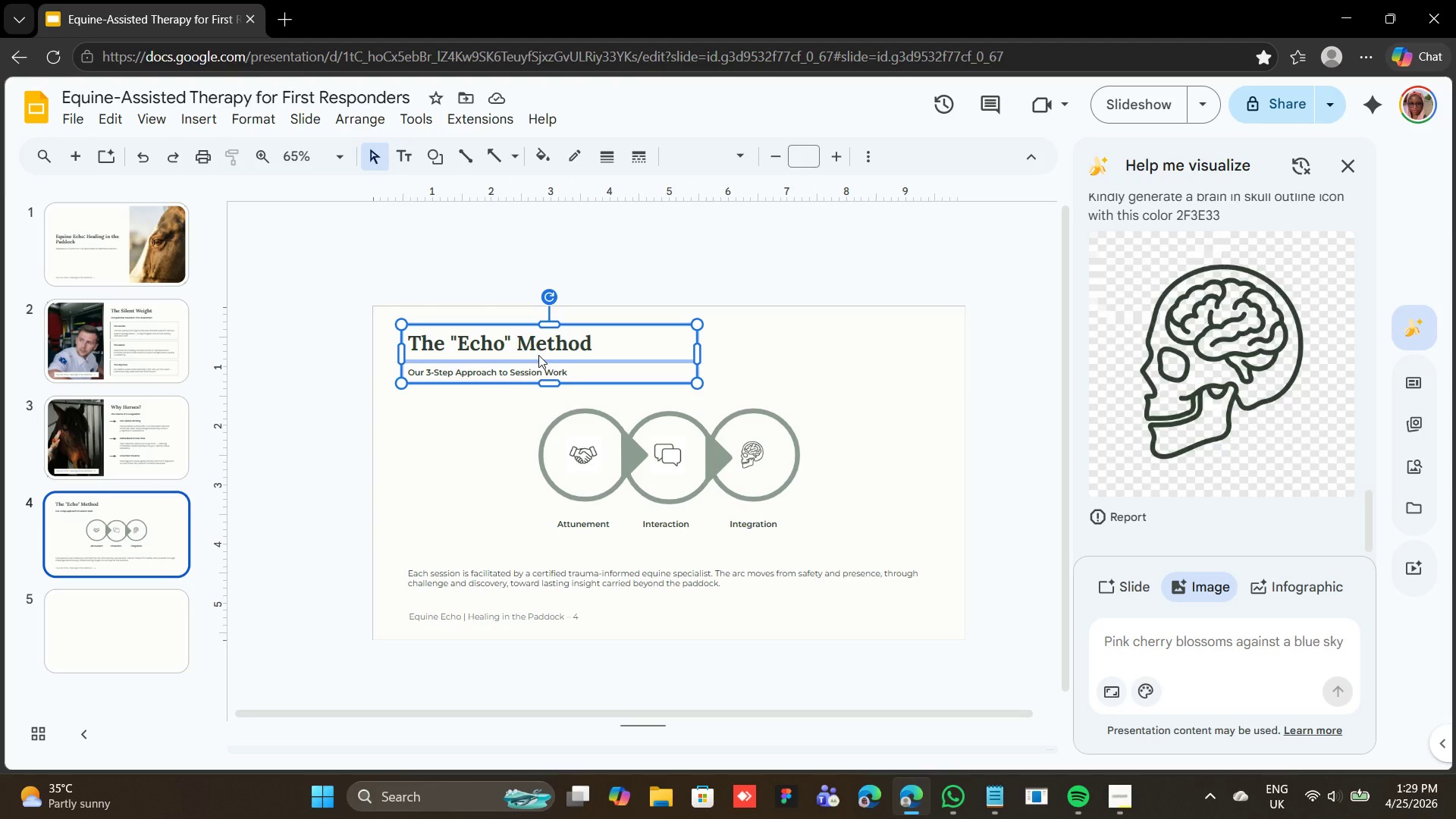 
right_click([538, 355])
 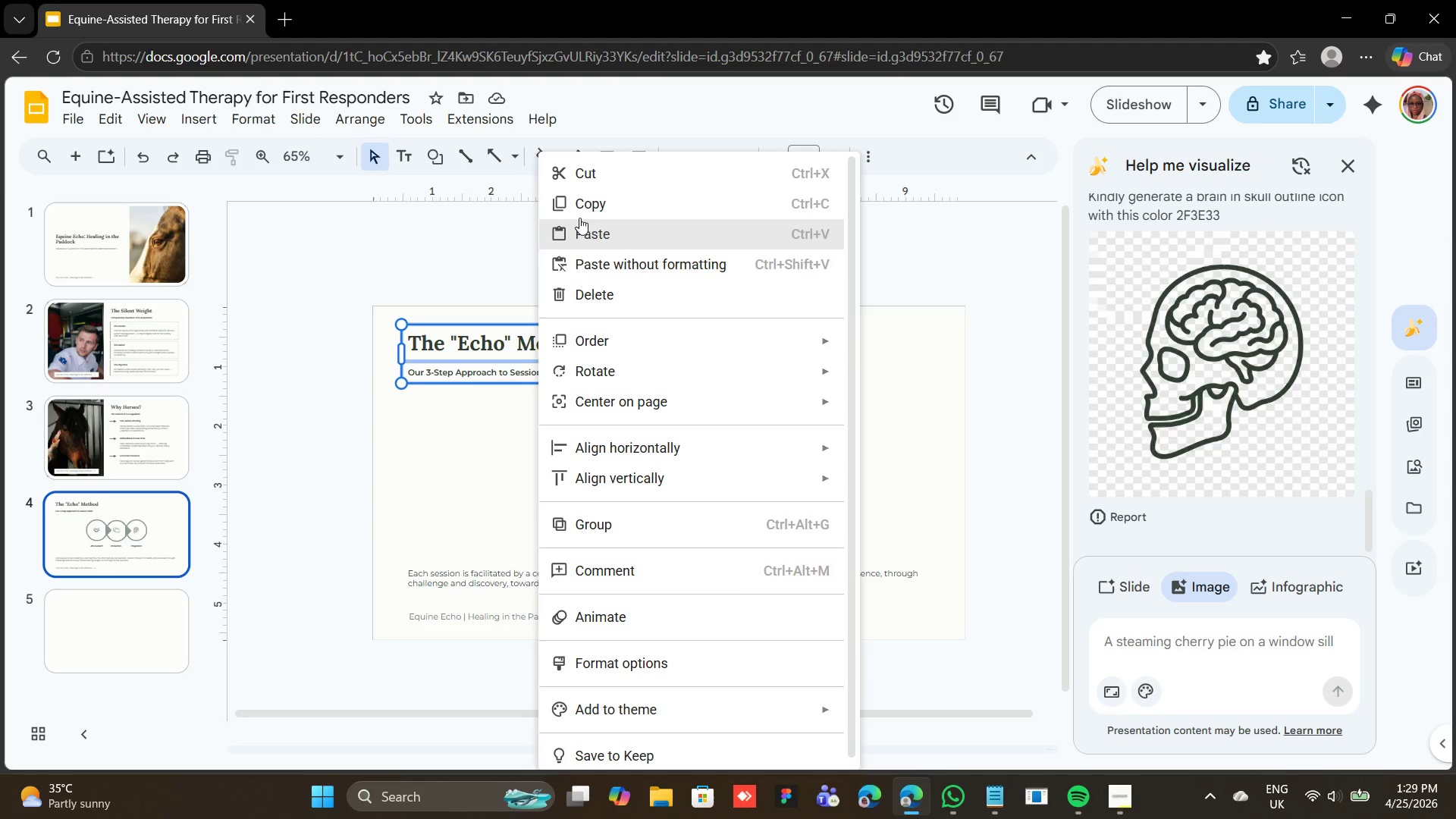 
left_click([583, 213])
 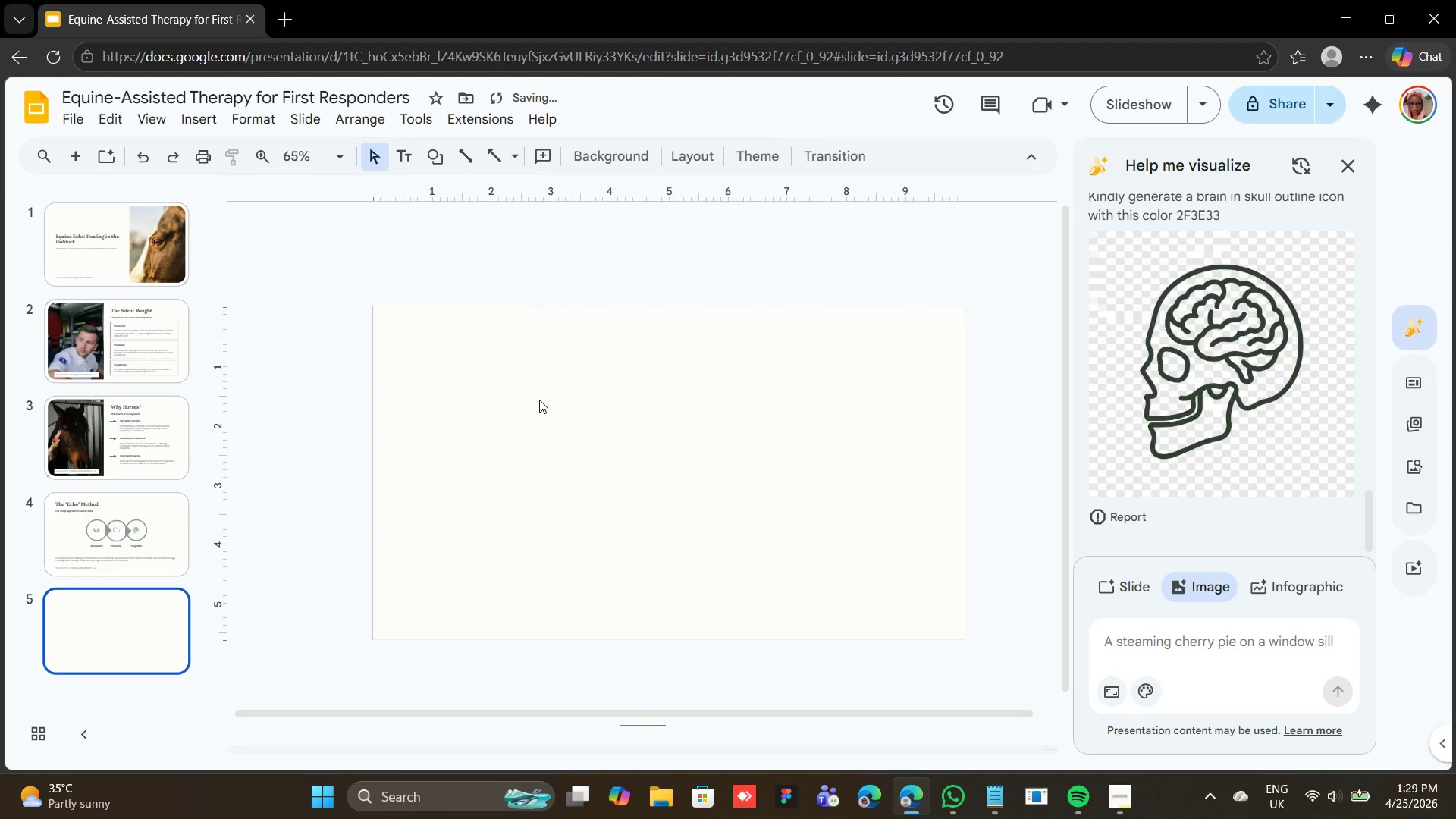 
right_click([522, 410])
 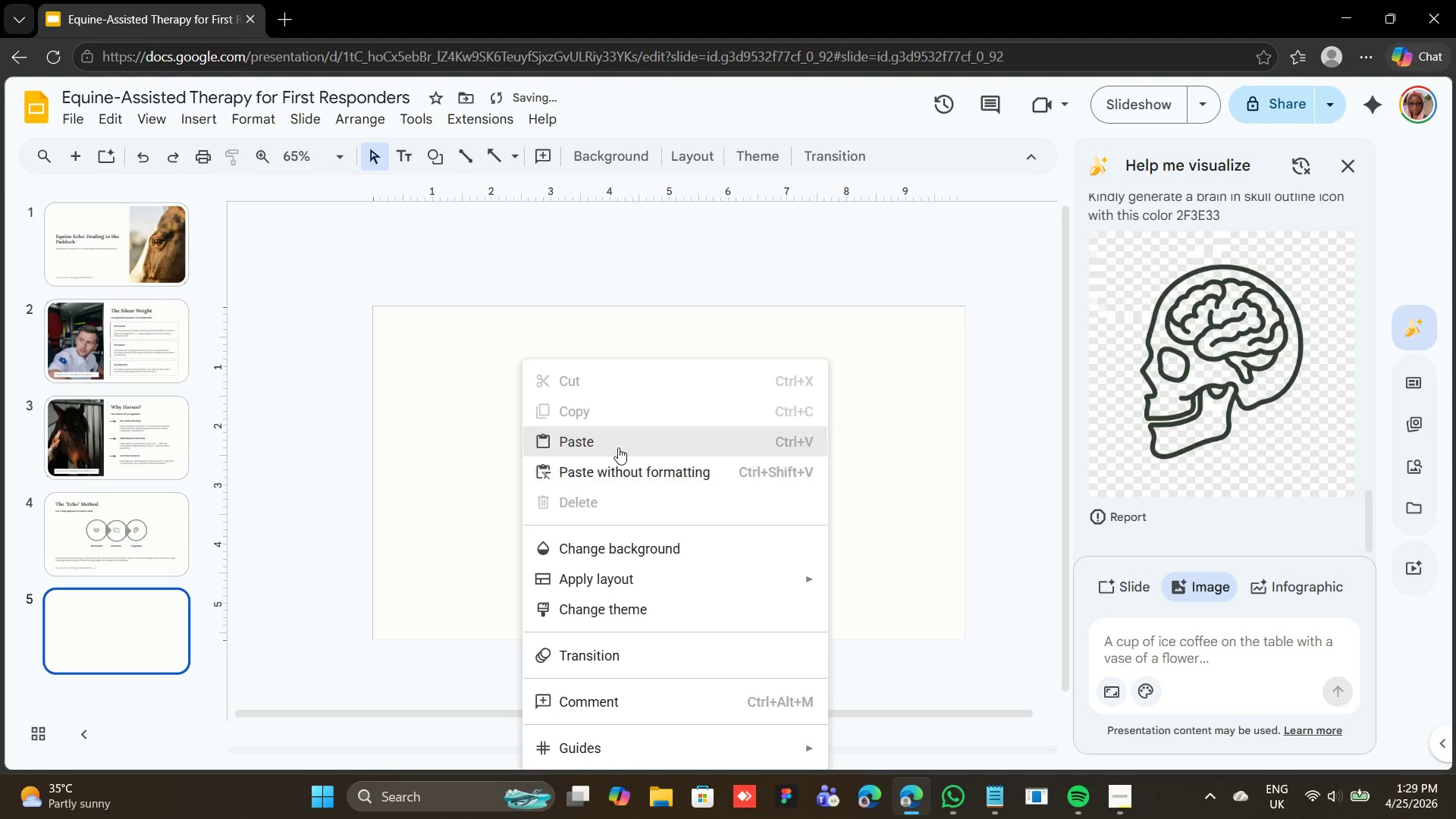 
left_click([620, 440])
 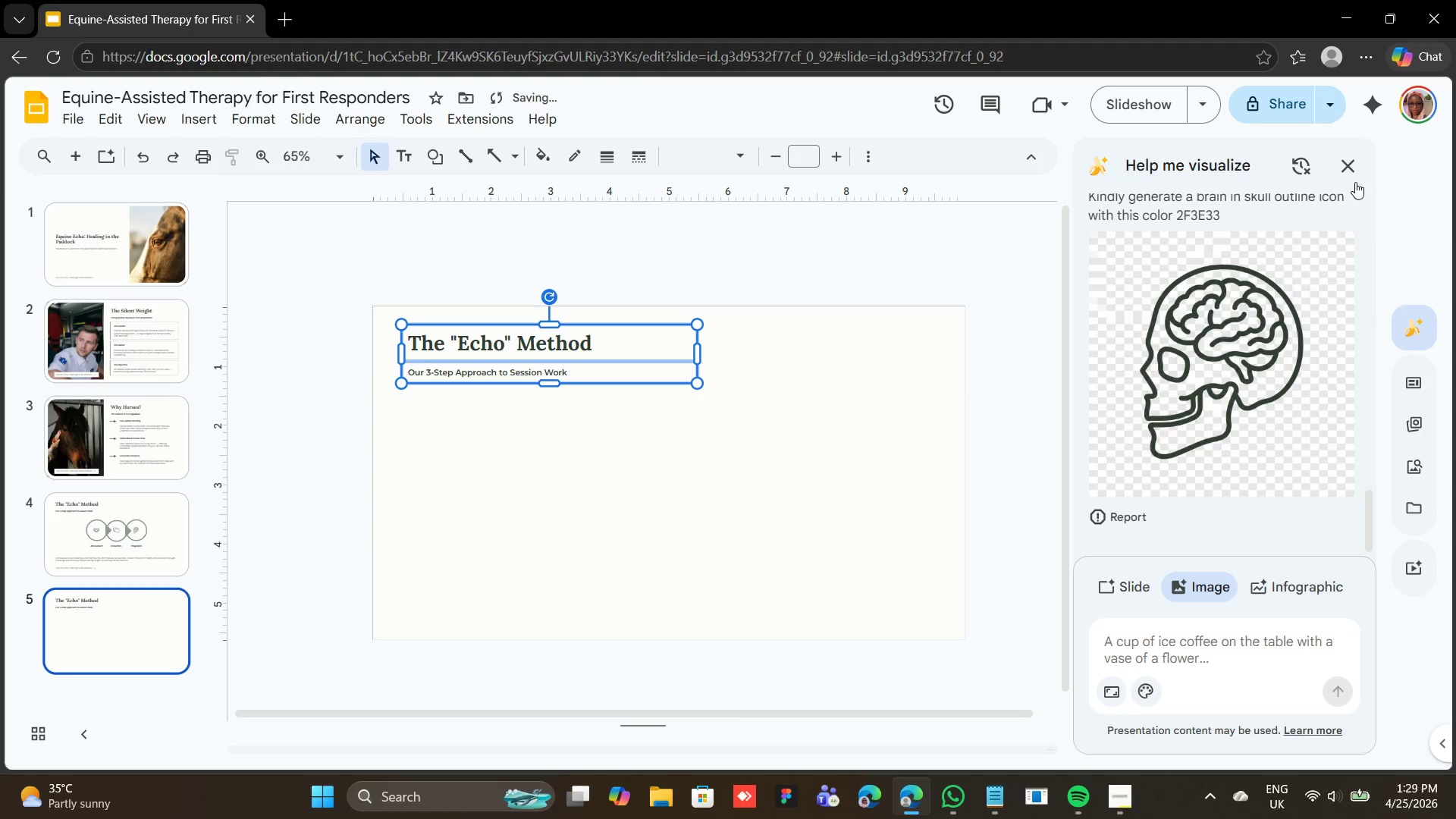 
left_click([1351, 170])
 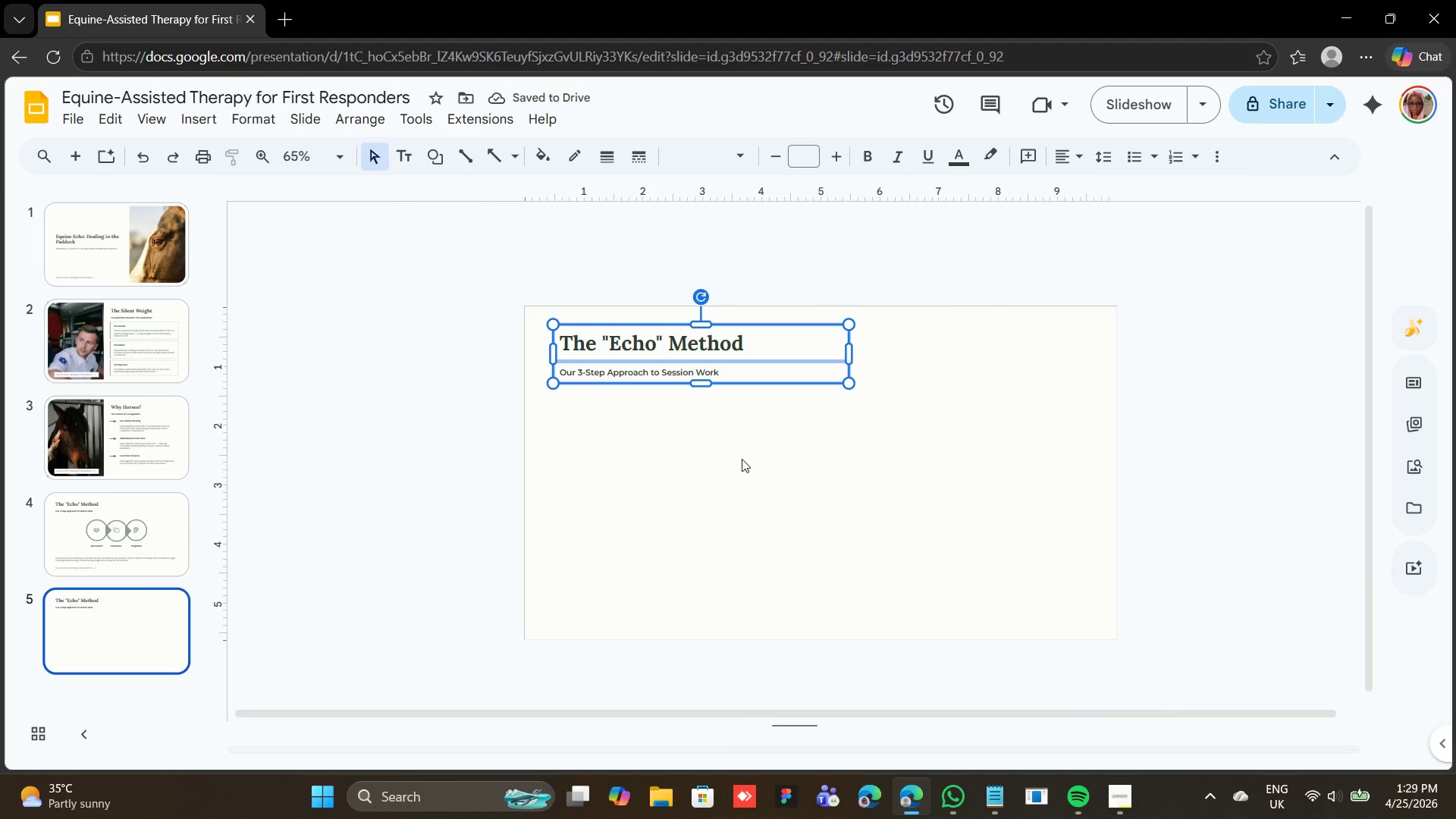 
left_click([733, 466])
 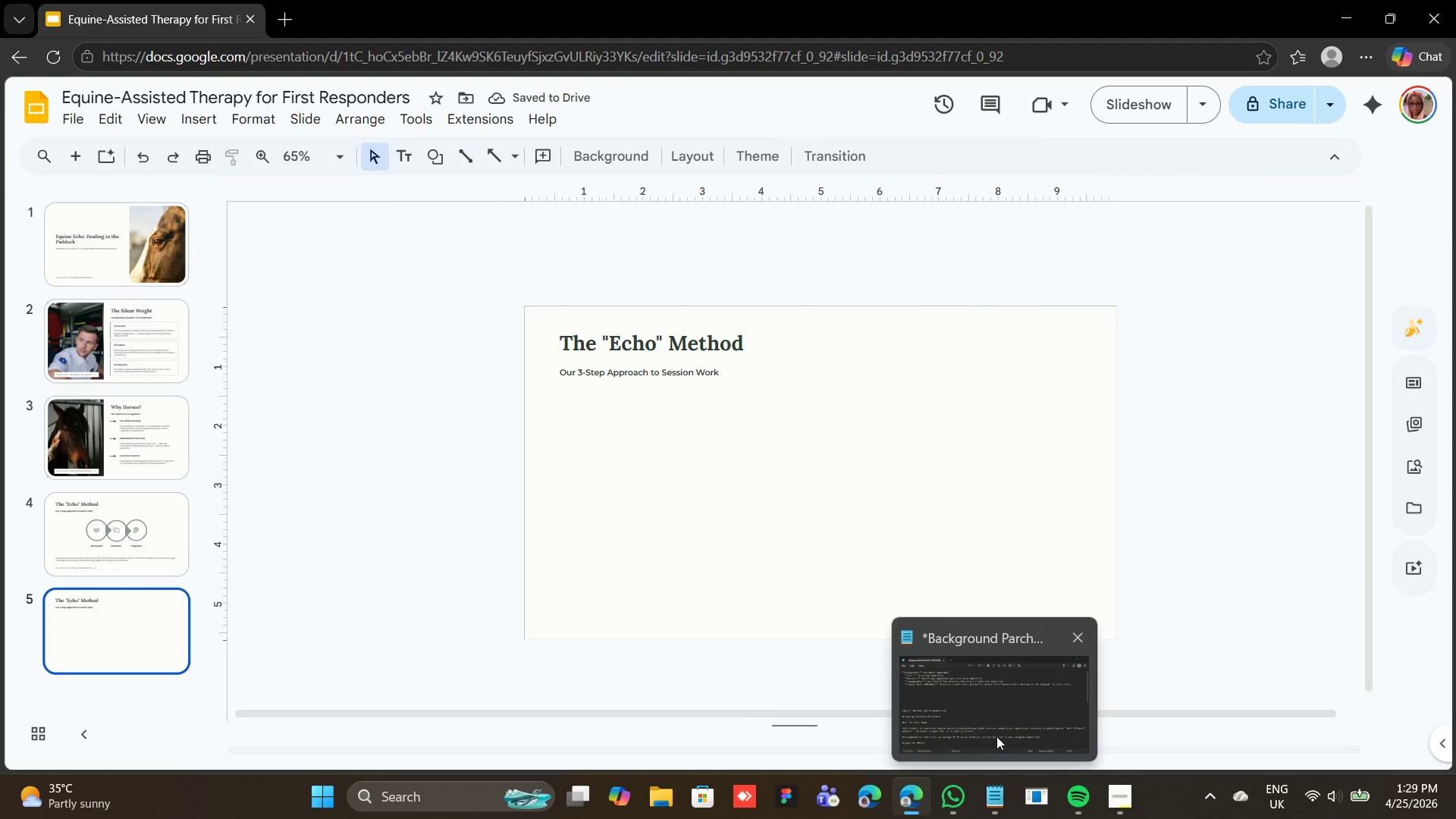 
left_click([996, 733])
 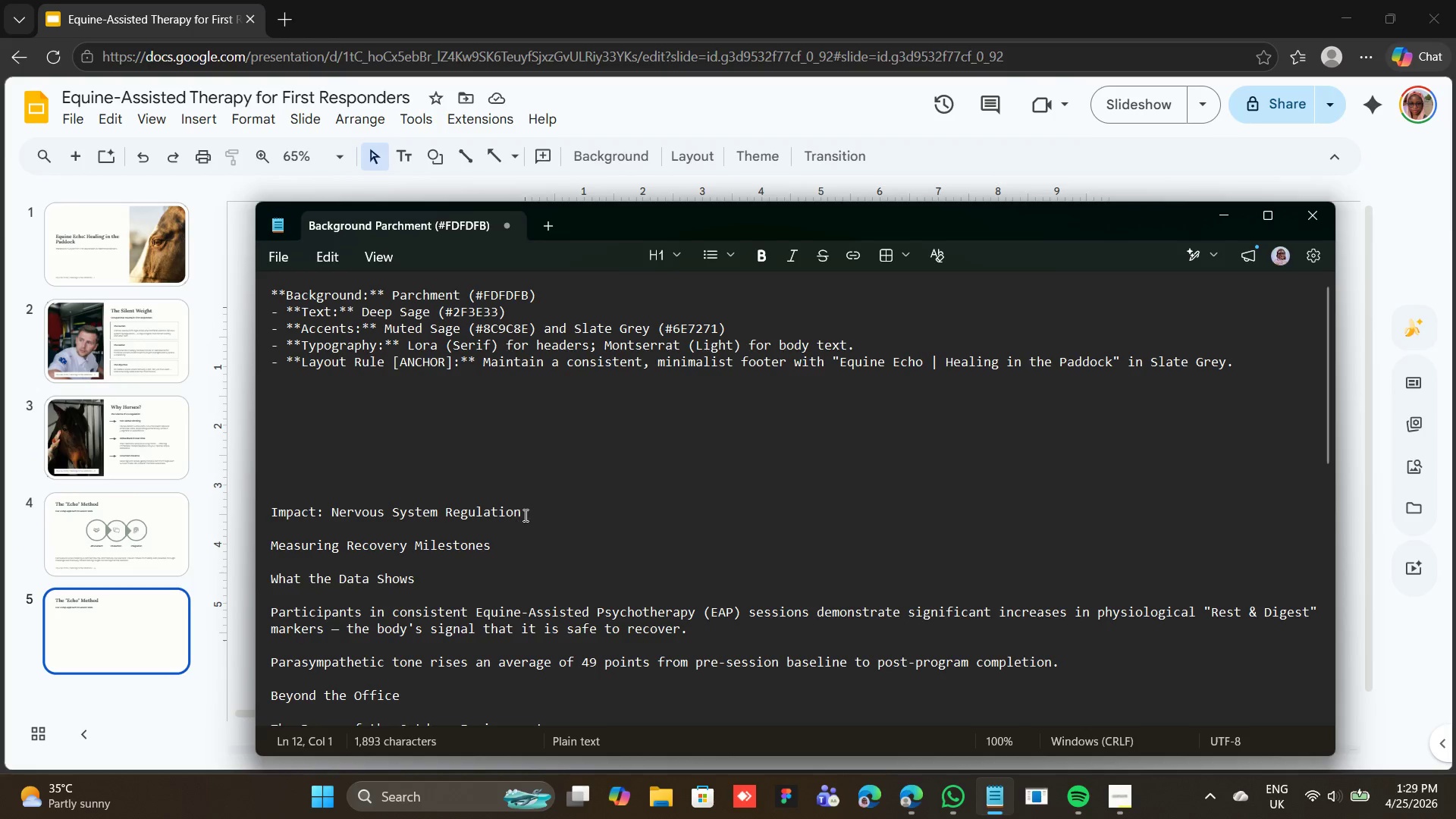 
left_click_drag(start_coordinate=[523, 515], to_coordinate=[258, 512])
 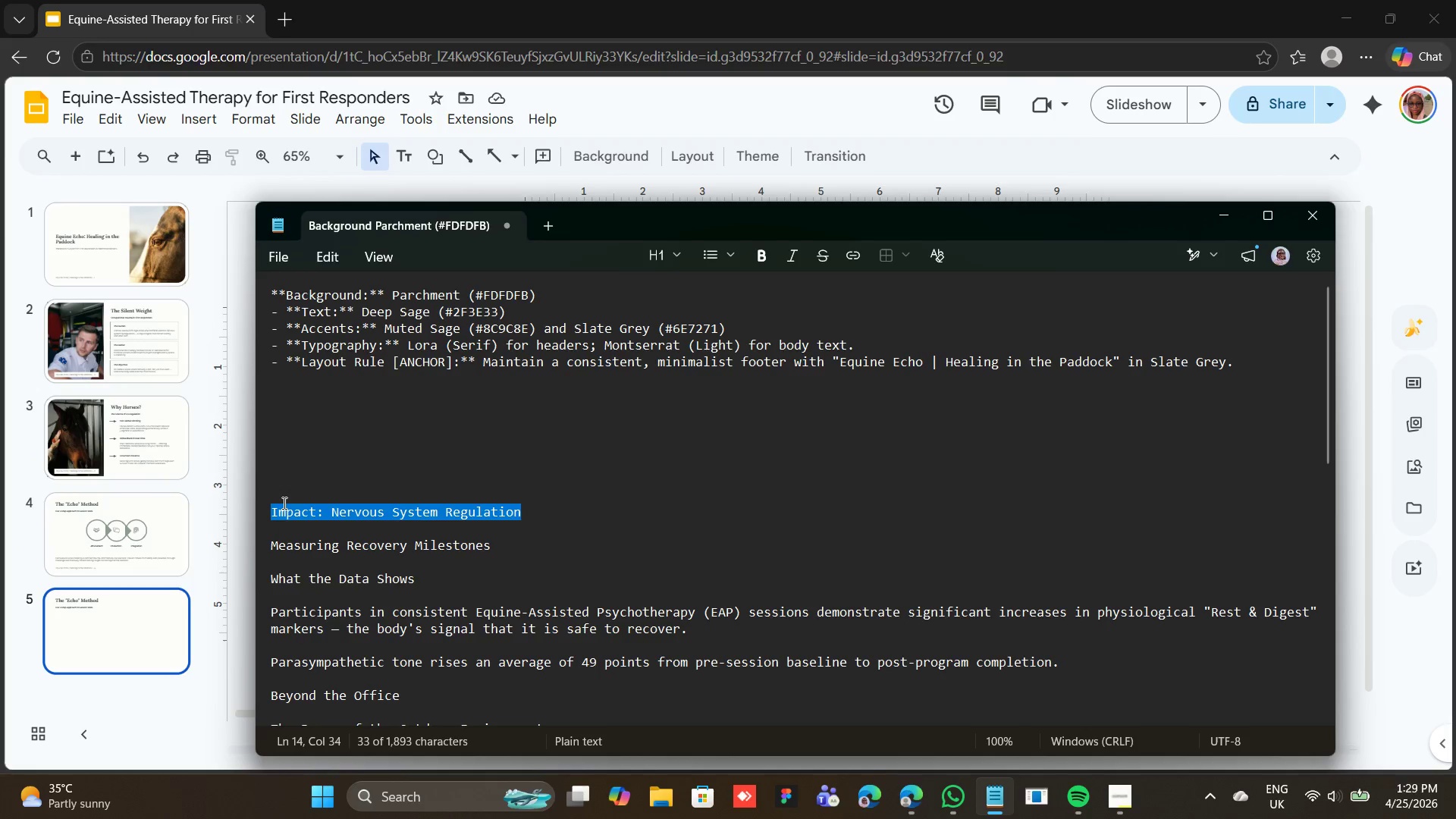 
right_click([283, 503])
 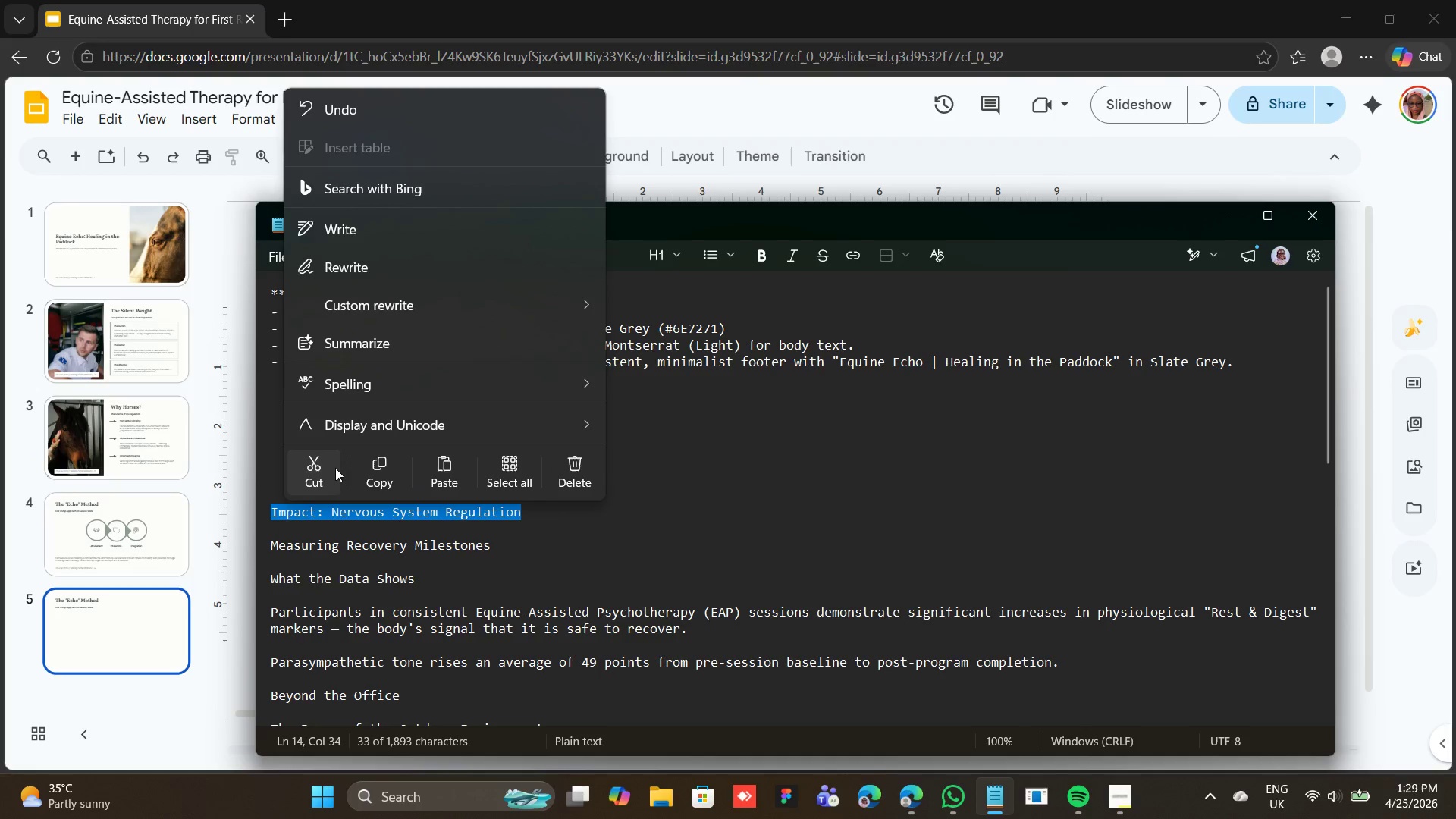 
left_click([335, 468])
 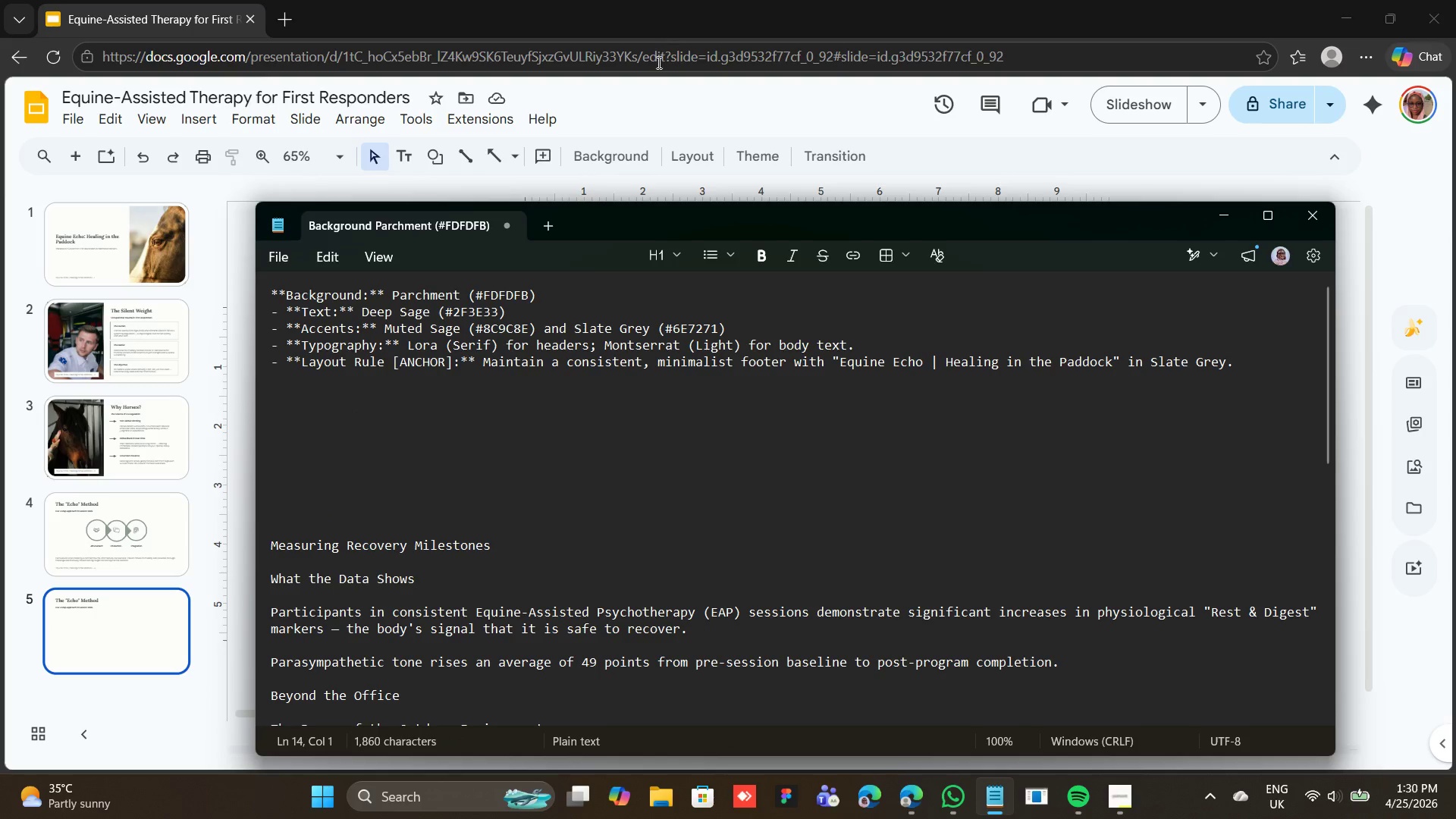 
left_click([646, 113])
 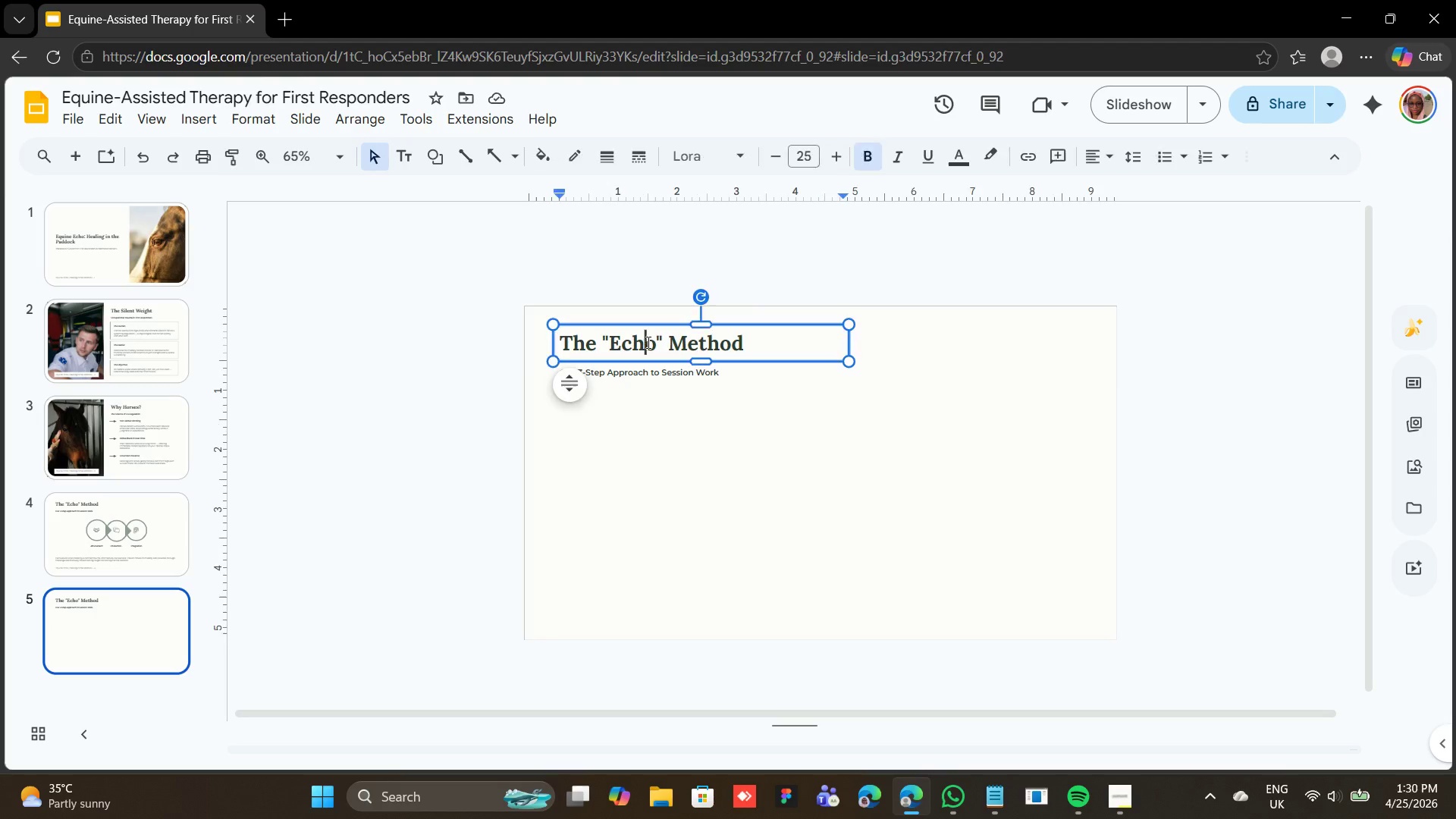 
double_click([647, 342])
 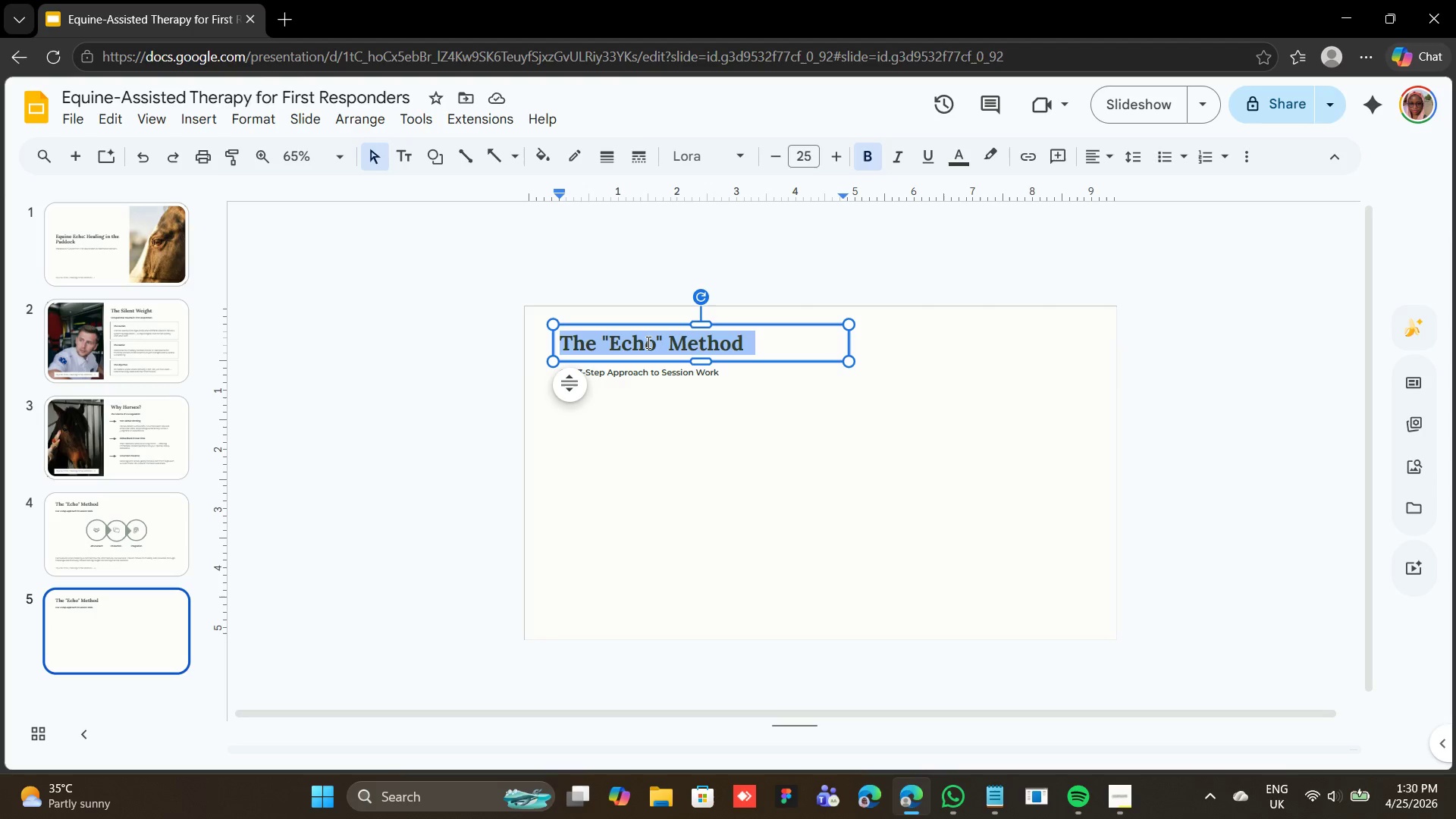 
triple_click([647, 342])
 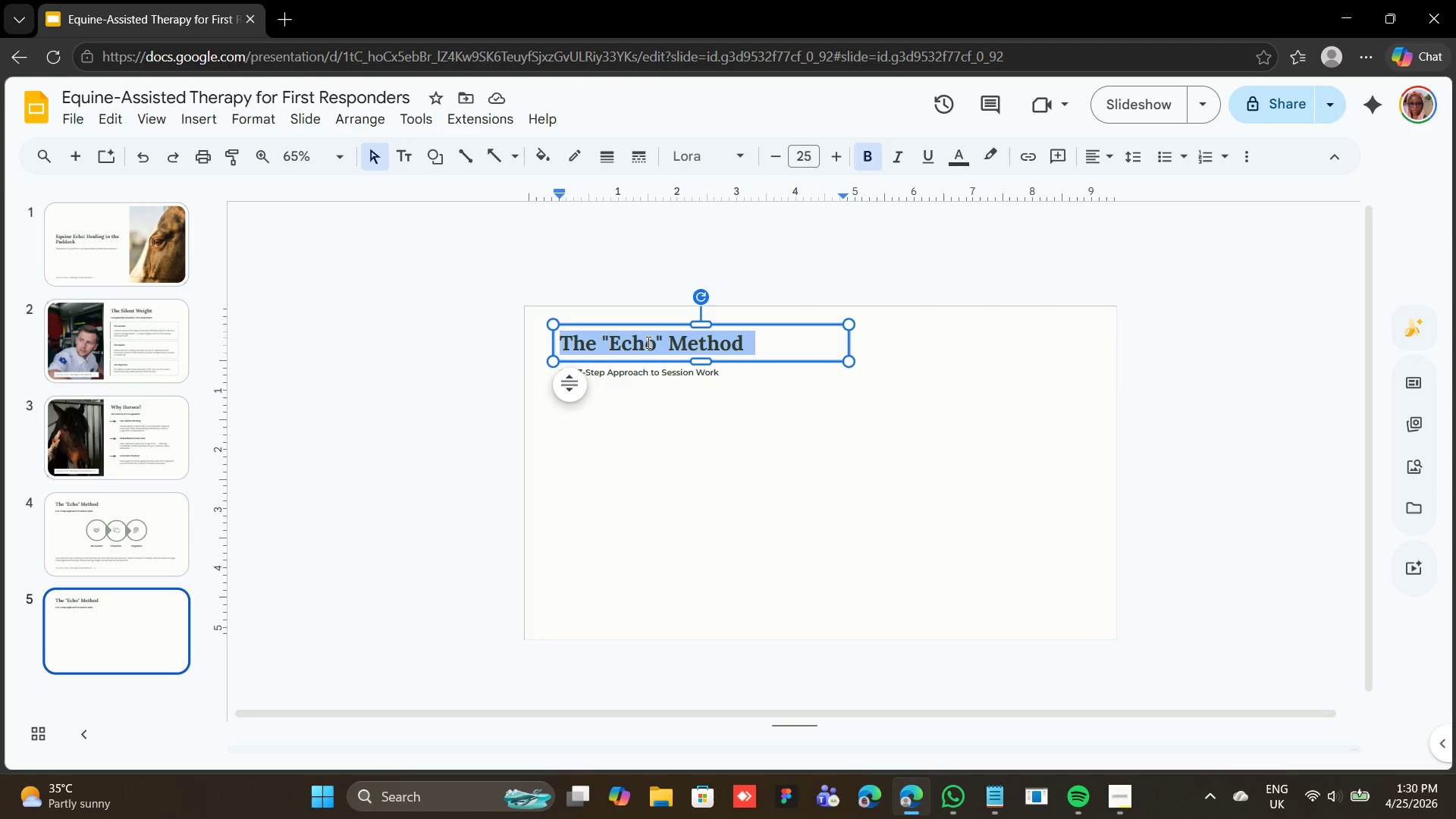 
right_click([647, 342])
 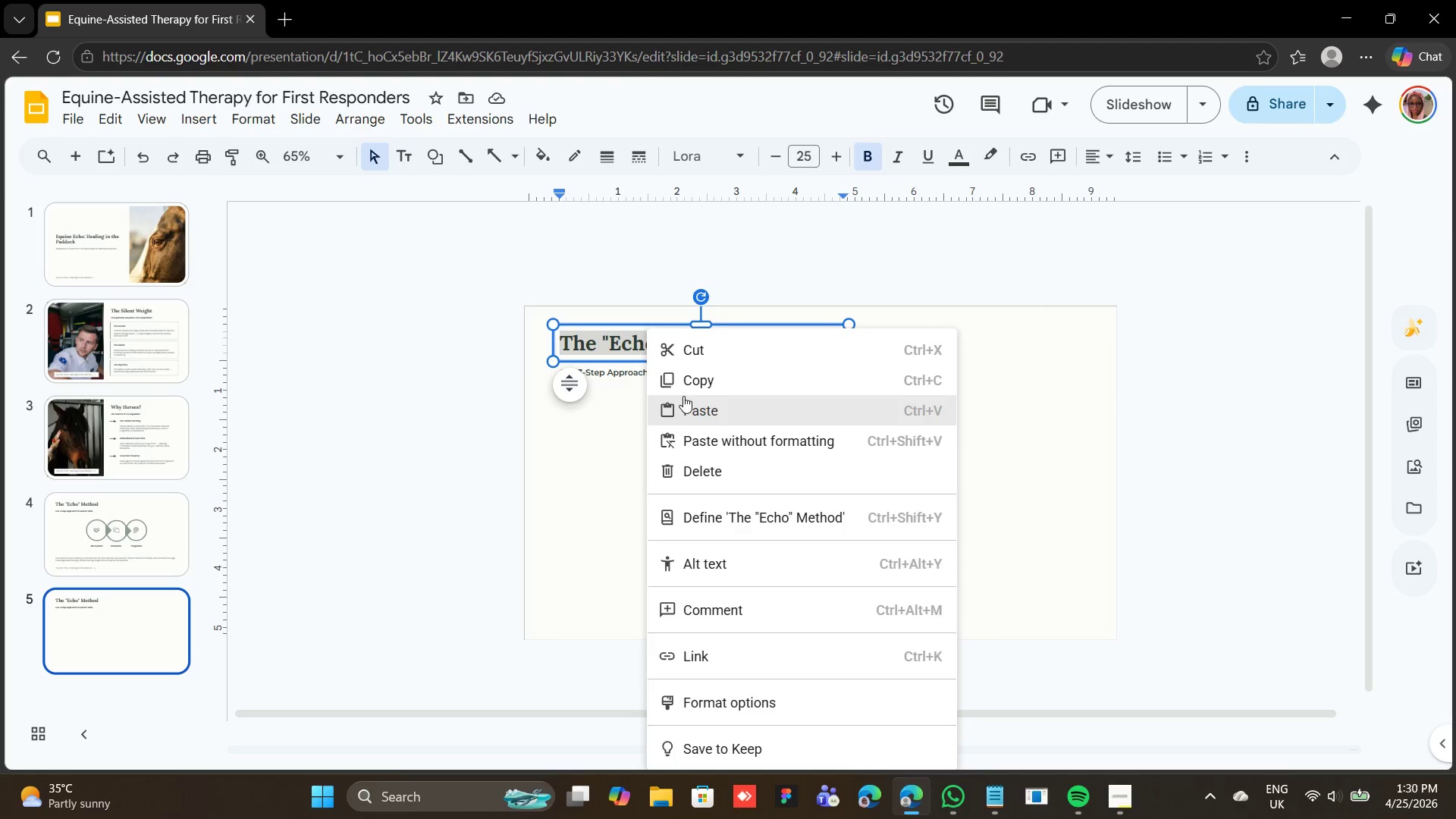 
left_click([688, 408])
 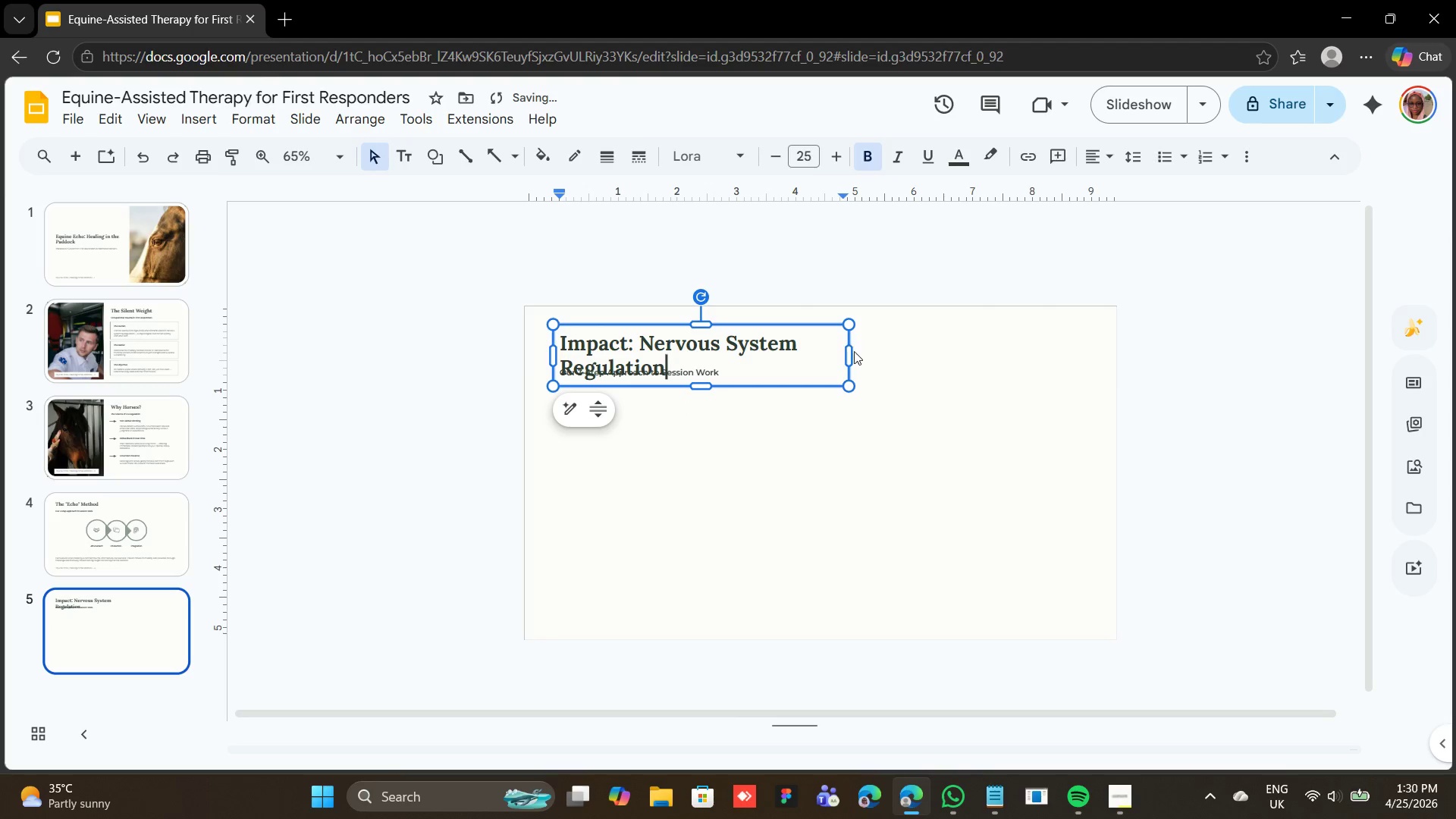 
left_click_drag(start_coordinate=[847, 354], to_coordinate=[896, 353])
 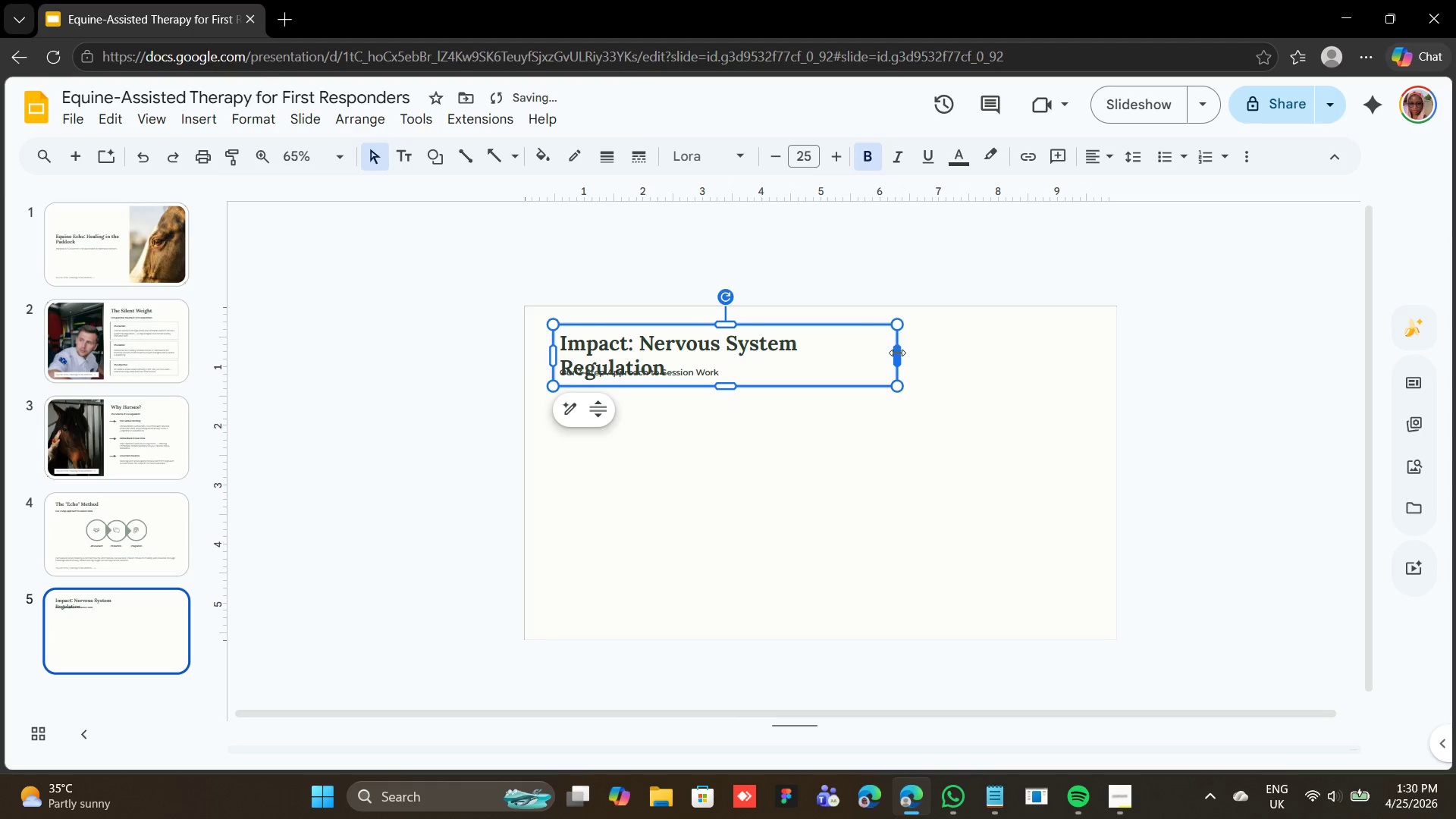 
left_click_drag(start_coordinate=[897, 353], to_coordinate=[996, 344])
 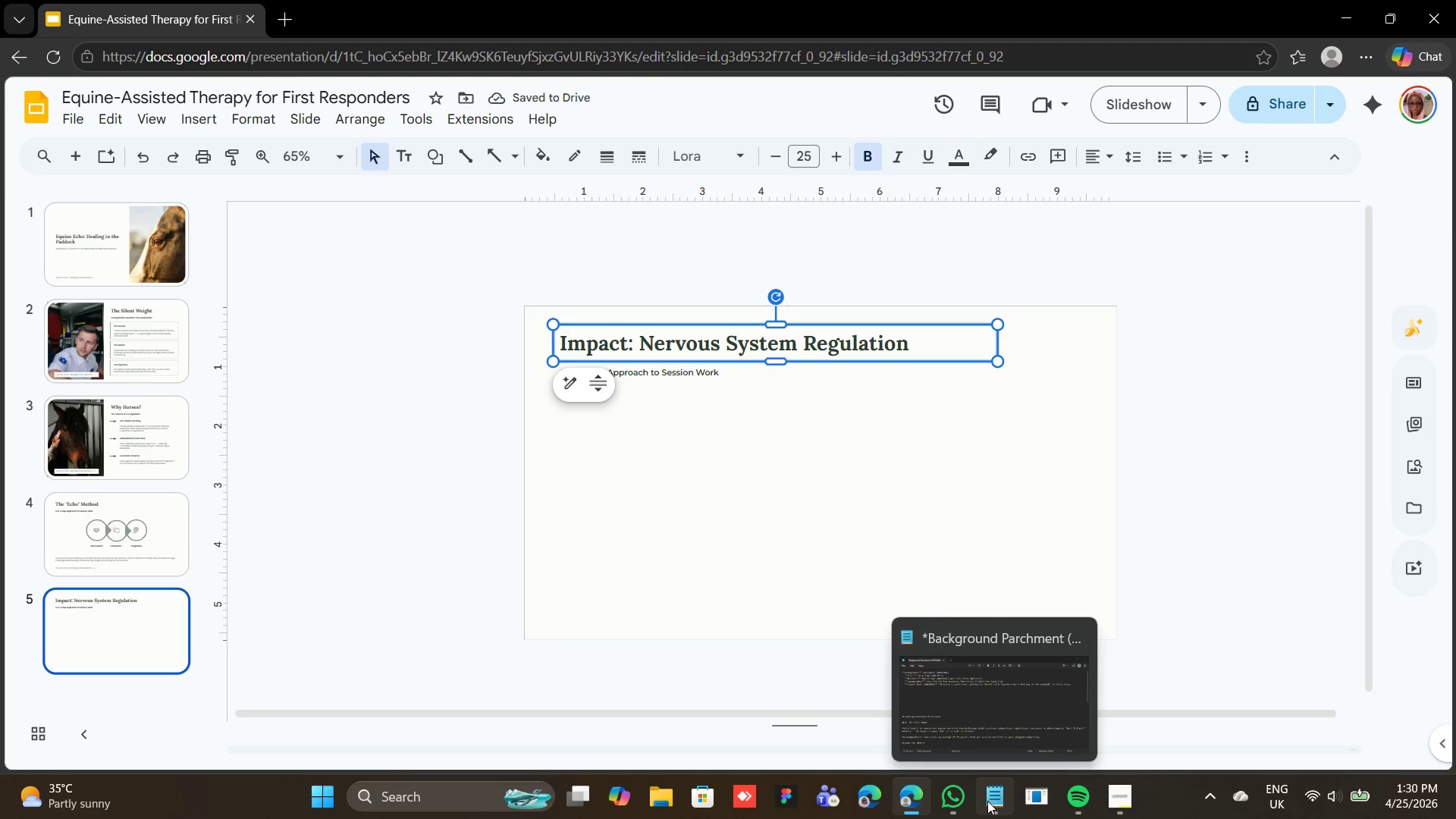 
left_click([989, 801])
 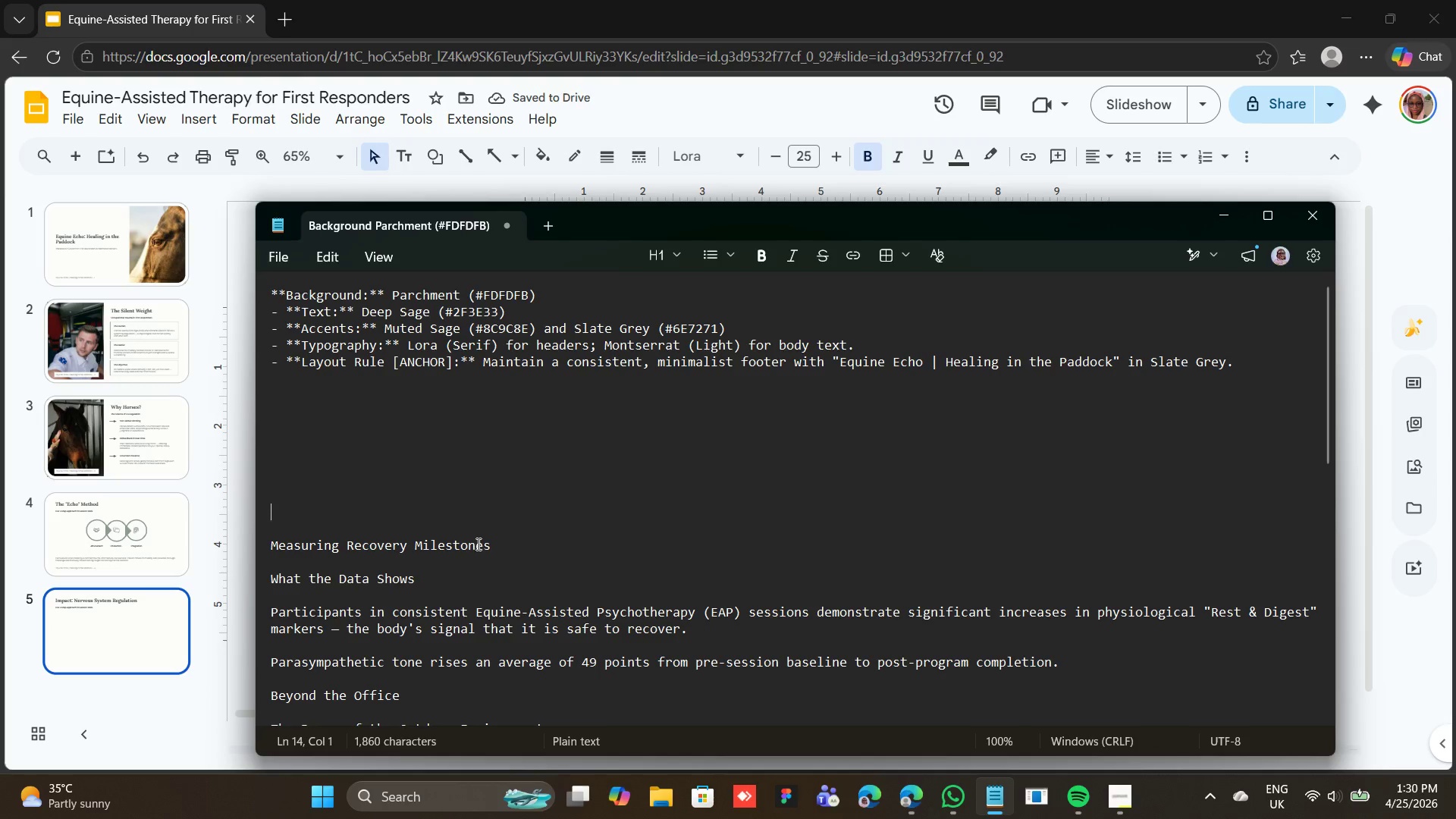 
left_click_drag(start_coordinate=[491, 544], to_coordinate=[263, 548])
 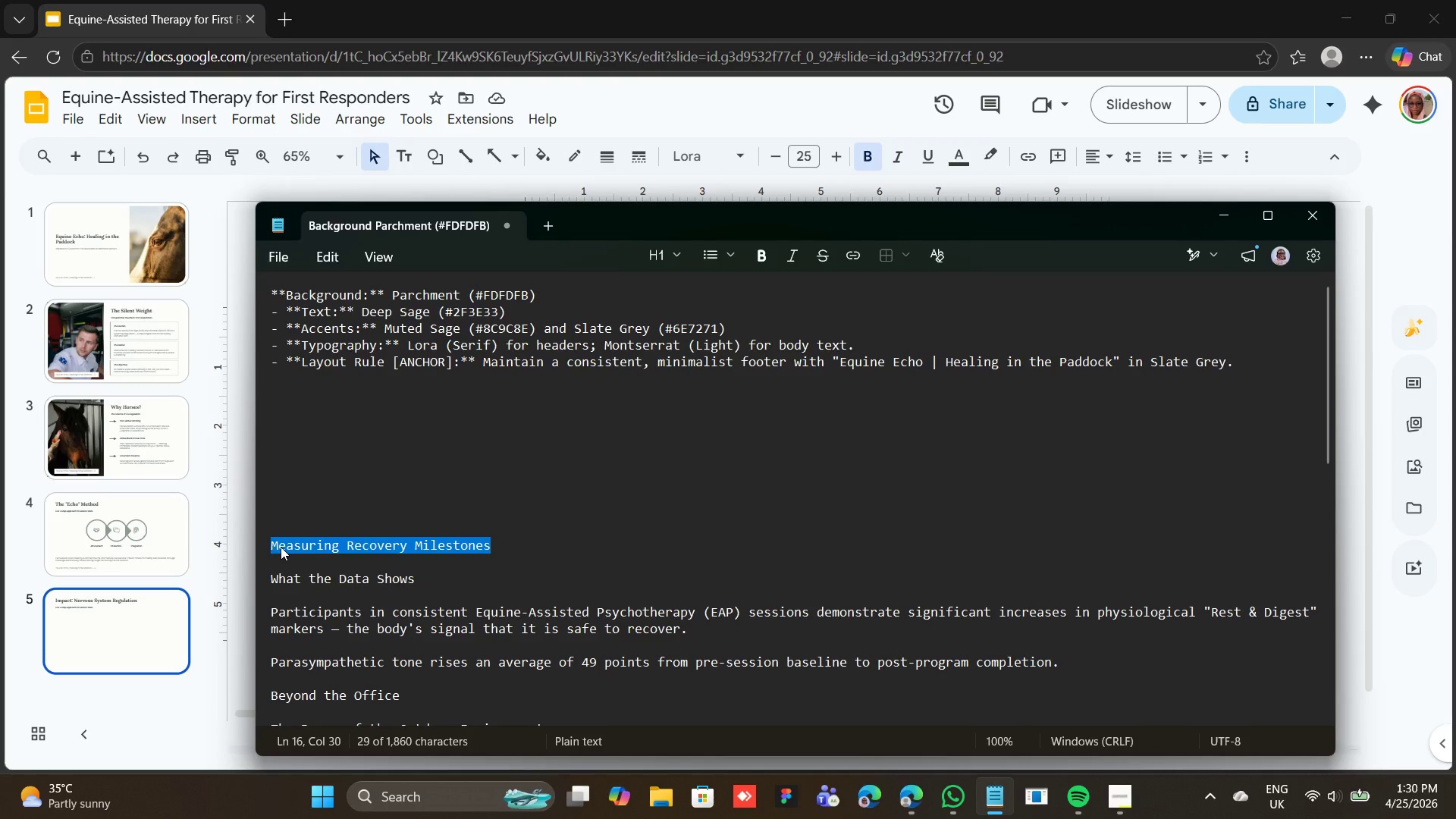 
right_click([281, 547])
 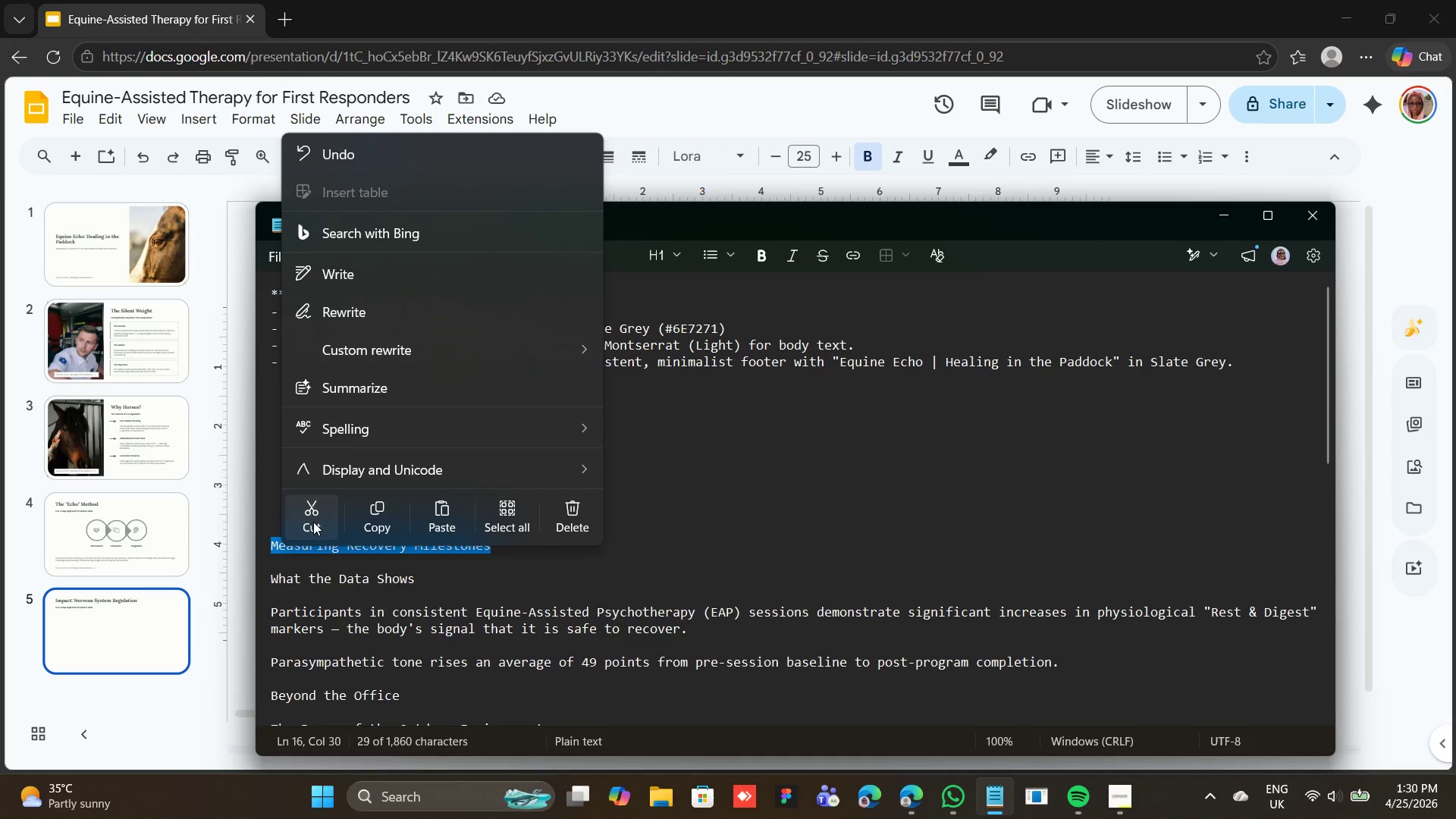 
left_click([313, 522])
 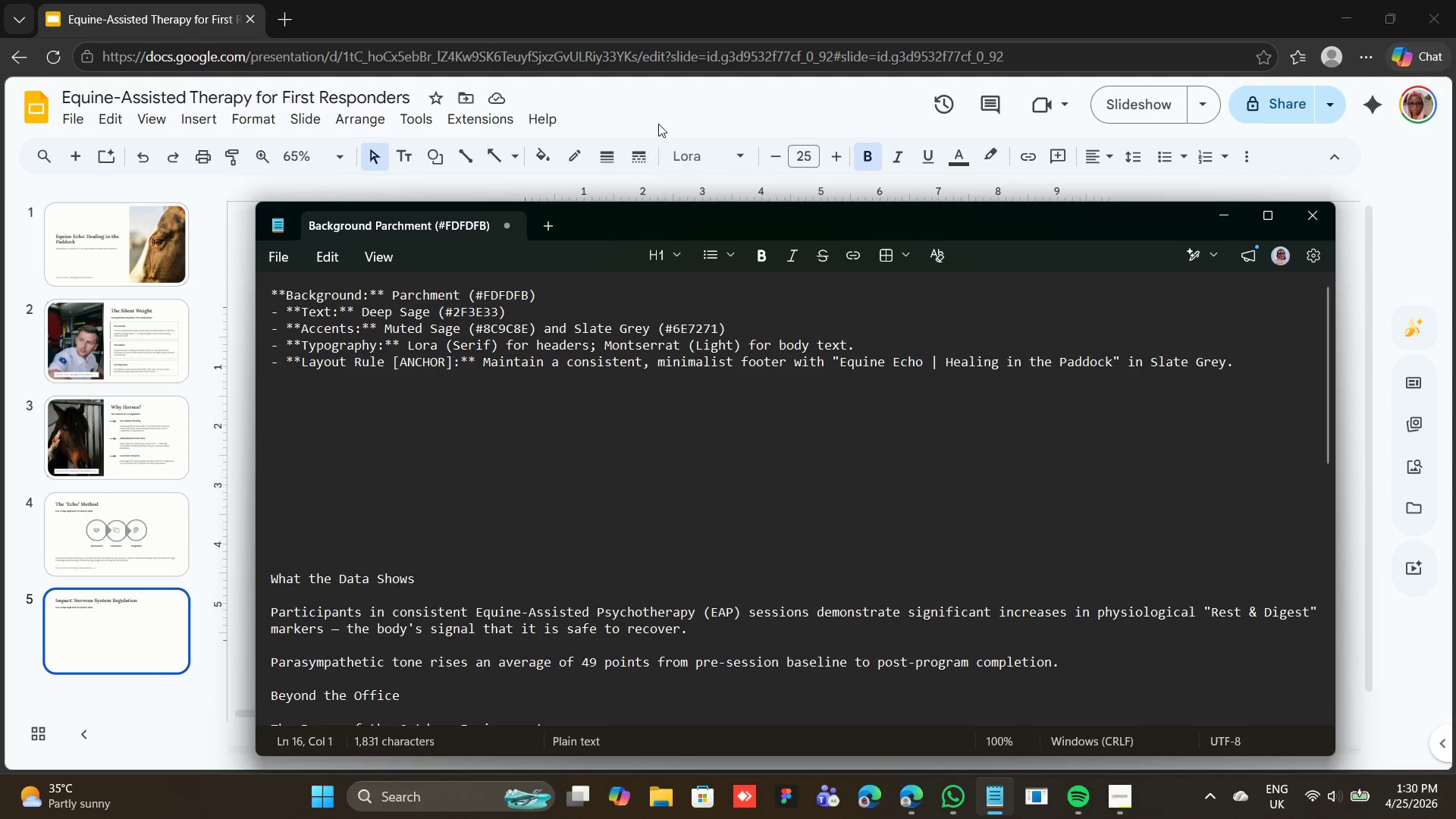 
left_click([658, 121])
 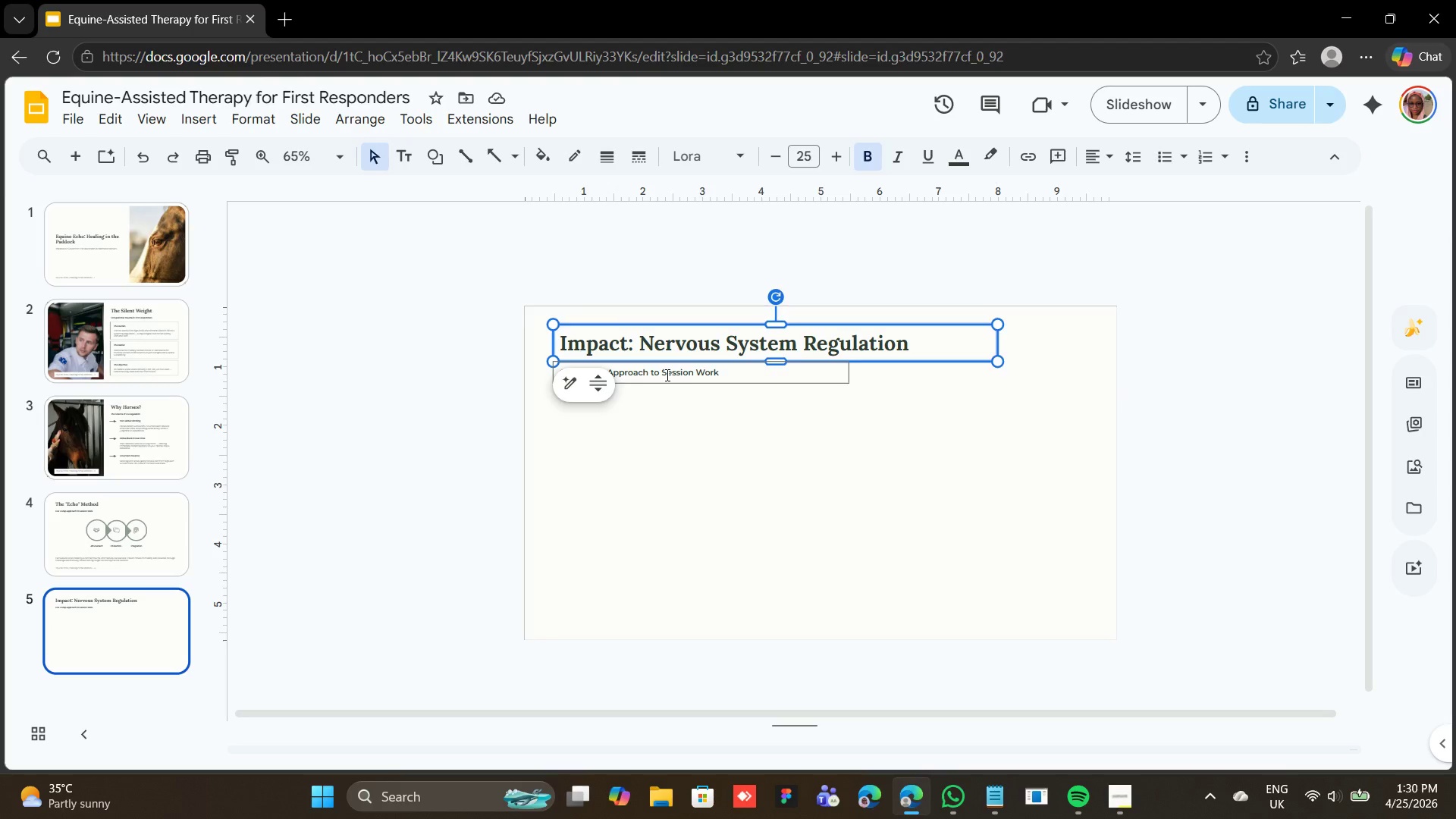 
double_click([666, 375])
 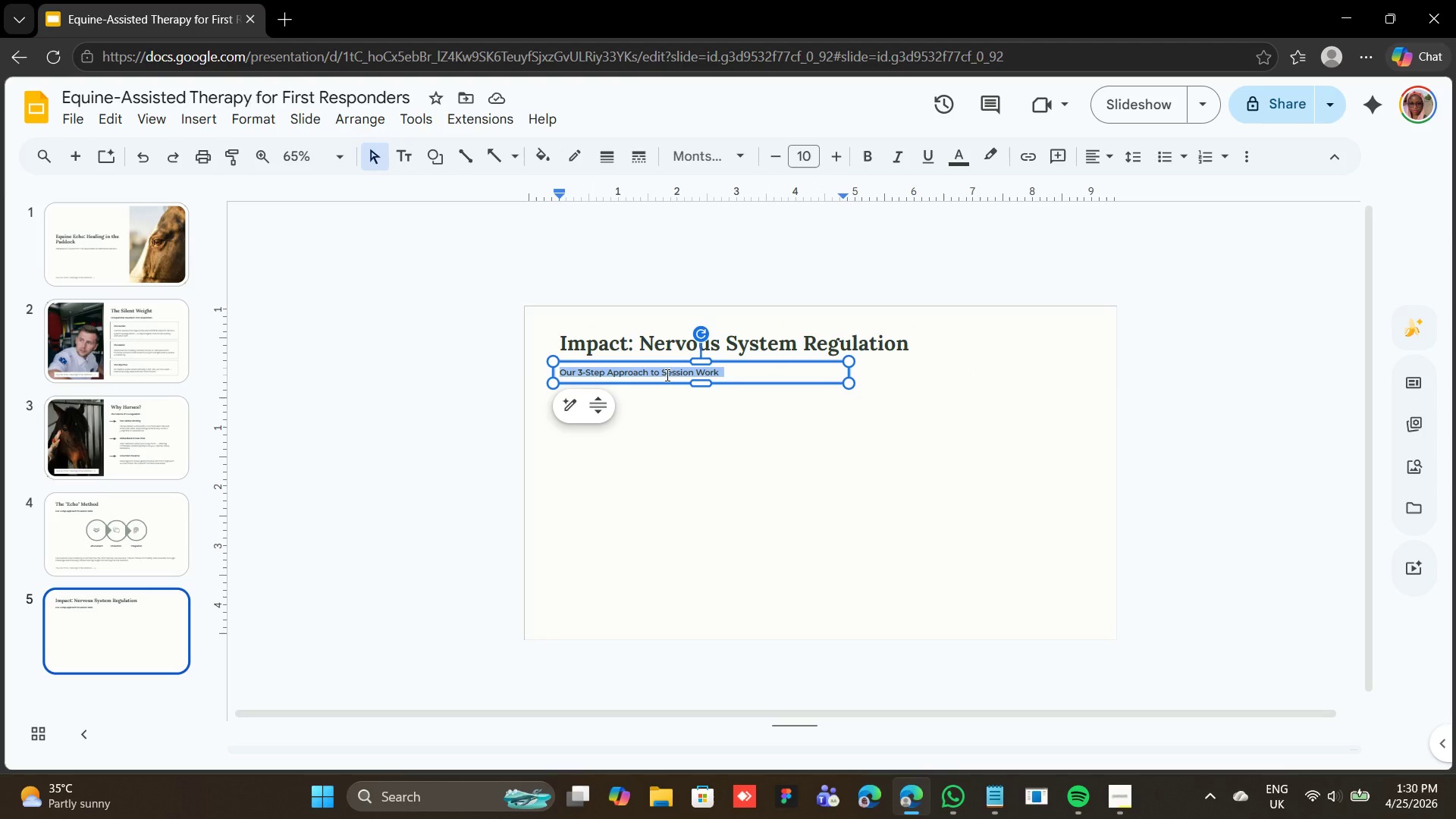 
triple_click([666, 375])
 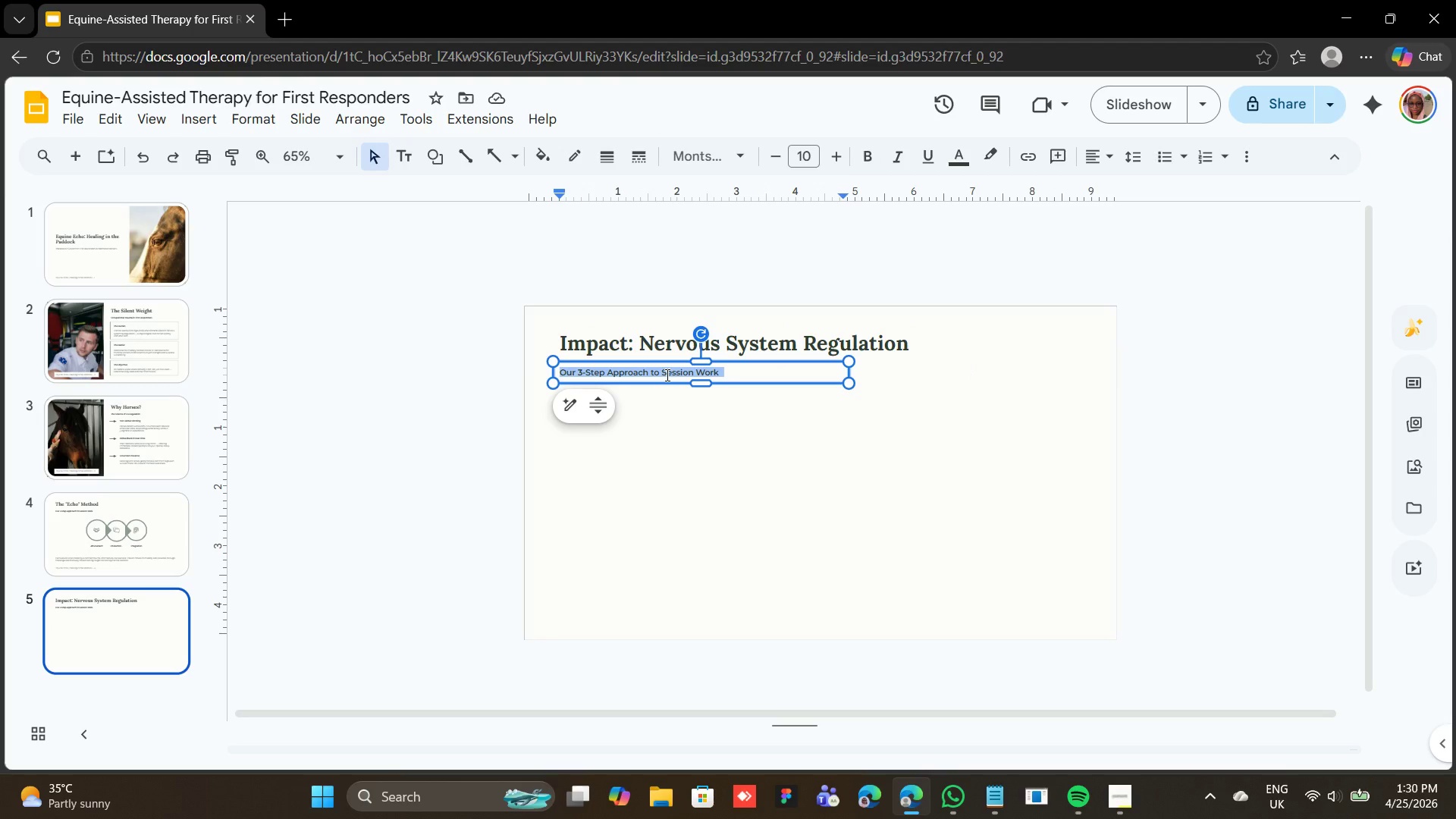 
right_click([666, 375])
 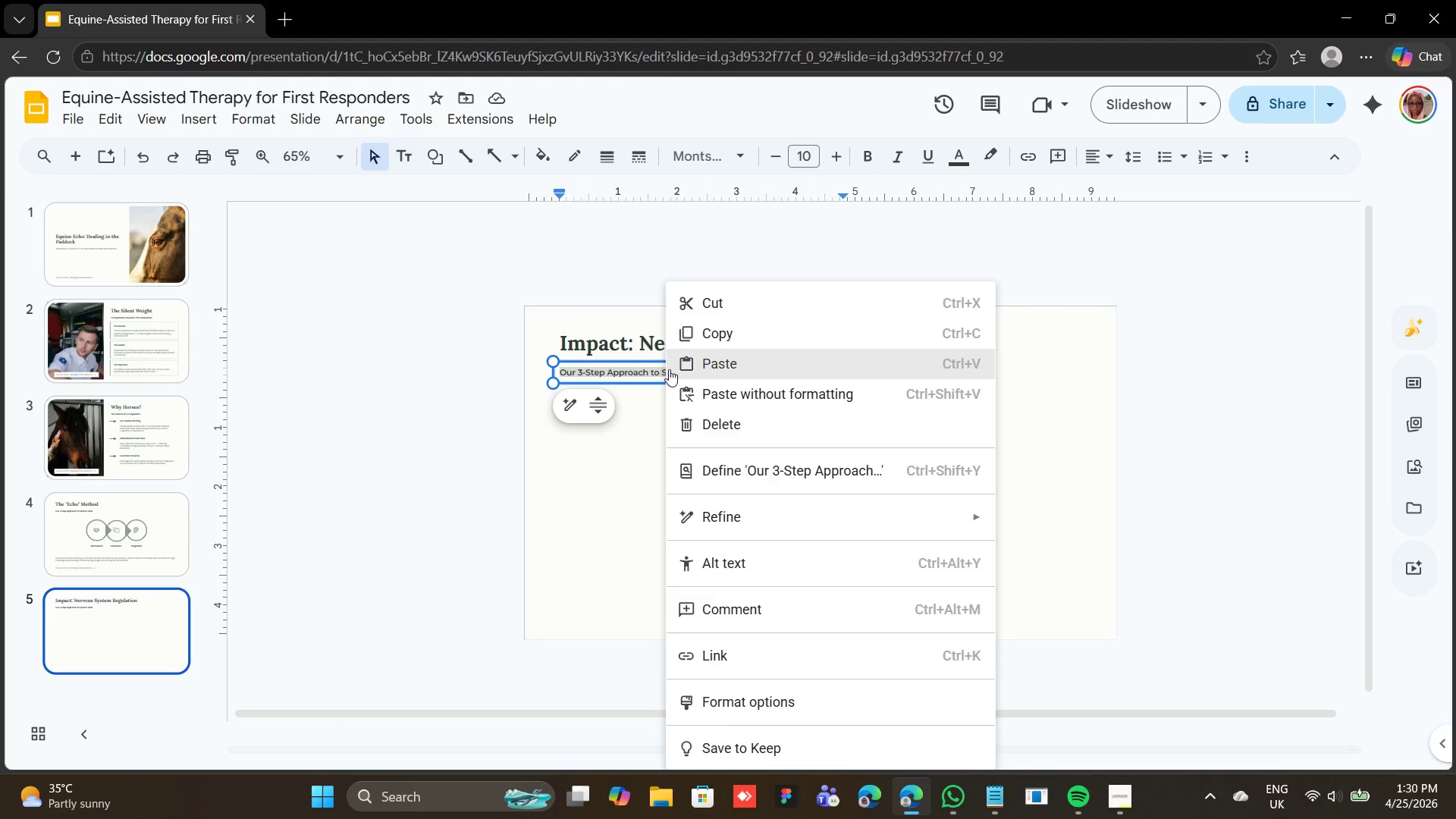 
left_click([669, 369])
 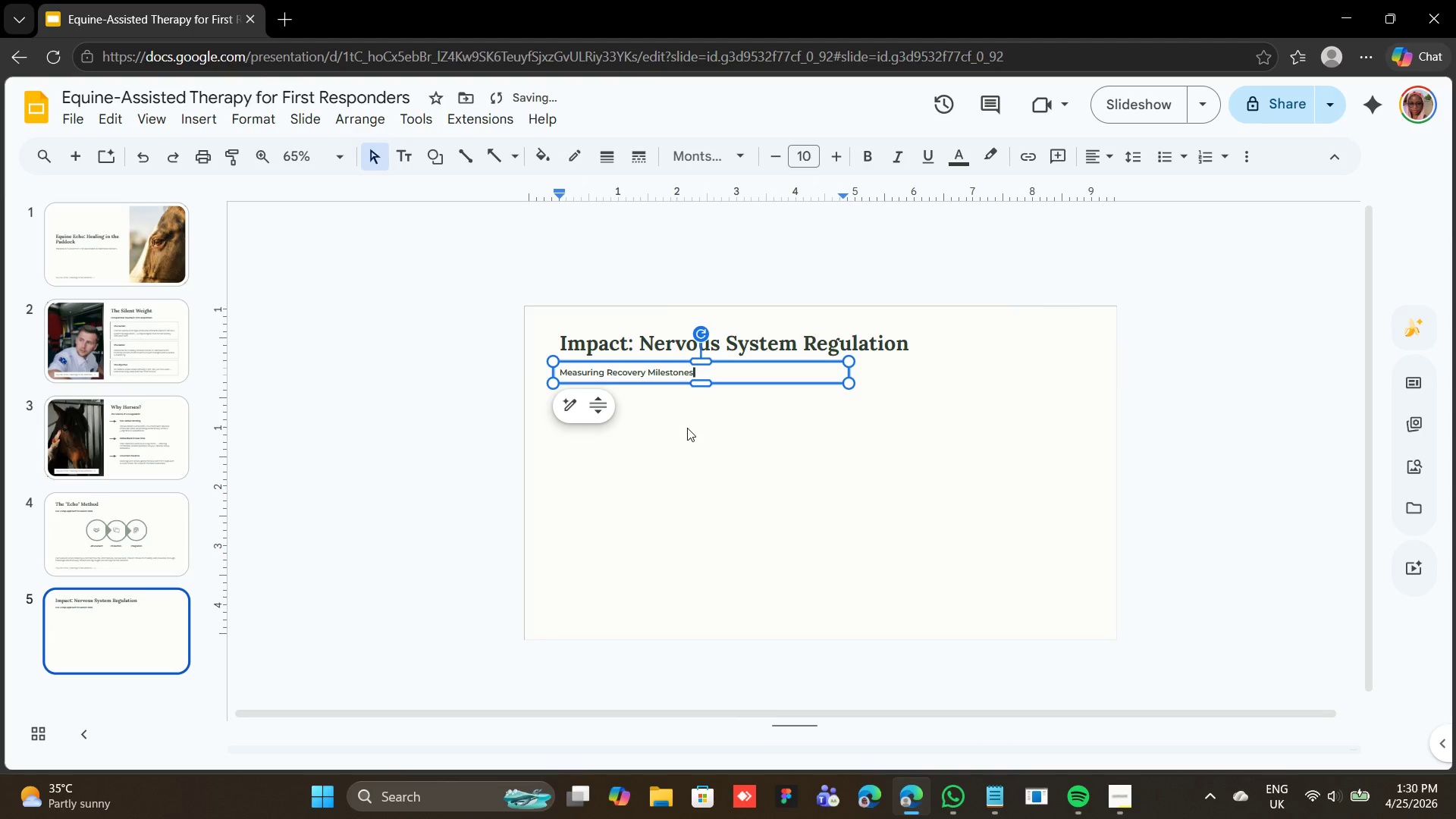 
left_click([687, 428])
 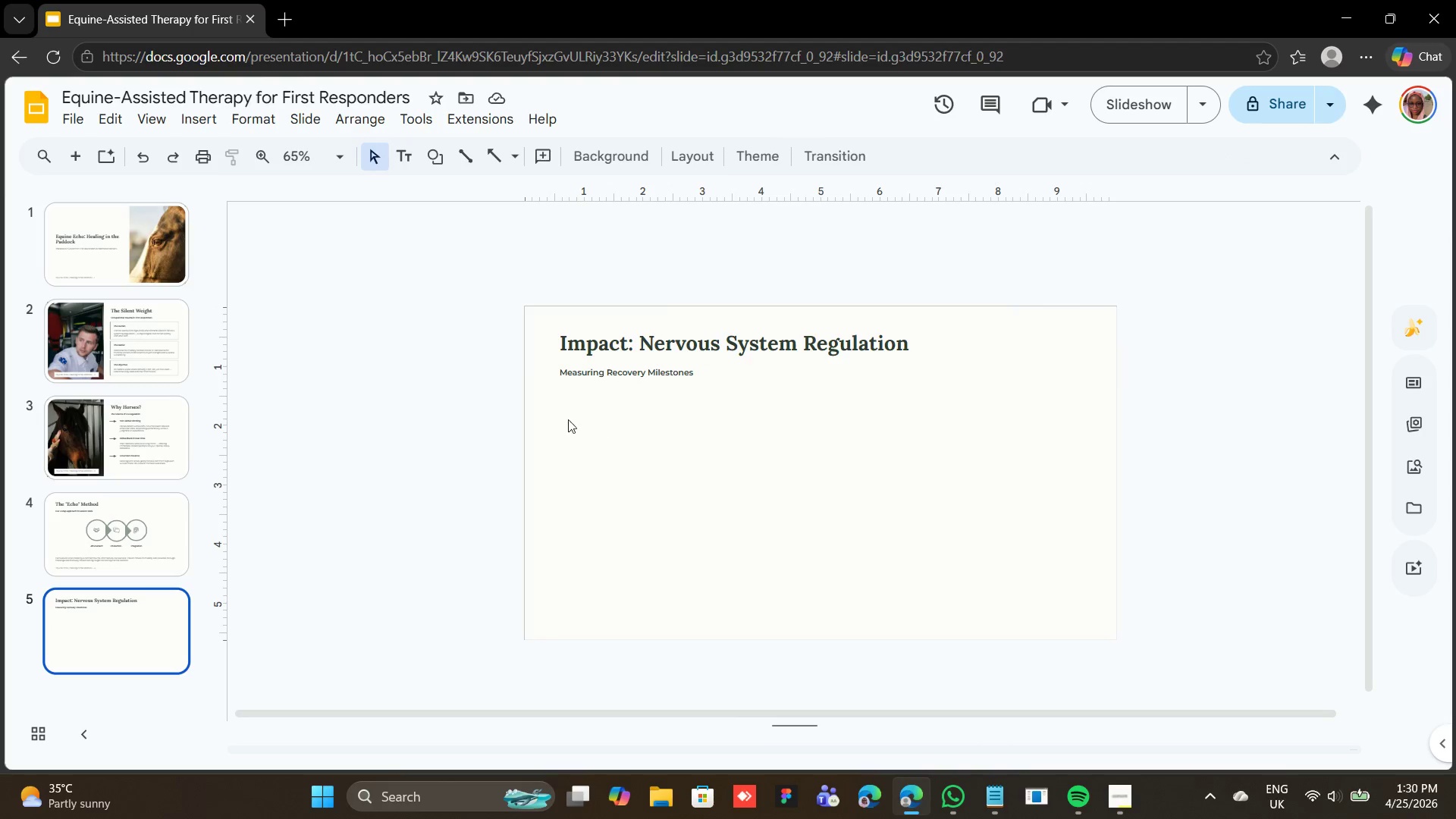 
wait(6.67)
 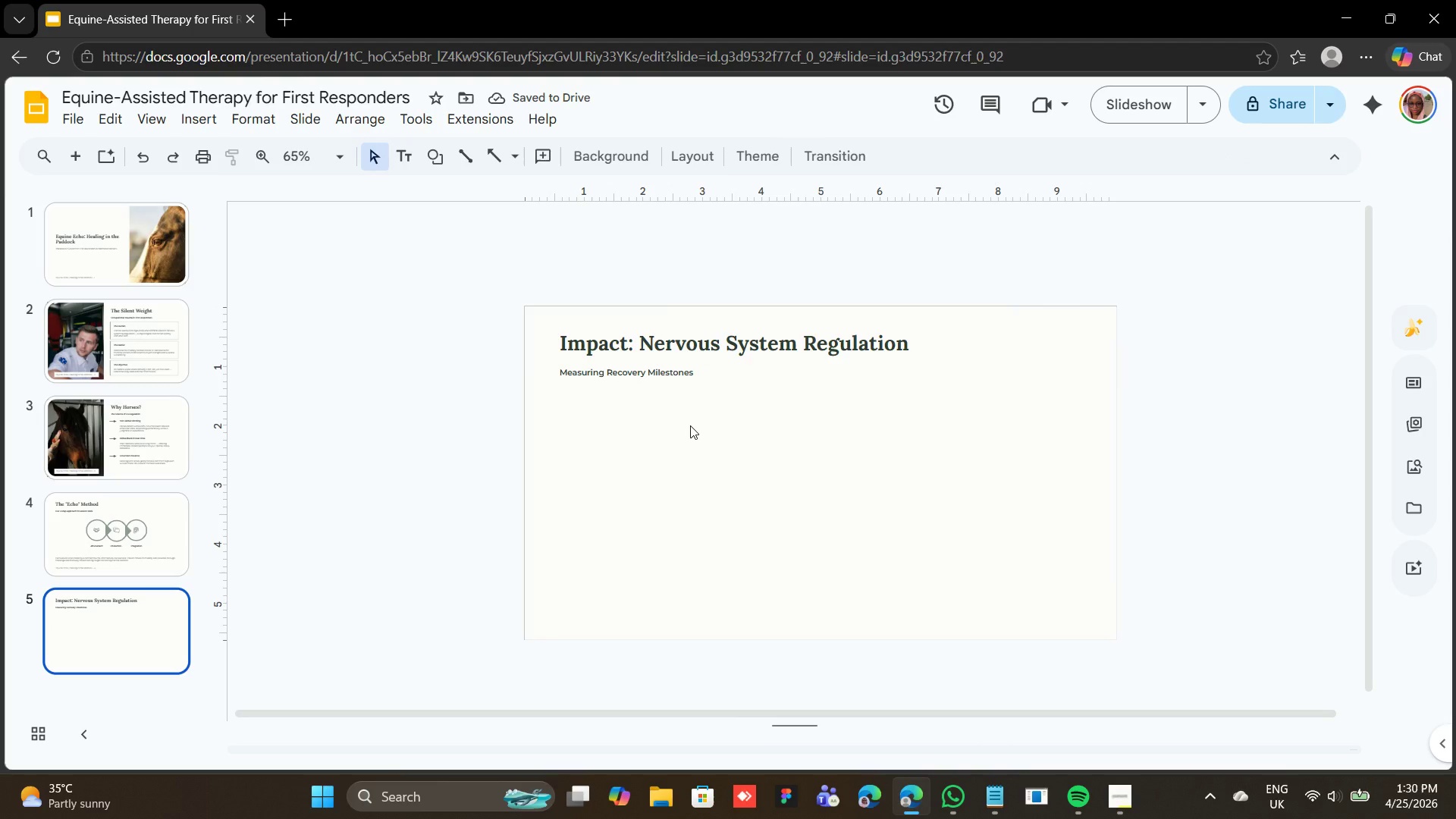 
left_click([649, 362])
 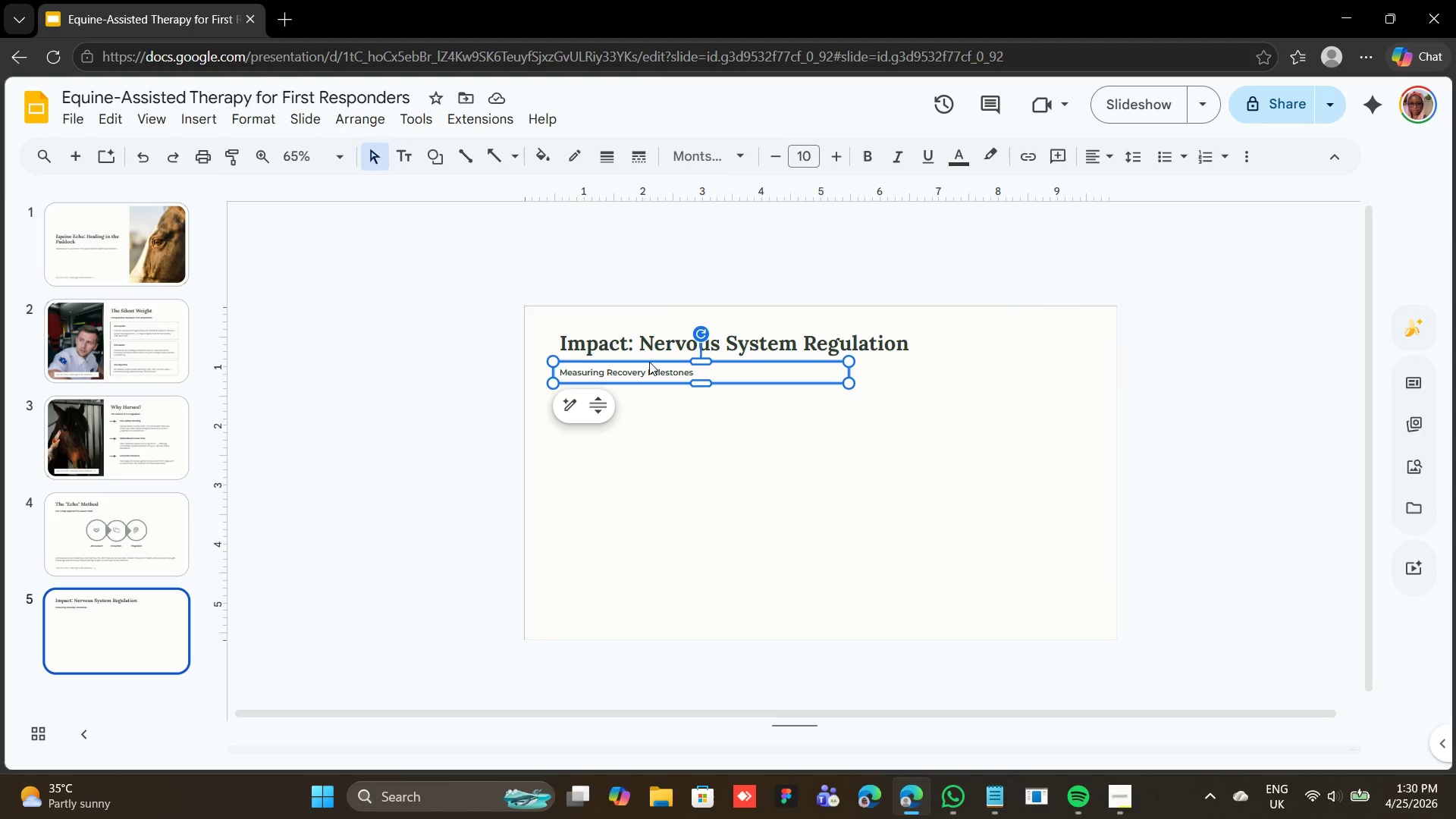 
key(Control+D)
 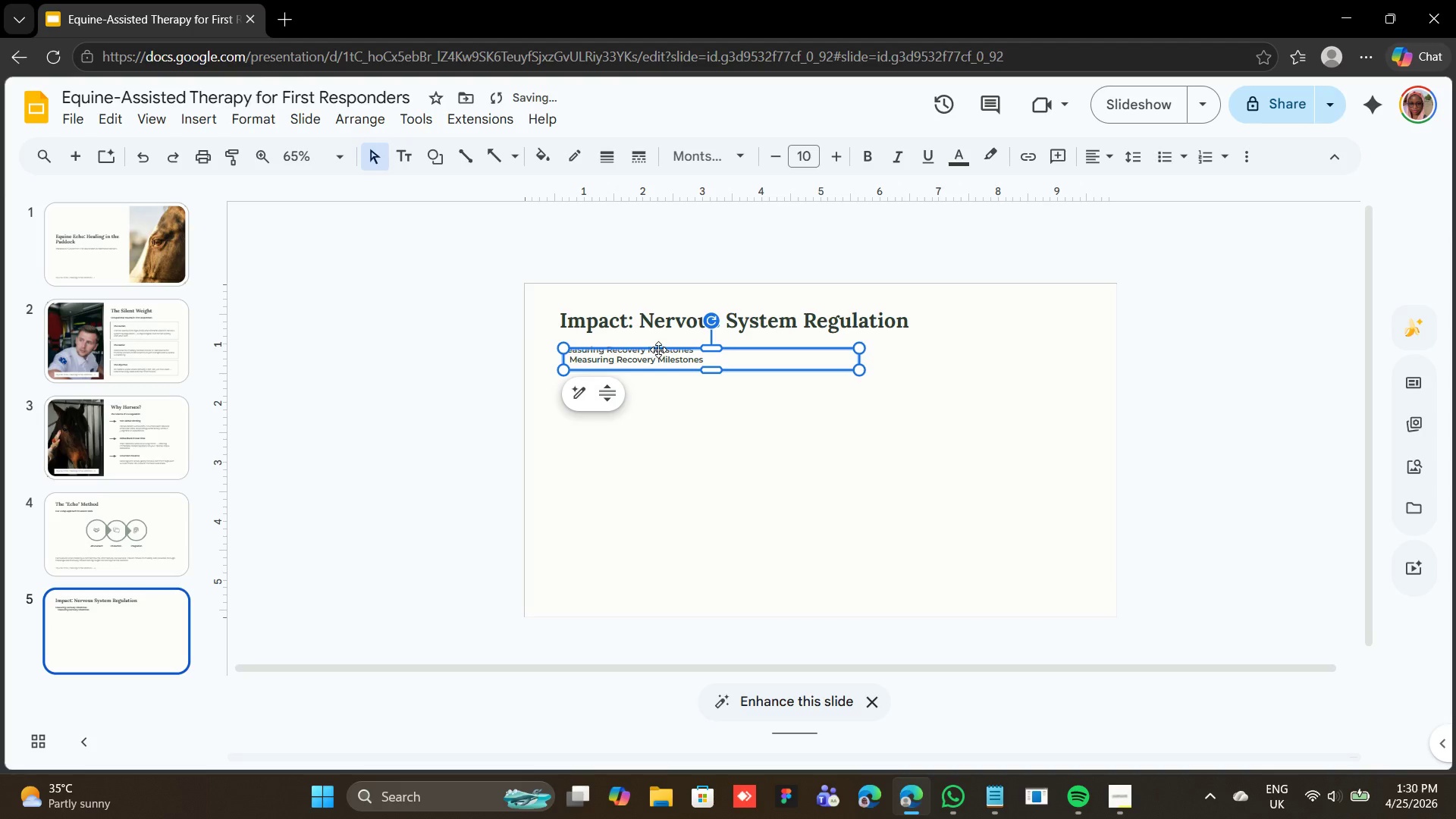 
left_click_drag(start_coordinate=[659, 350], to_coordinate=[886, 381])
 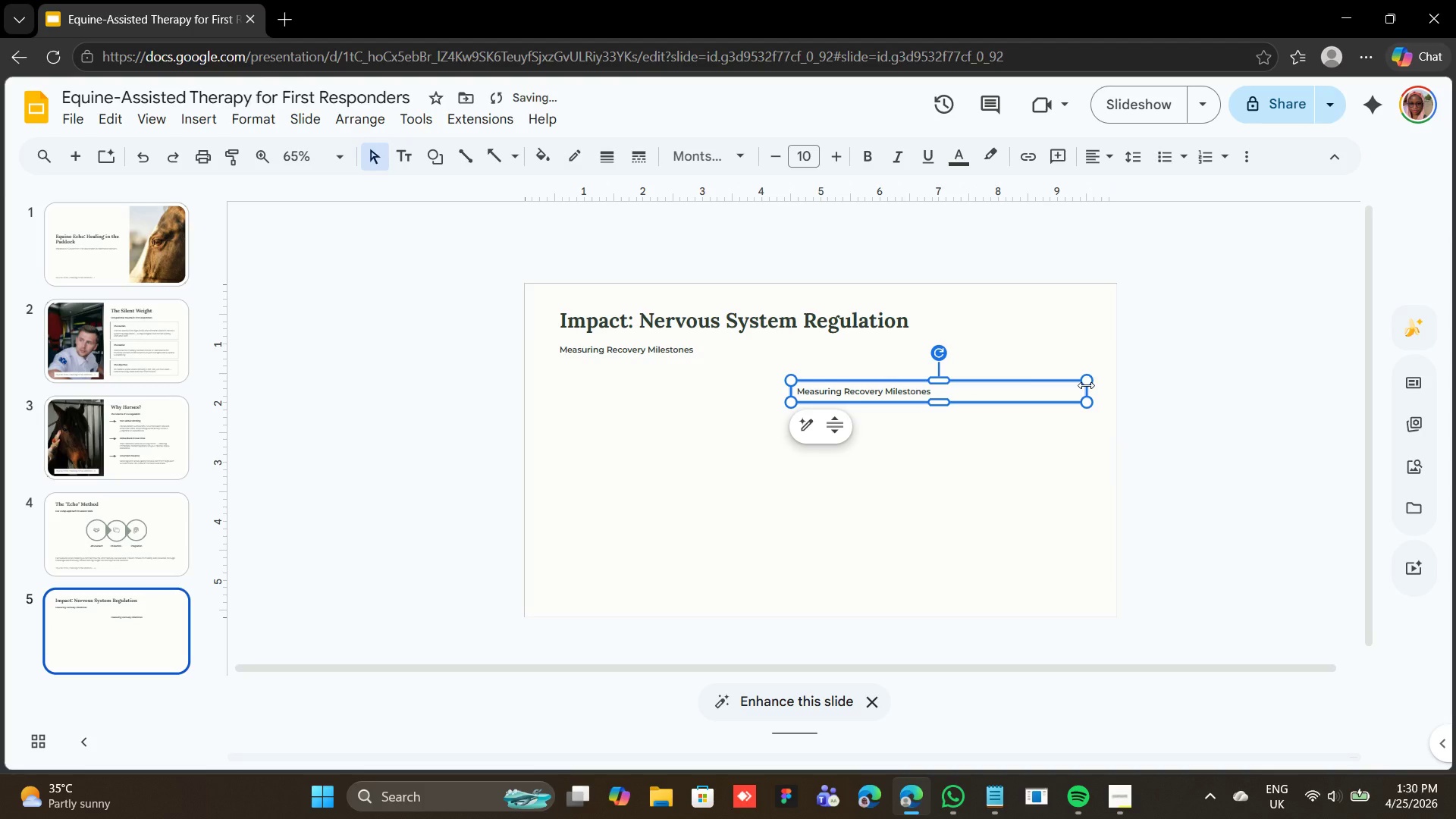 
left_click_drag(start_coordinate=[1084, 387], to_coordinate=[1045, 391])
 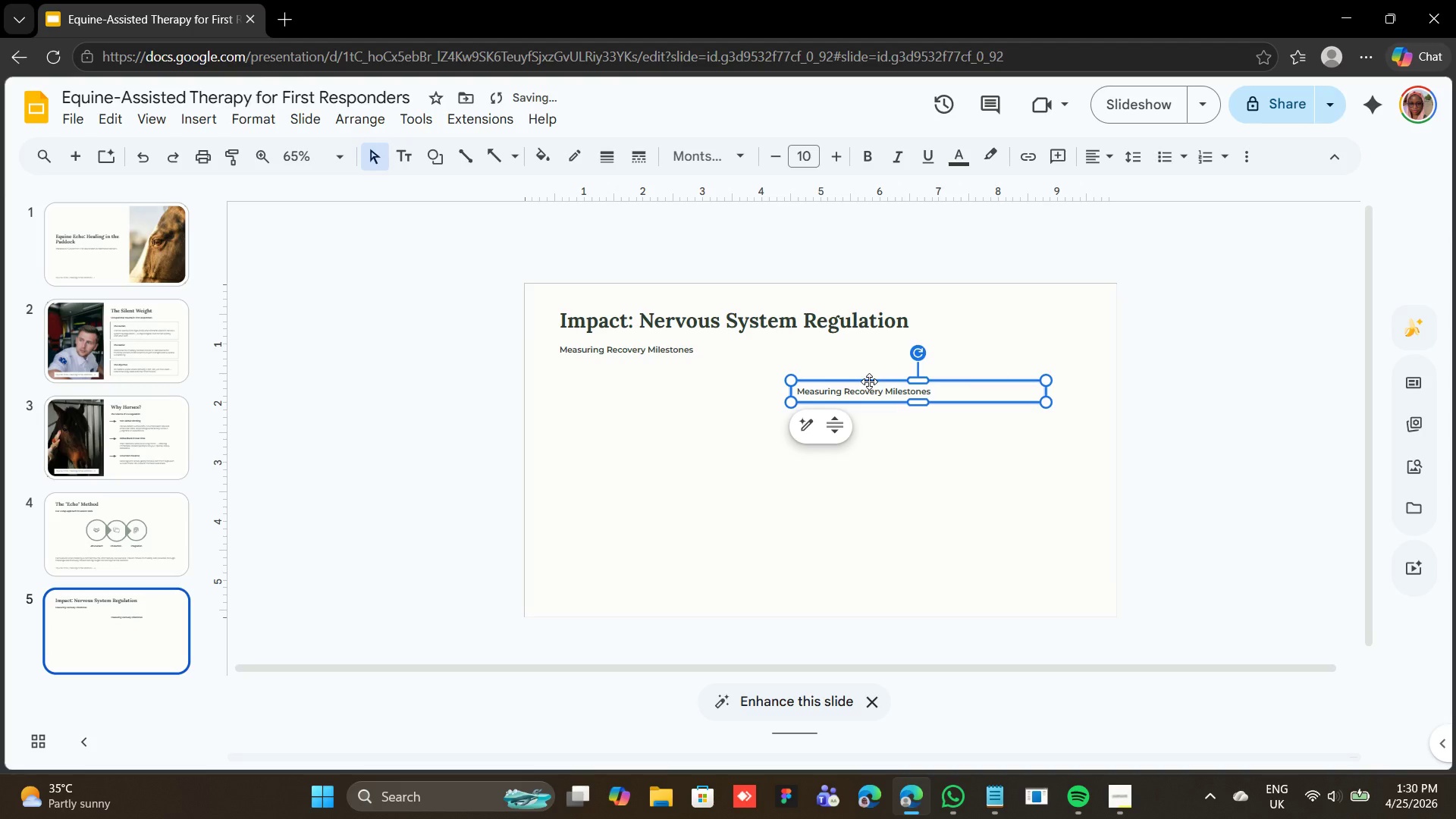 
left_click_drag(start_coordinate=[869, 381], to_coordinate=[909, 383])
 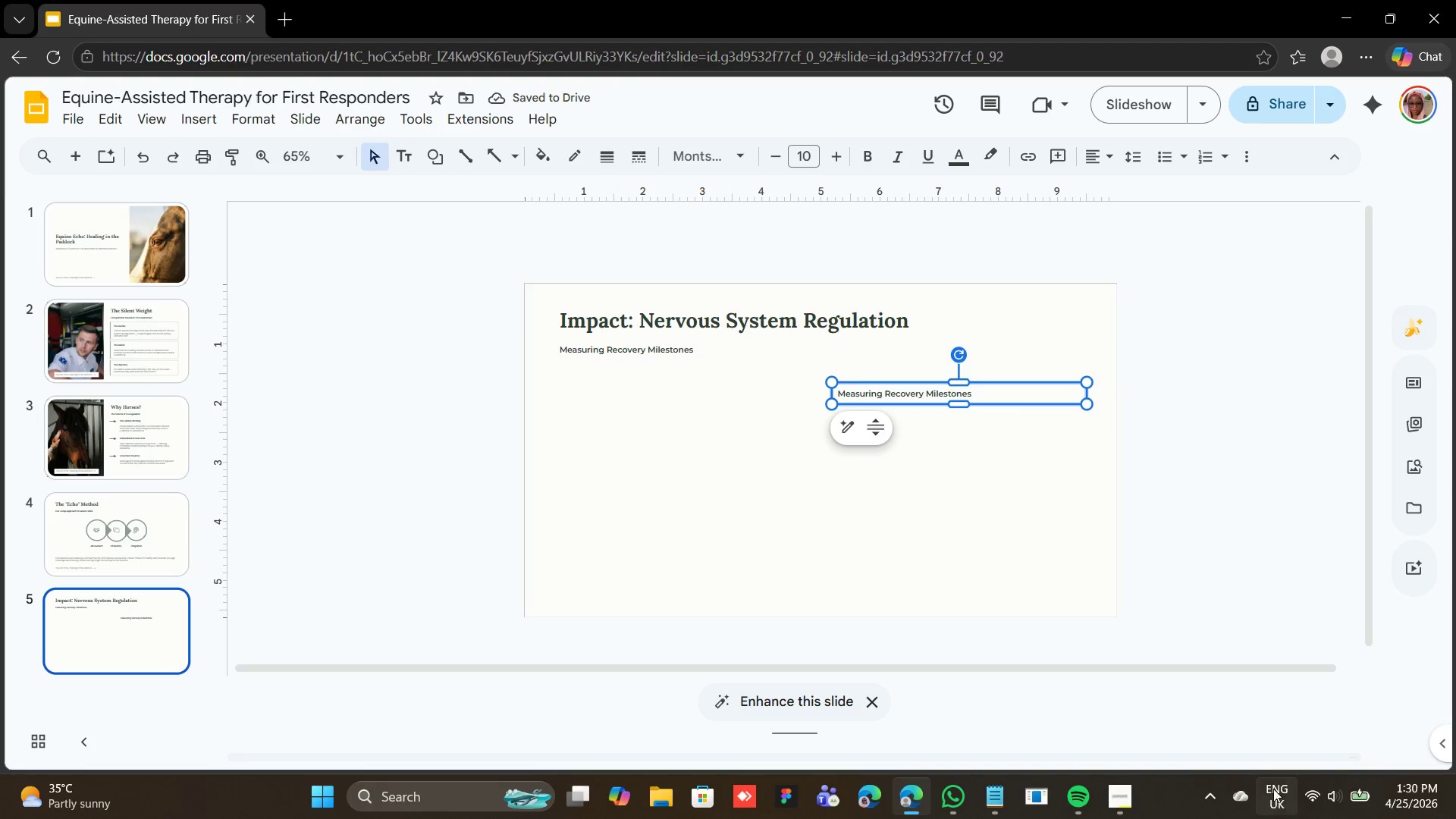 
wait(5.25)
 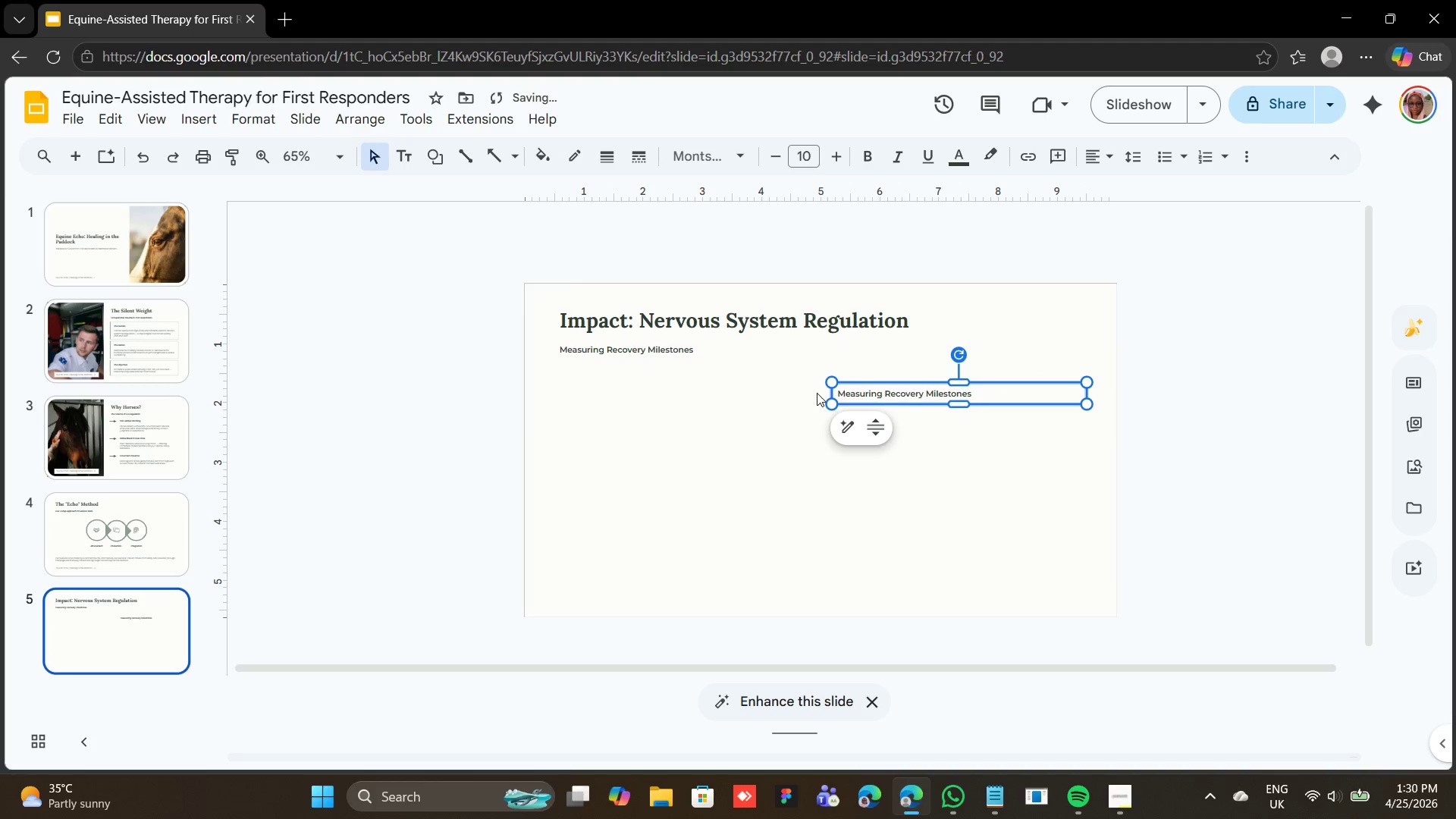 
left_click([998, 796])
 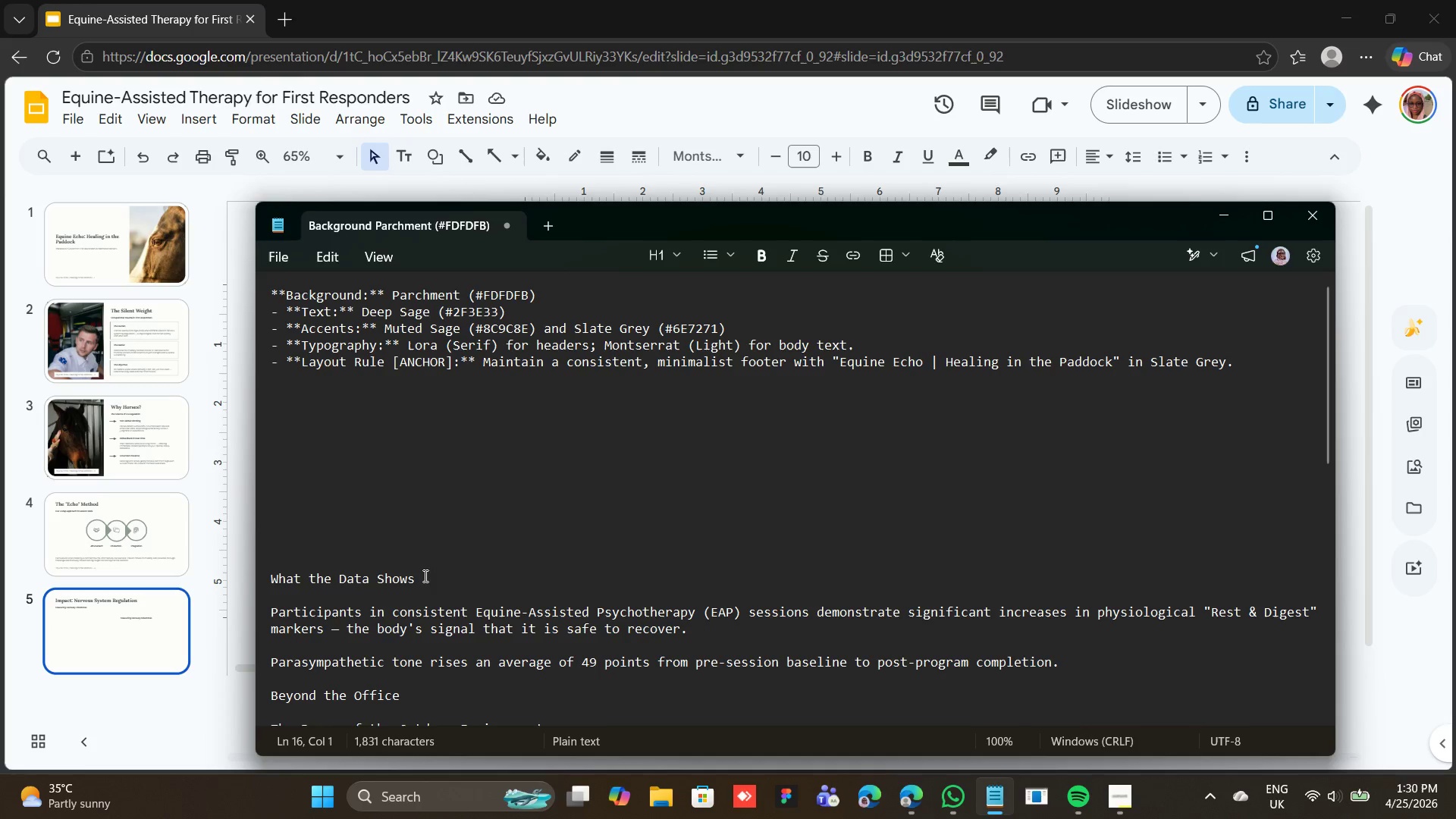 
left_click_drag(start_coordinate=[415, 580], to_coordinate=[253, 585])
 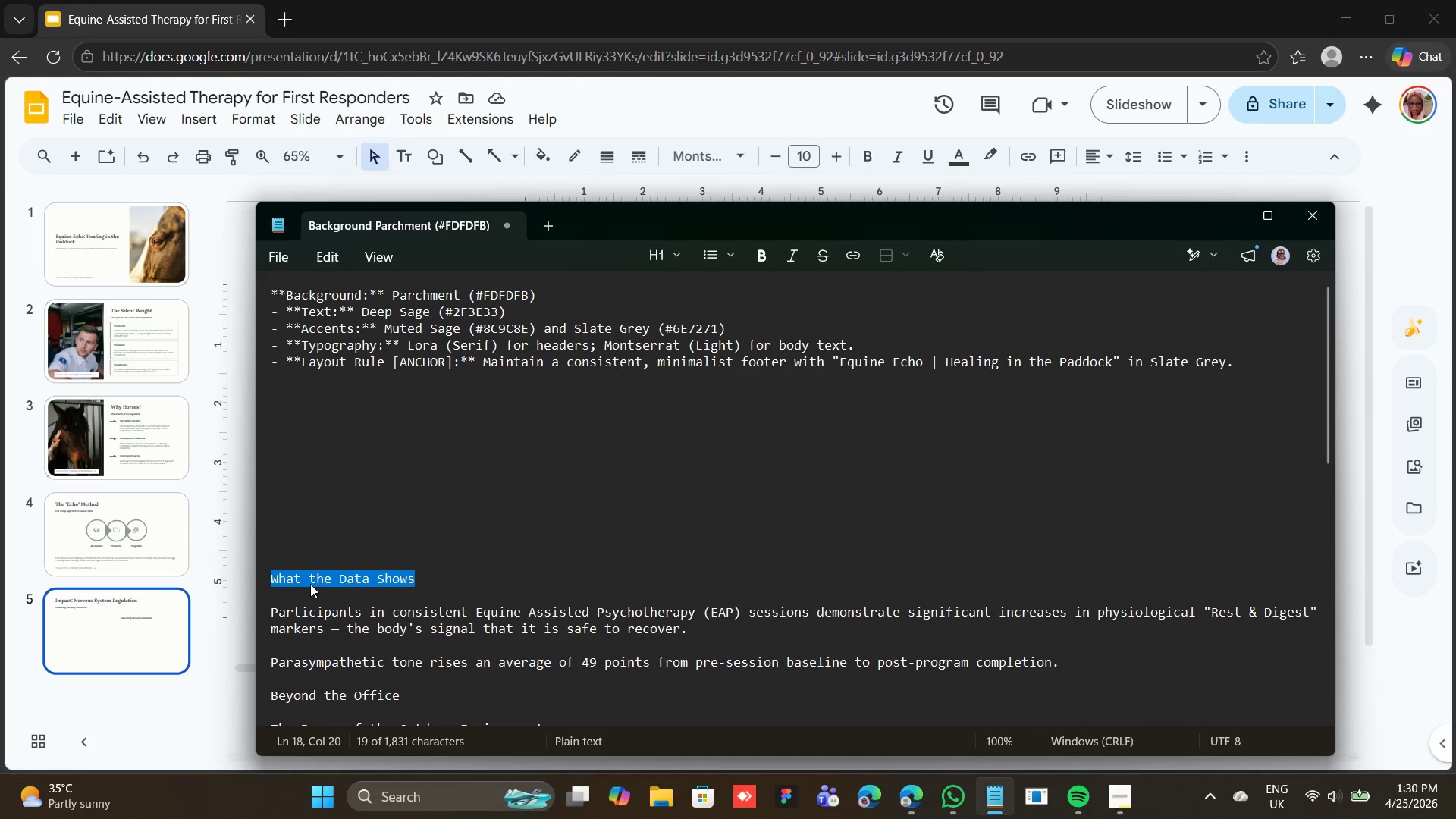 
right_click([310, 584])
 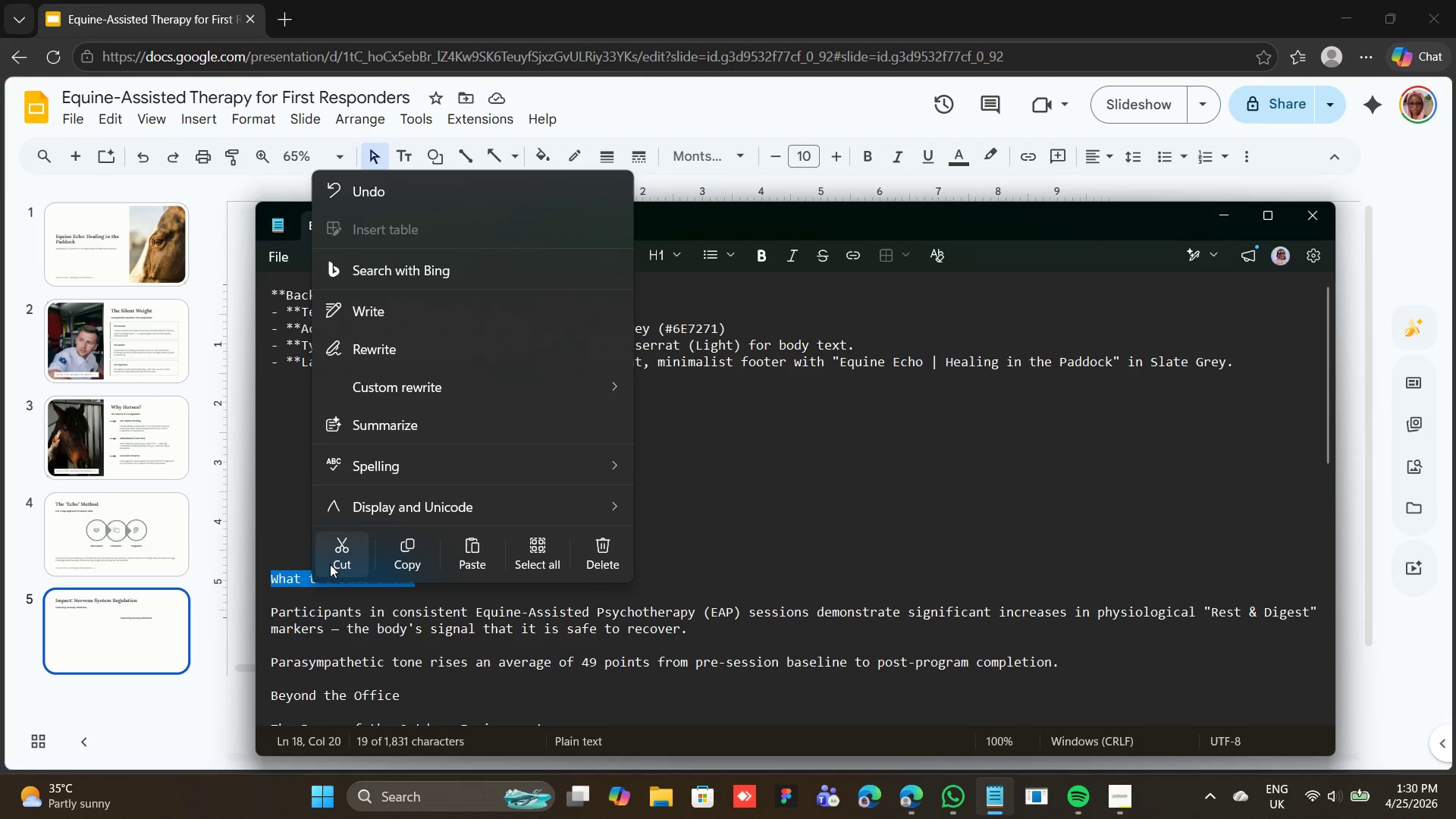 
left_click([330, 564])
 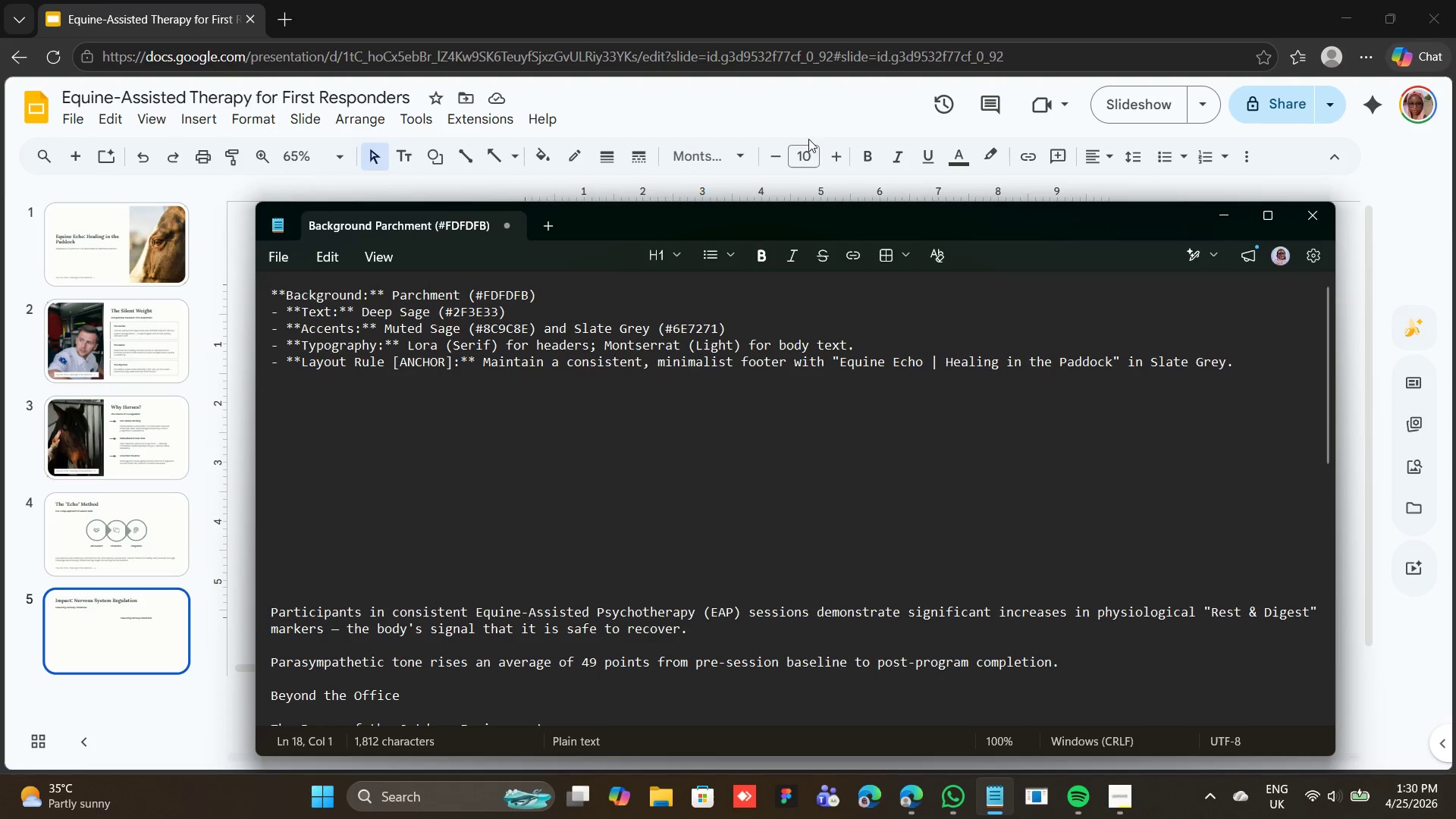 
left_click([812, 120])
 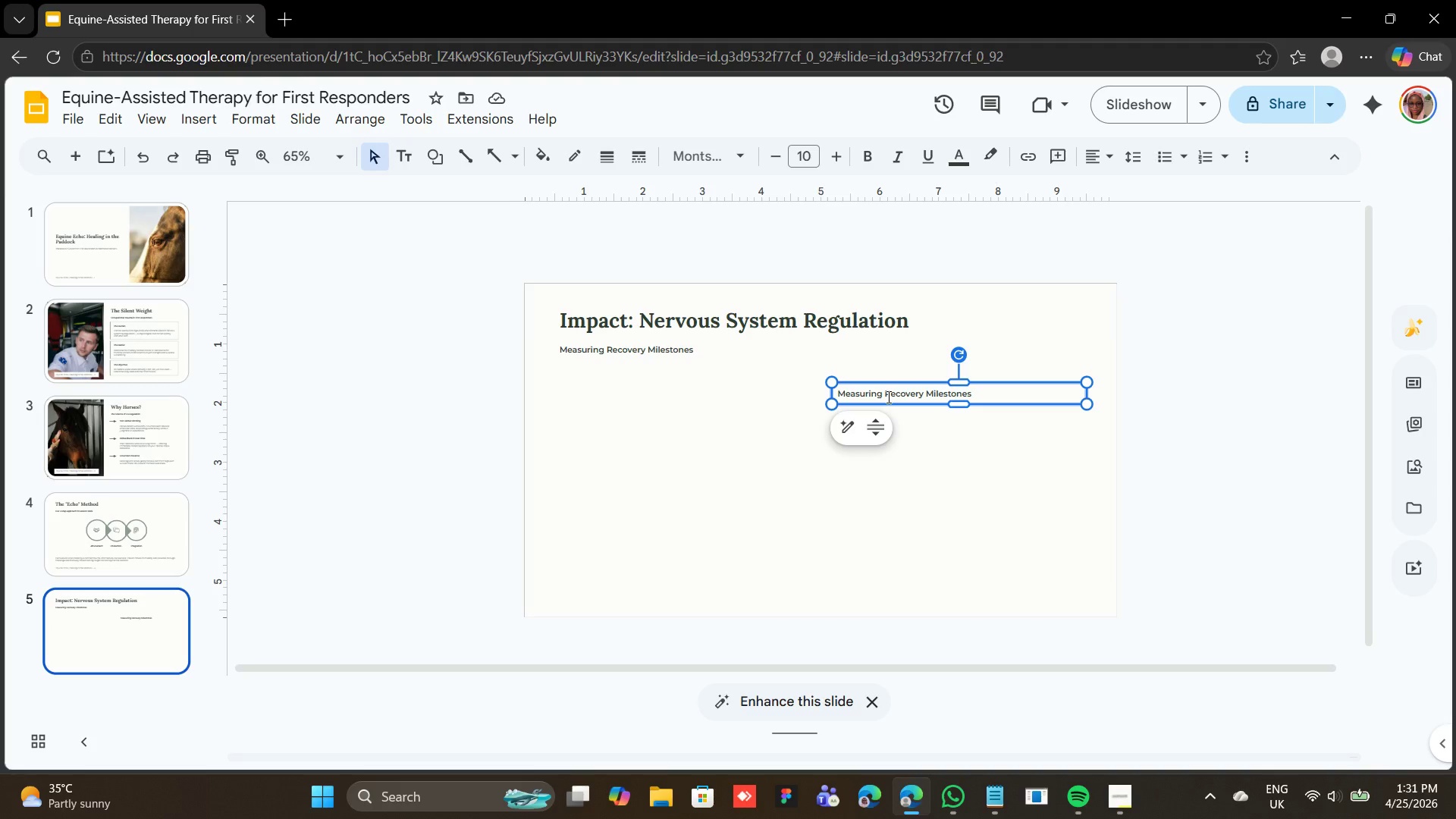 
double_click([887, 397])
 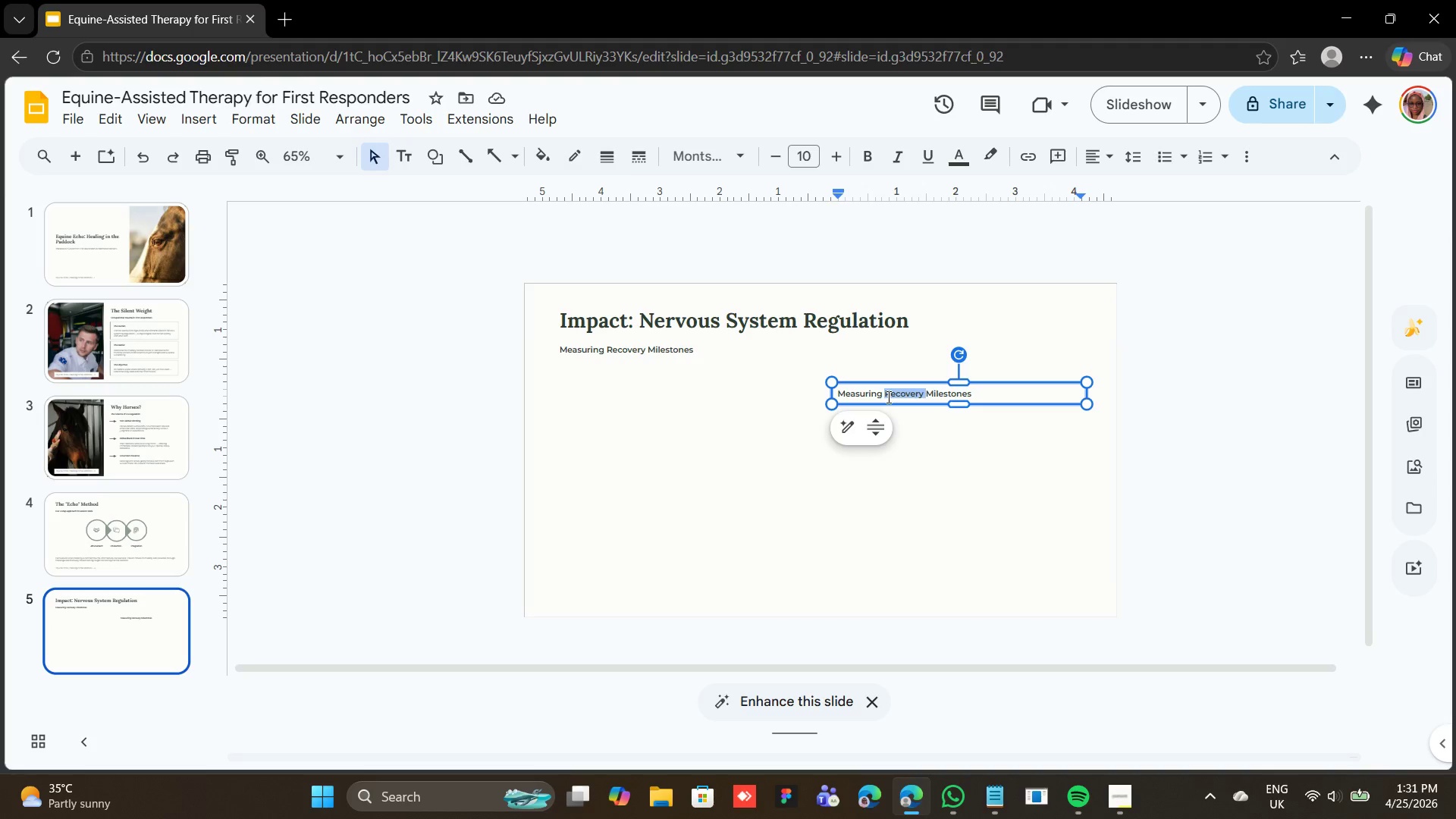 
triple_click([887, 397])
 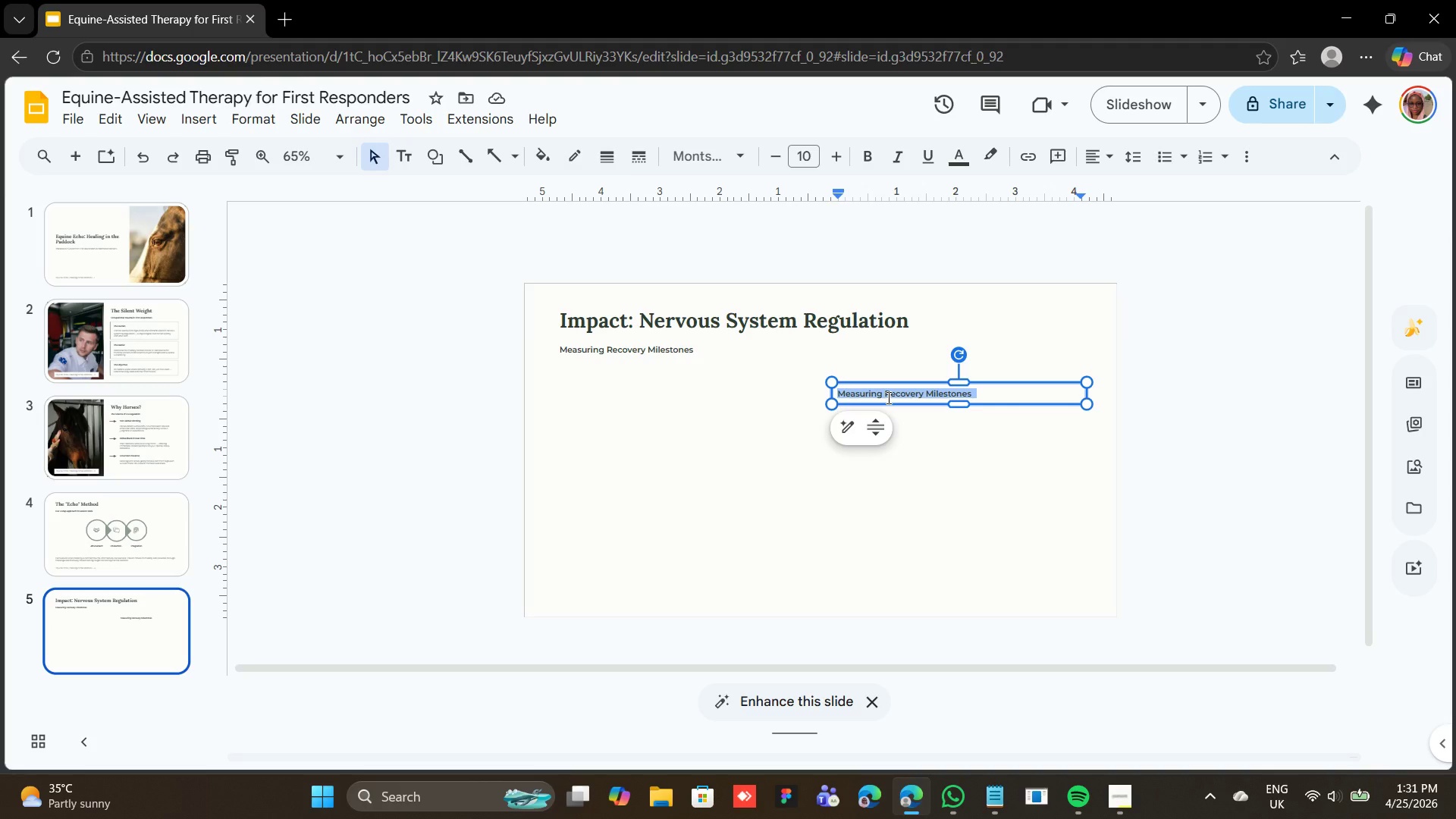 
right_click([887, 397])
 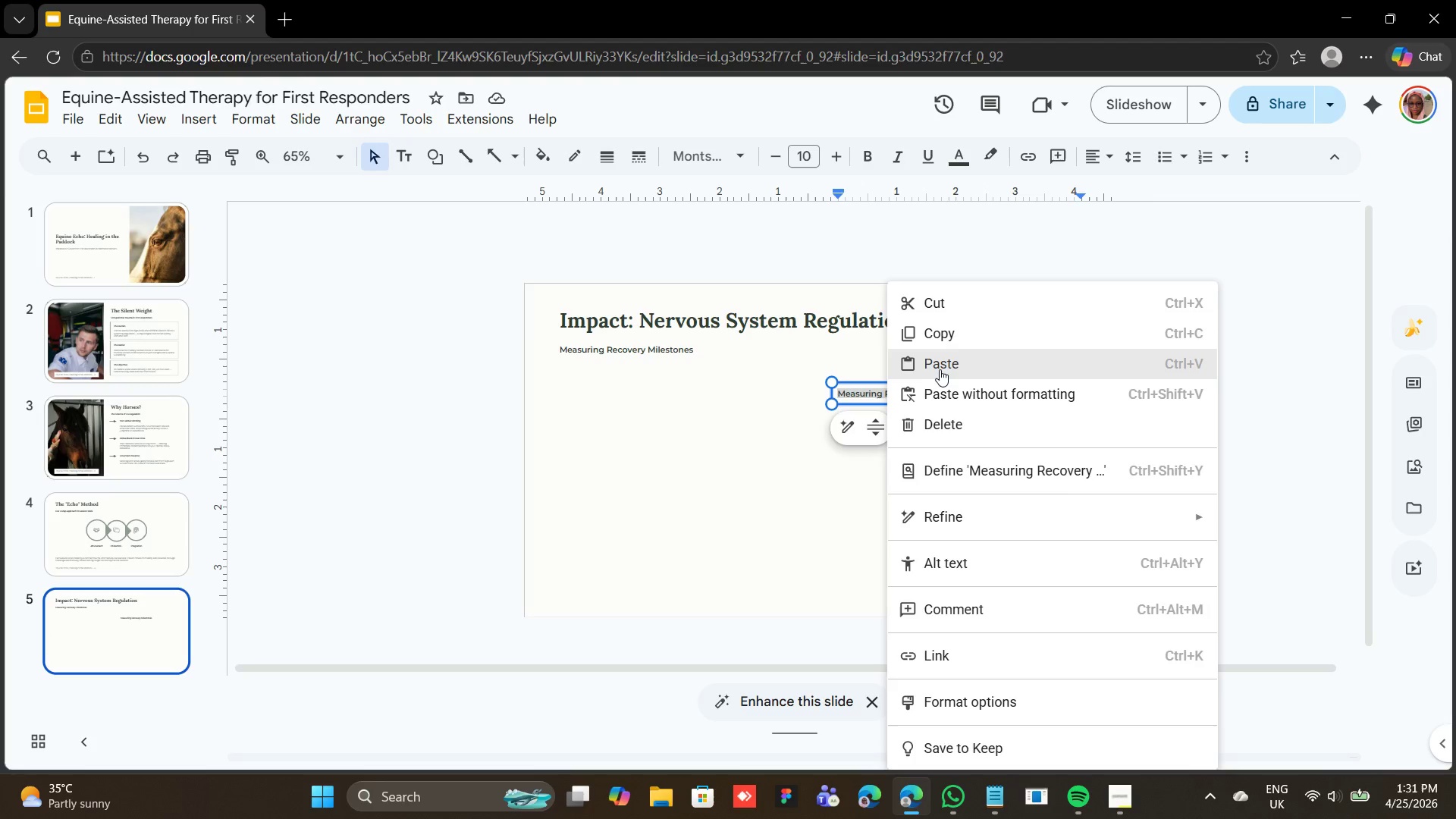 
left_click([940, 361])
 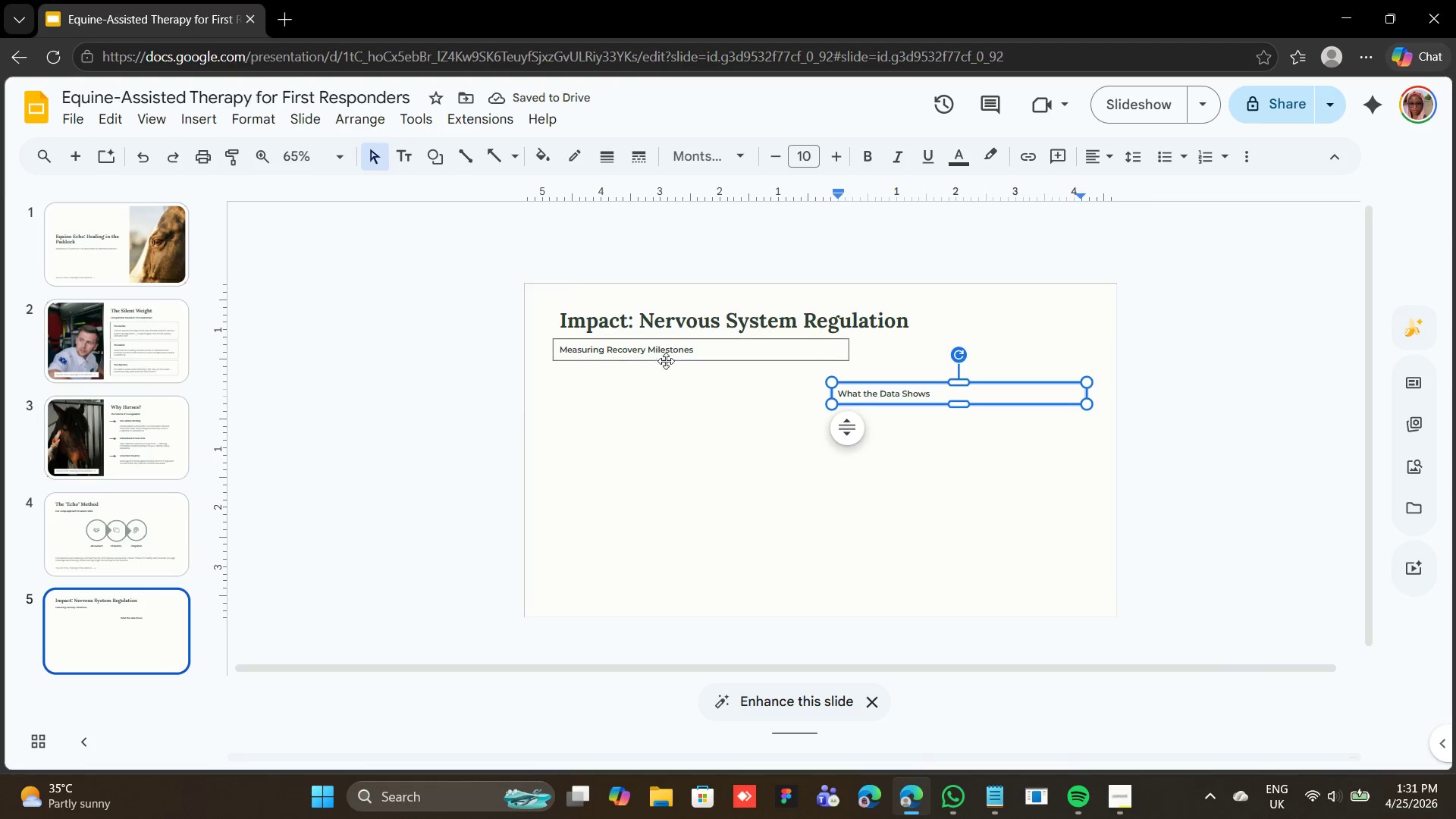 
wait(5.06)
 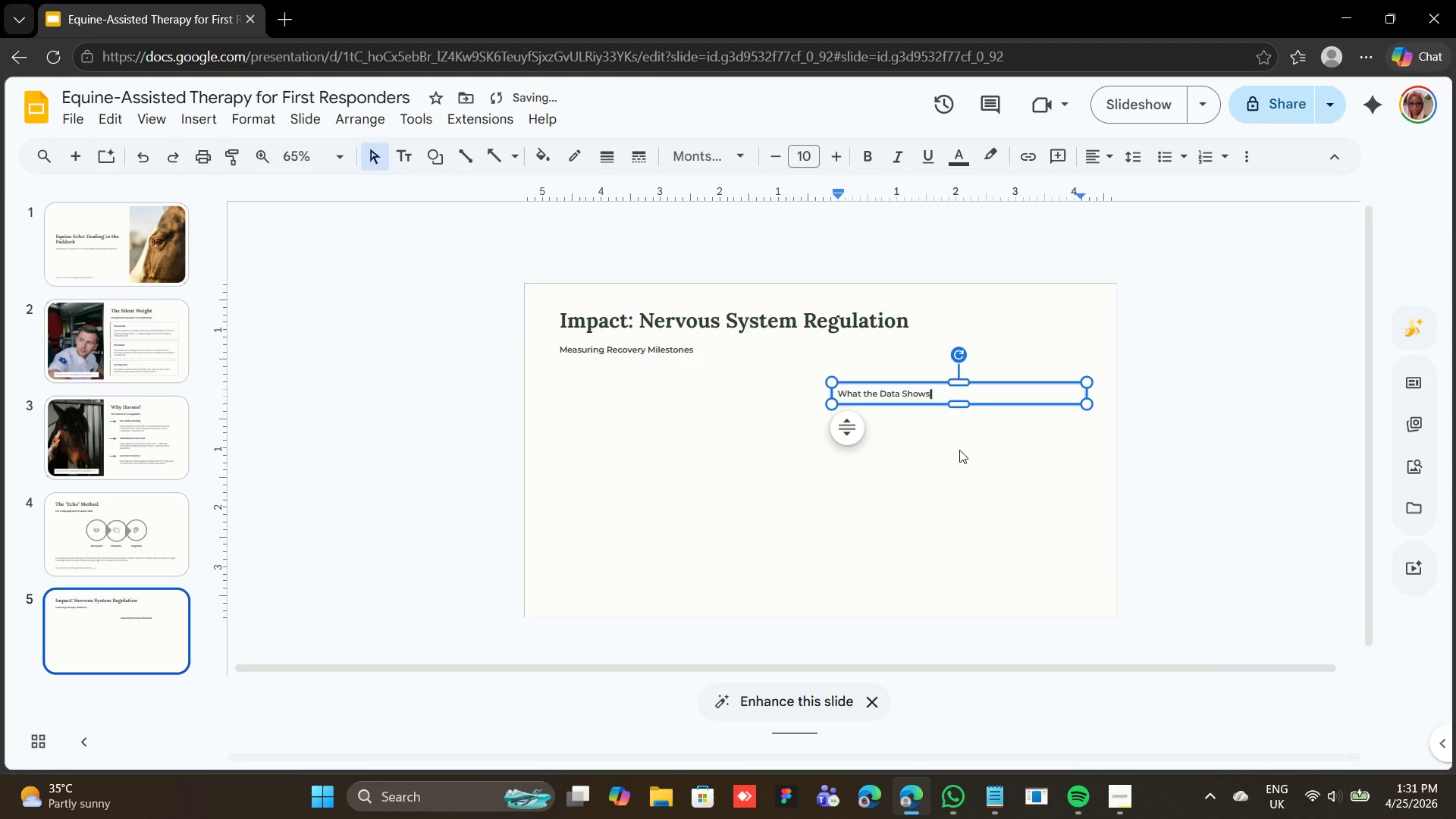 
left_click([131, 245])
 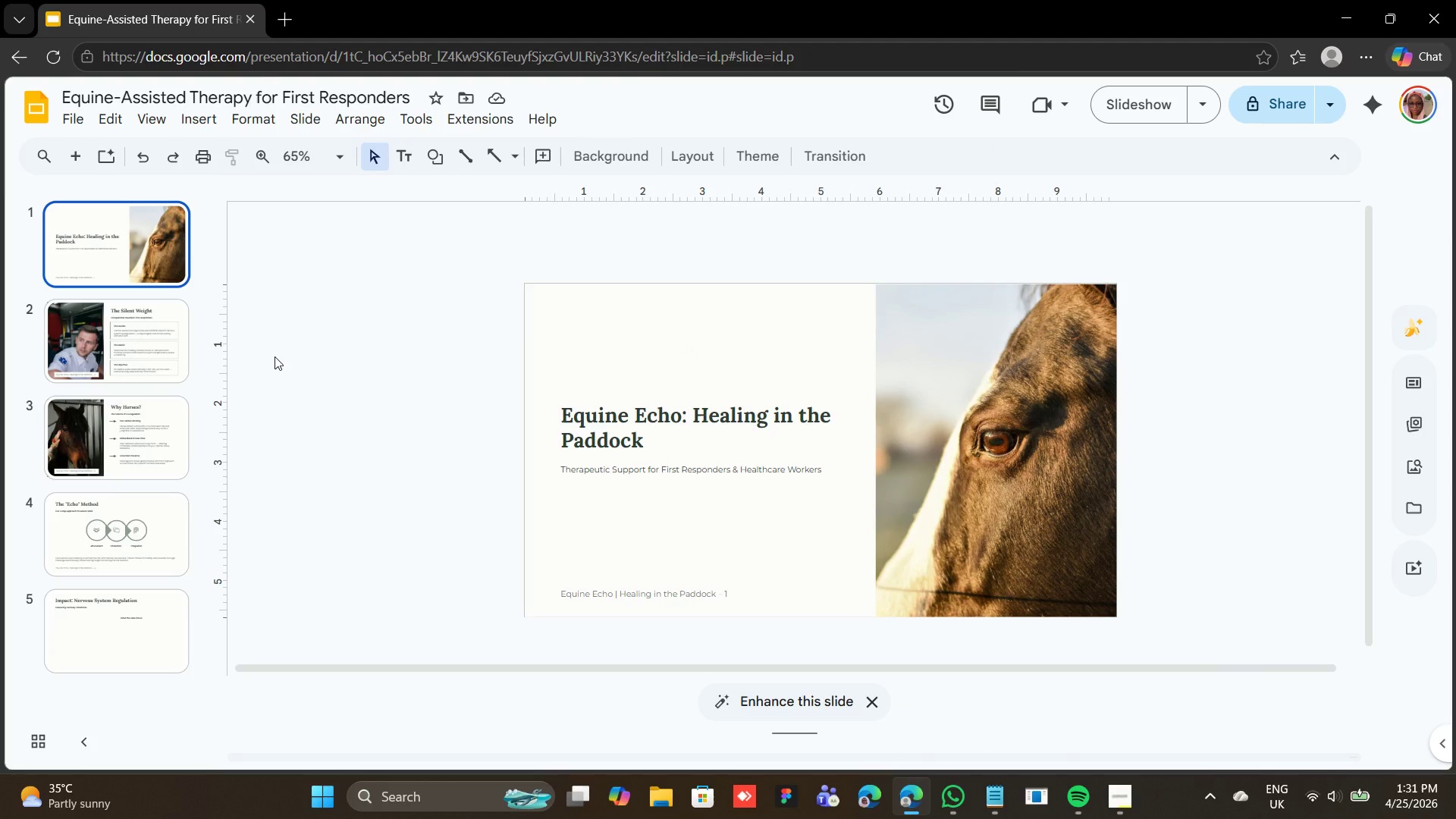 
left_click([135, 341])
 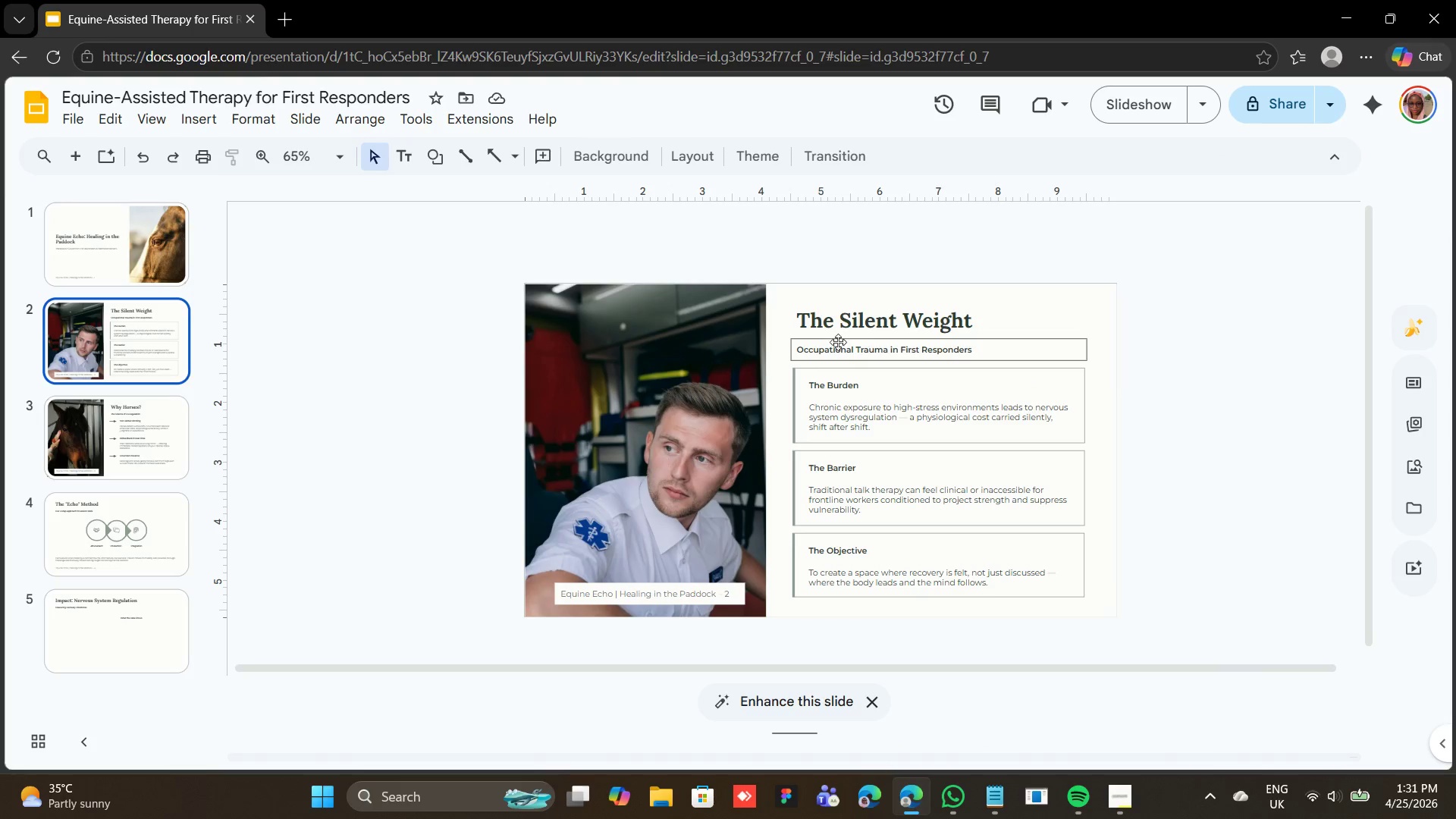 
left_click([839, 342])
 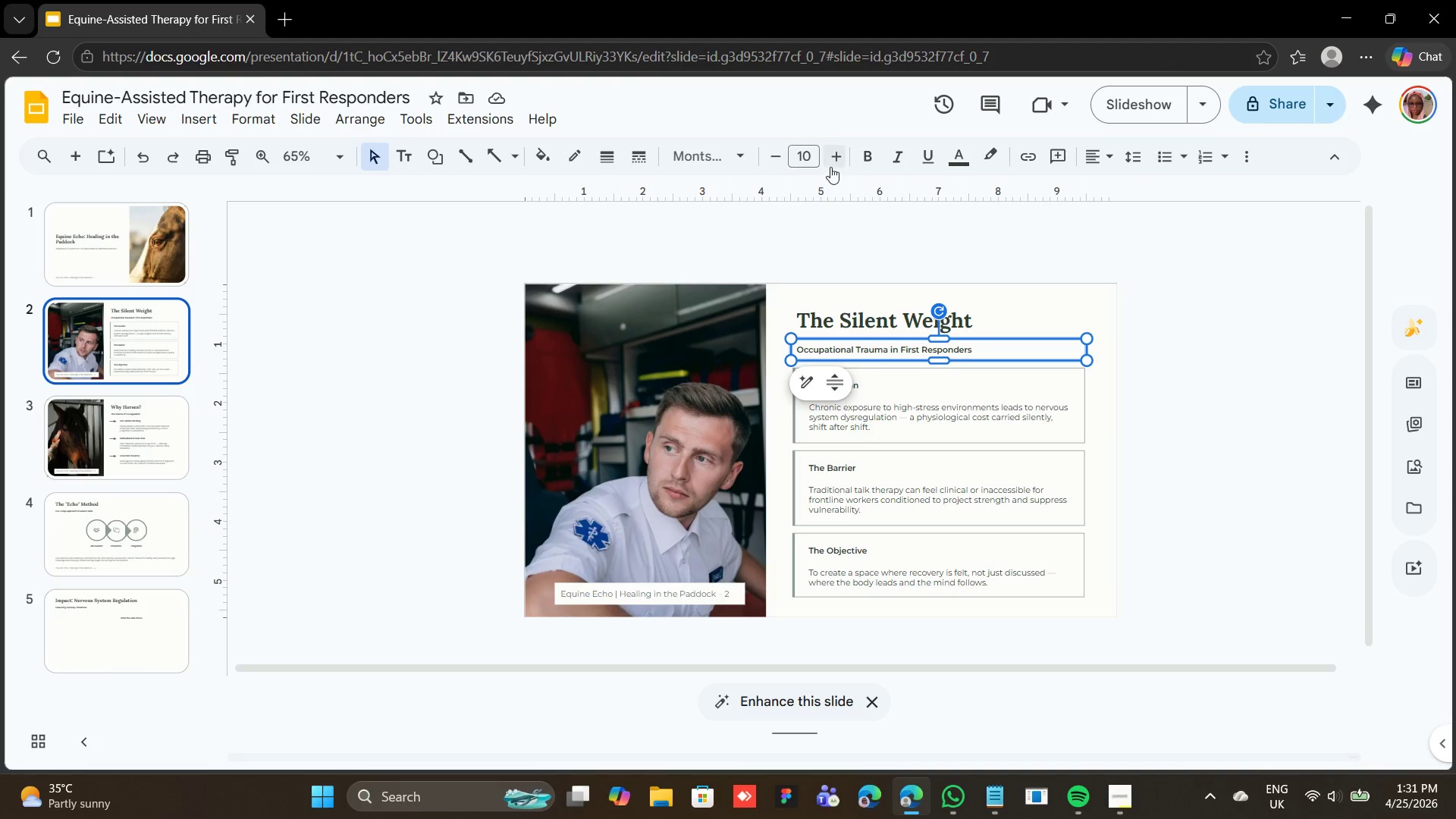 
left_click([836, 160])
 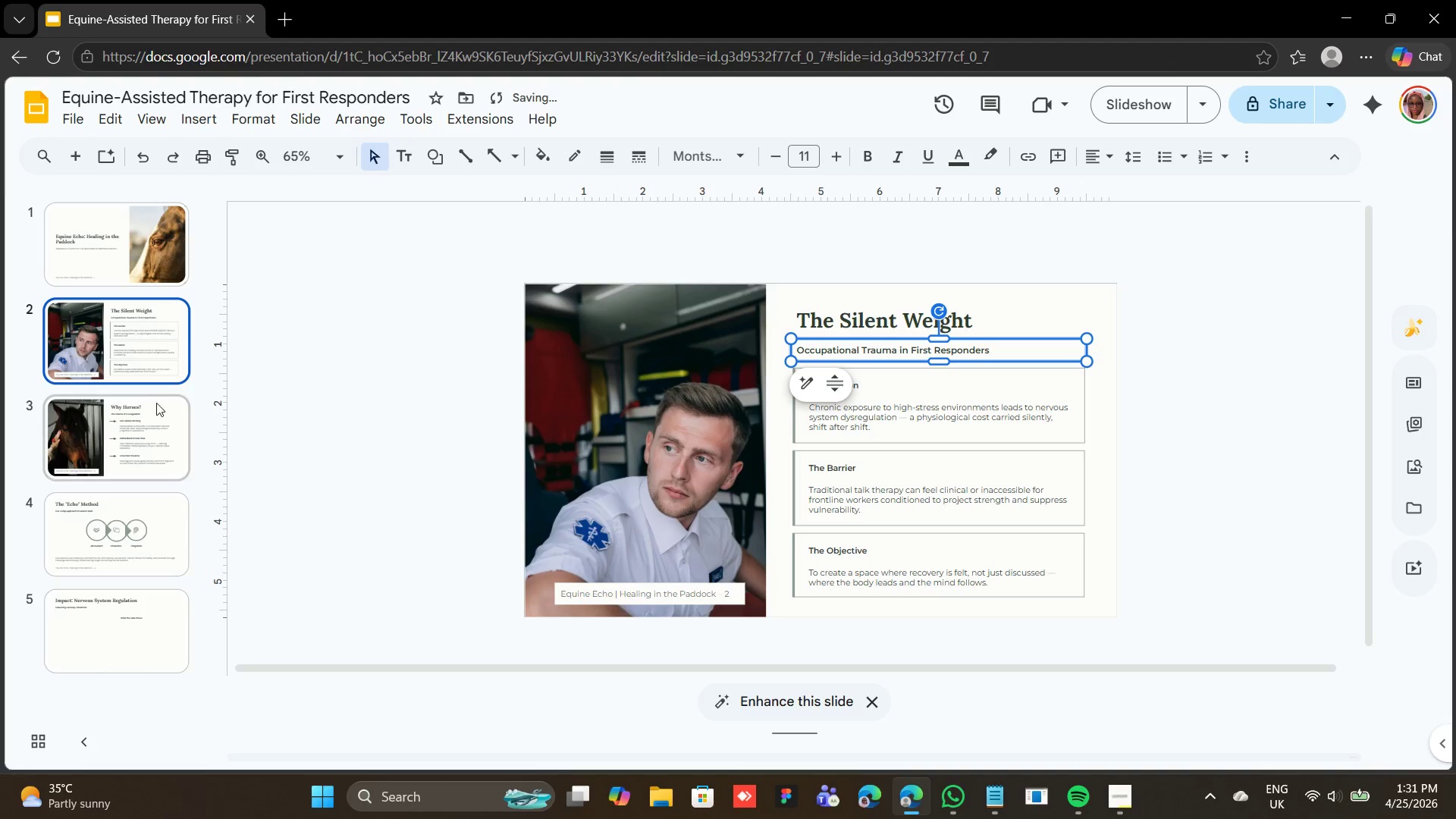 
left_click([155, 403])
 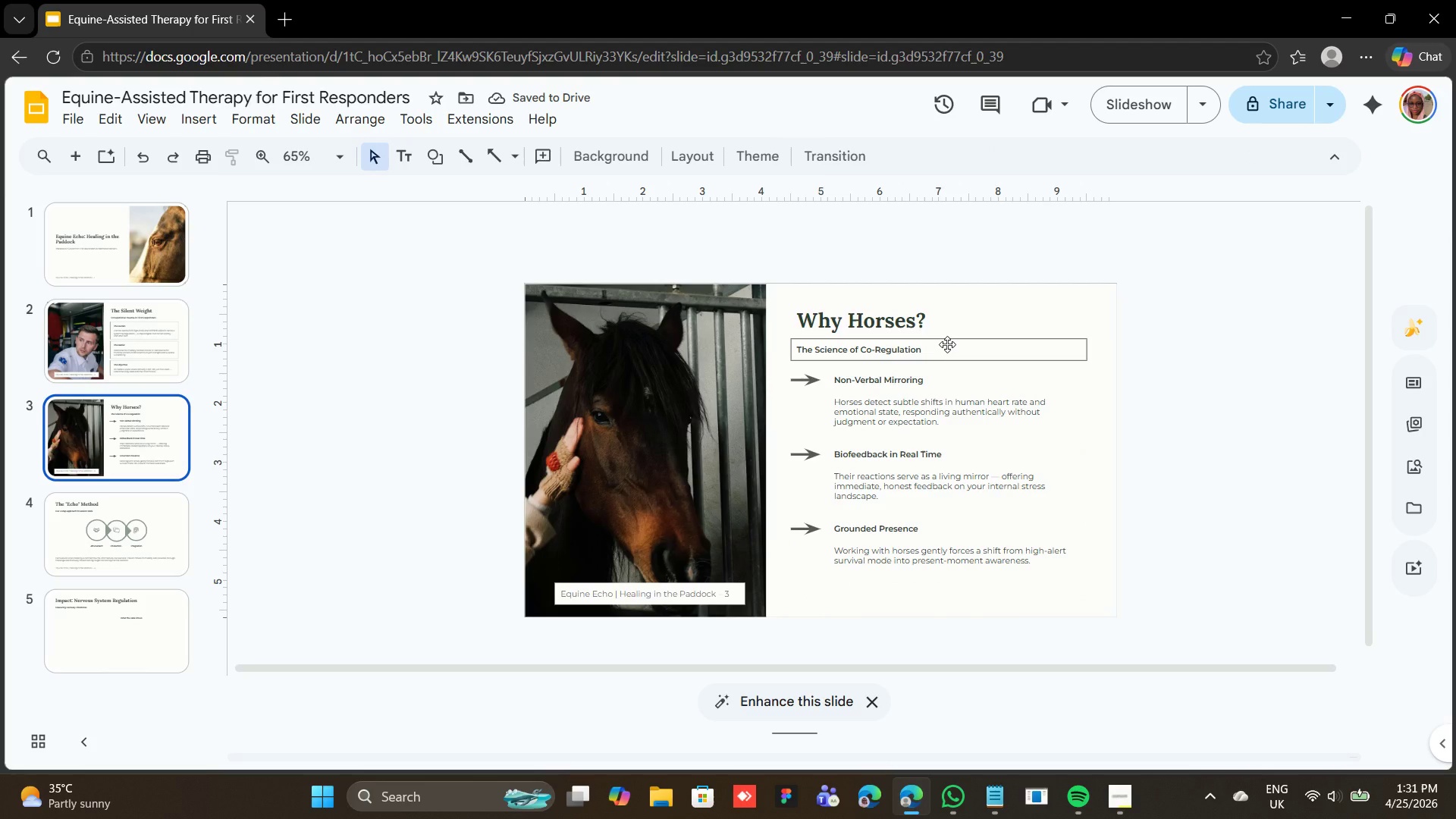 
left_click([947, 344])
 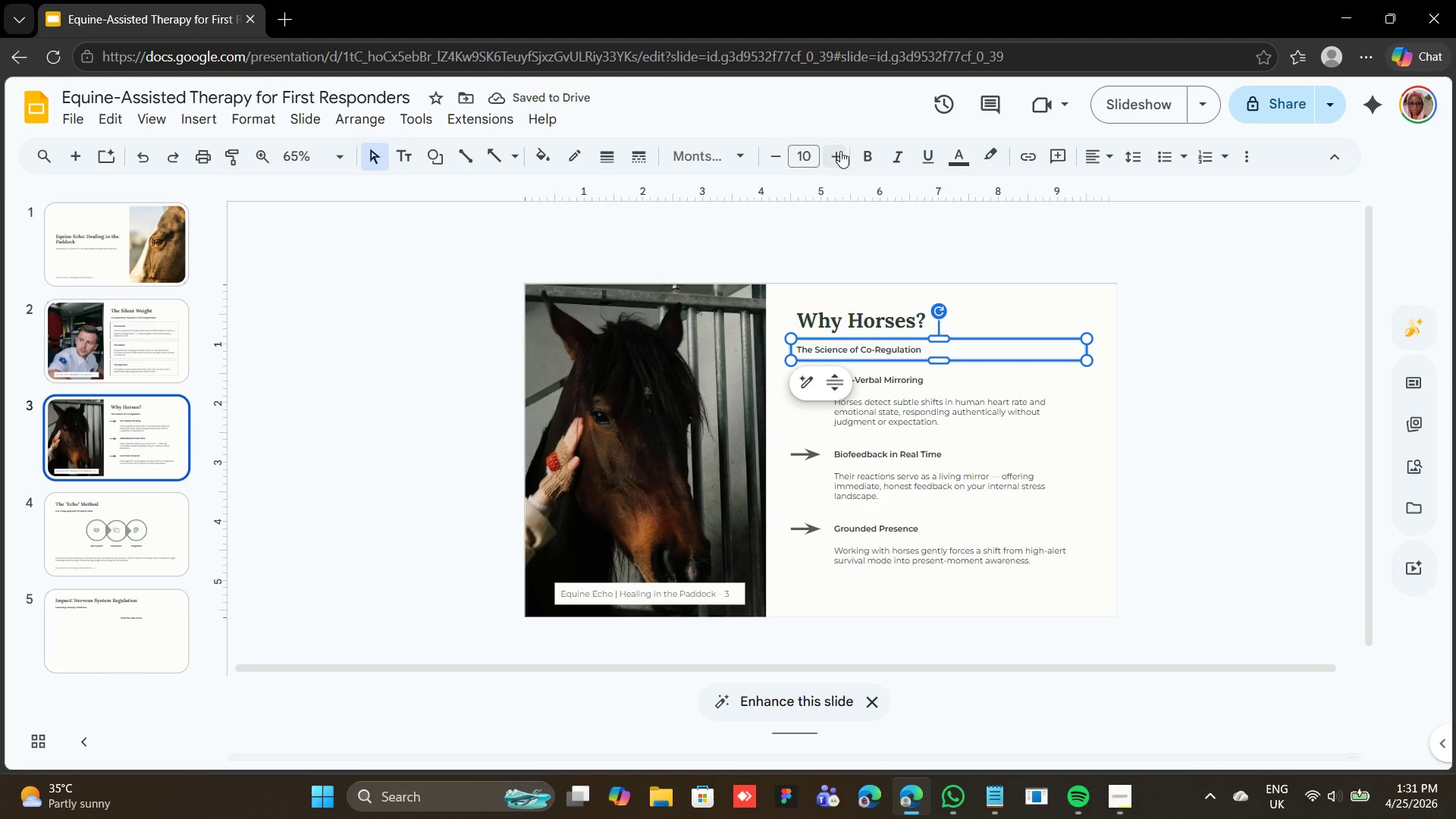 
left_click([841, 150])
 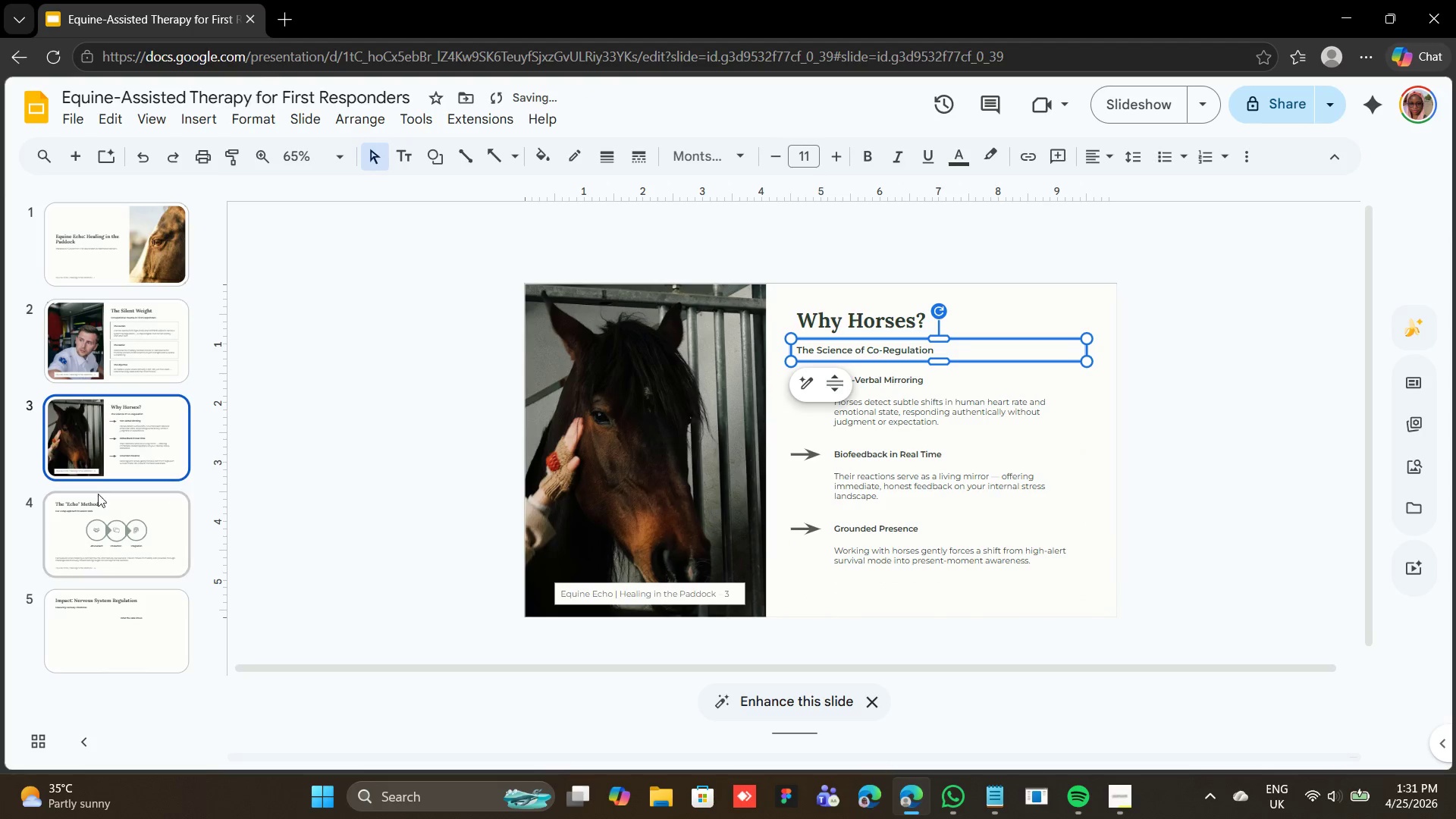 
left_click([105, 512])
 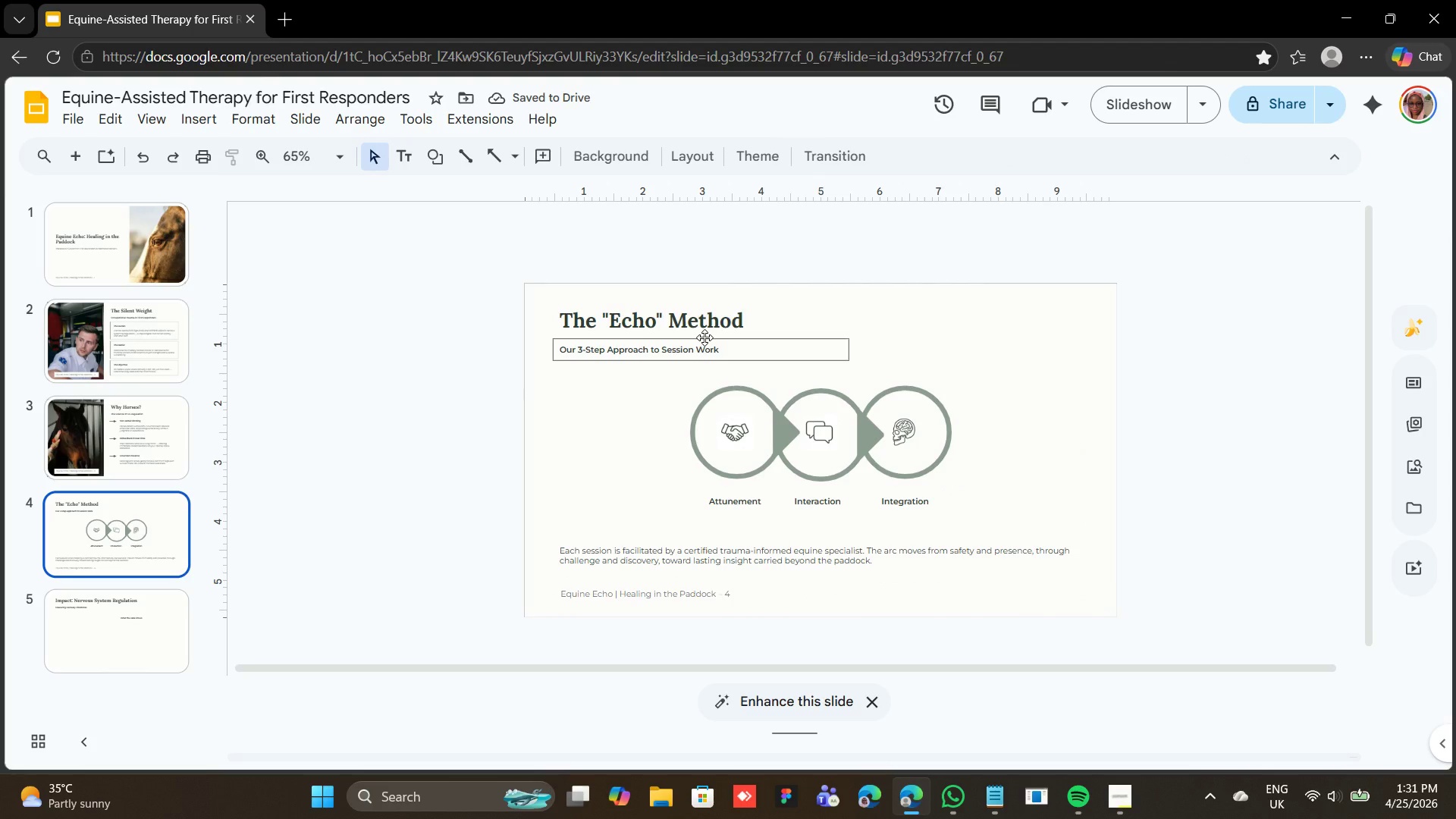 
left_click([704, 337])
 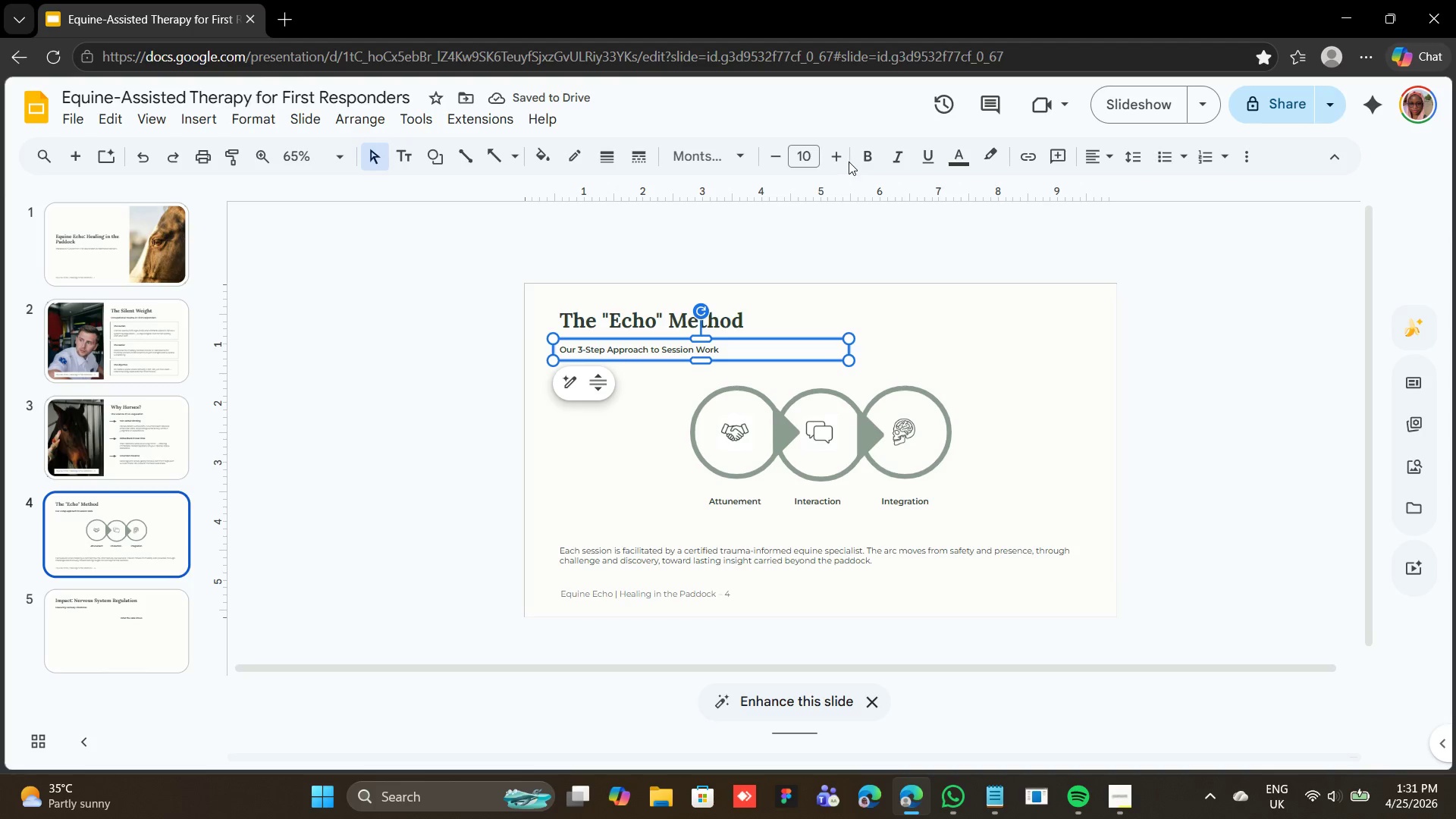 
left_click([844, 159])
 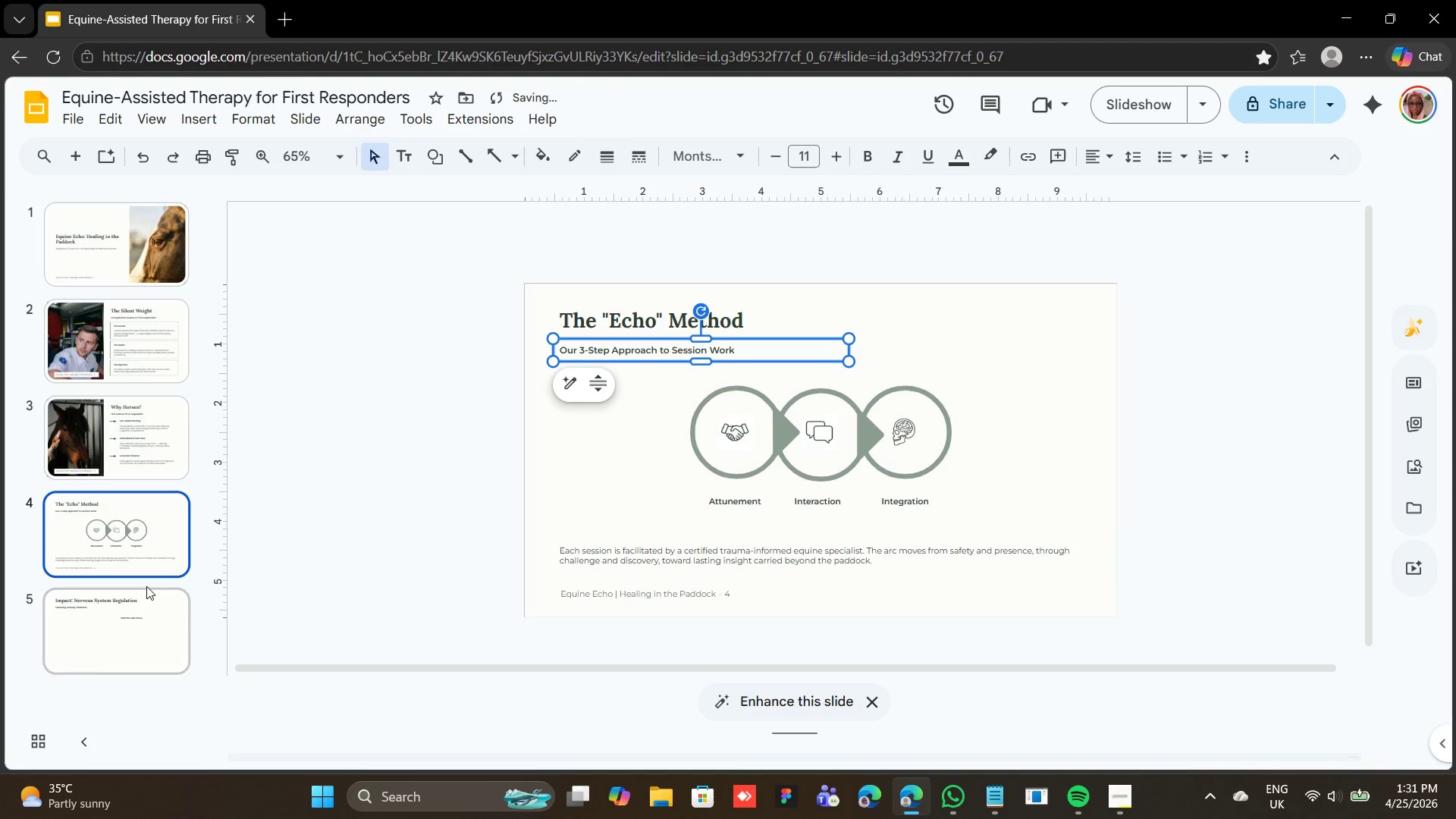 
left_click([143, 593])
 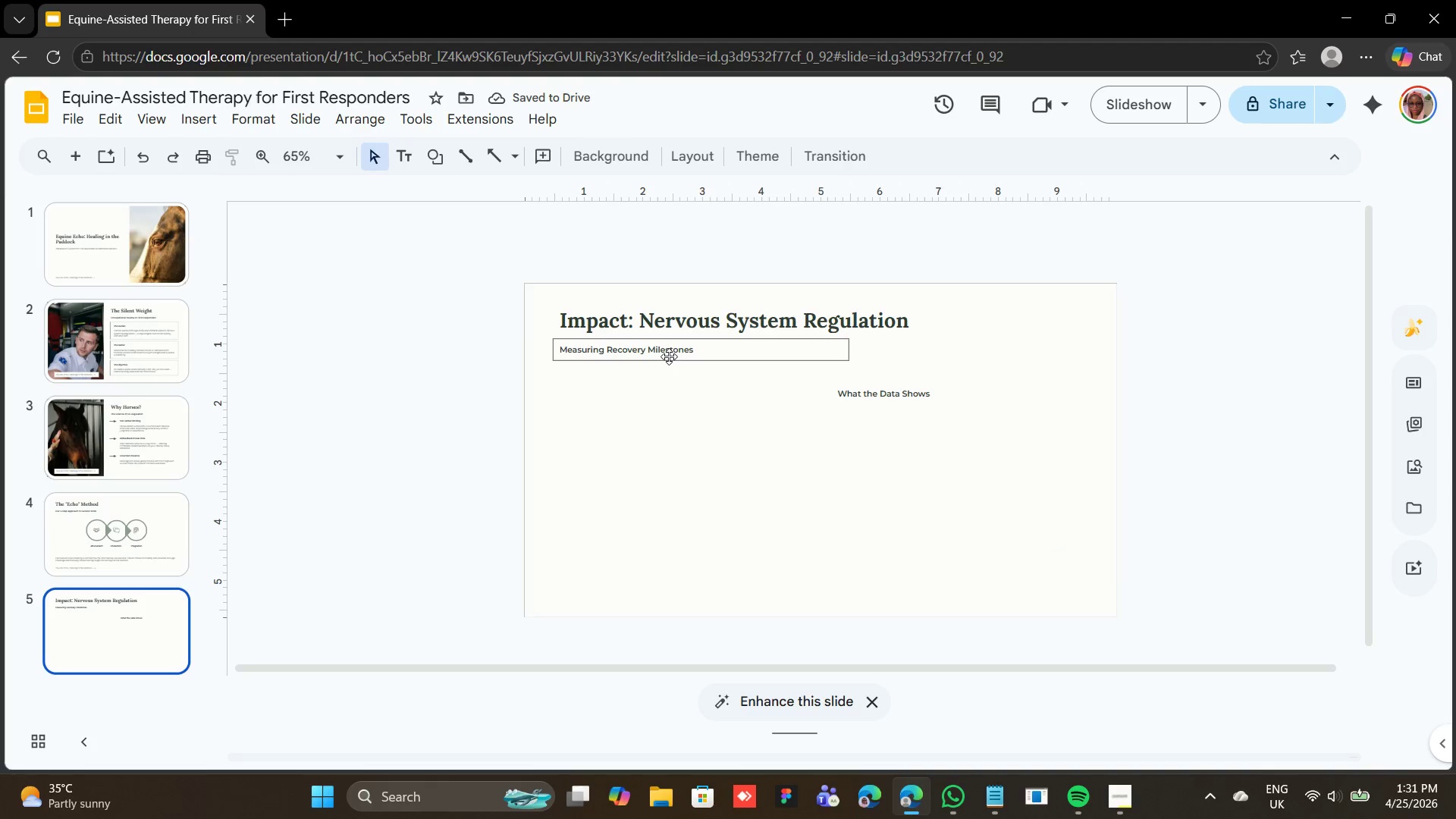 
left_click([671, 354])
 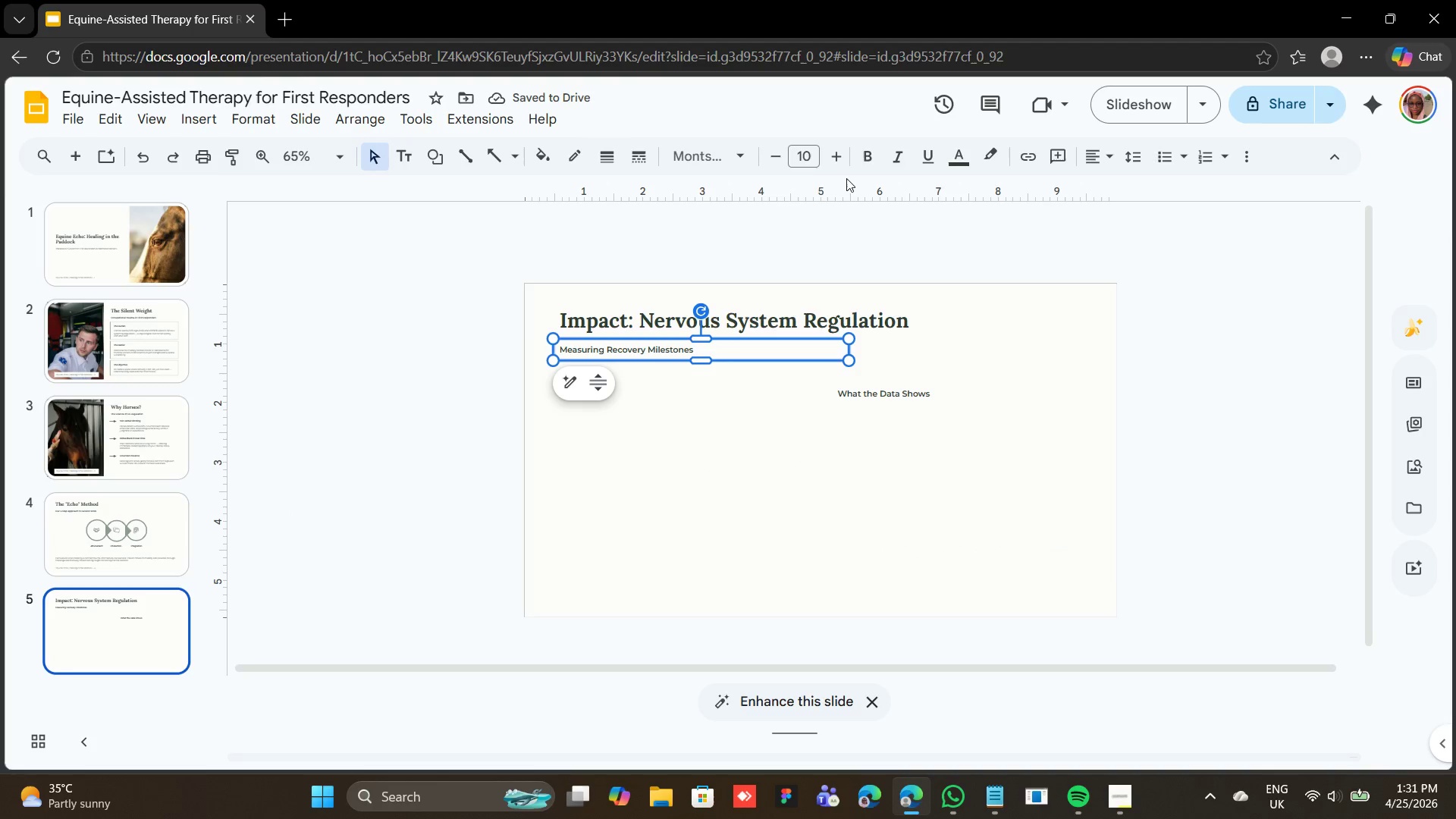 
left_click([839, 164])
 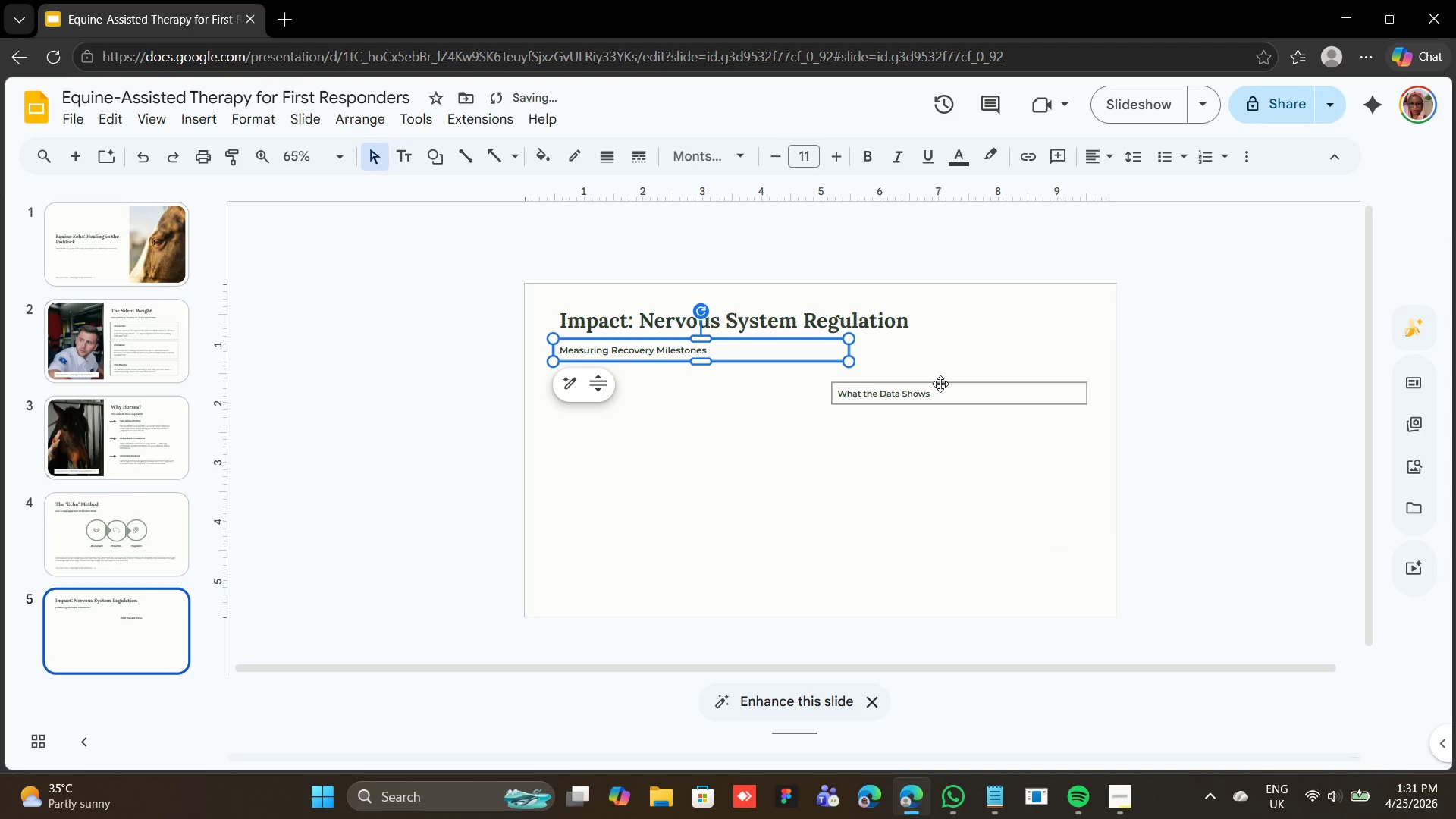 
left_click([940, 384])
 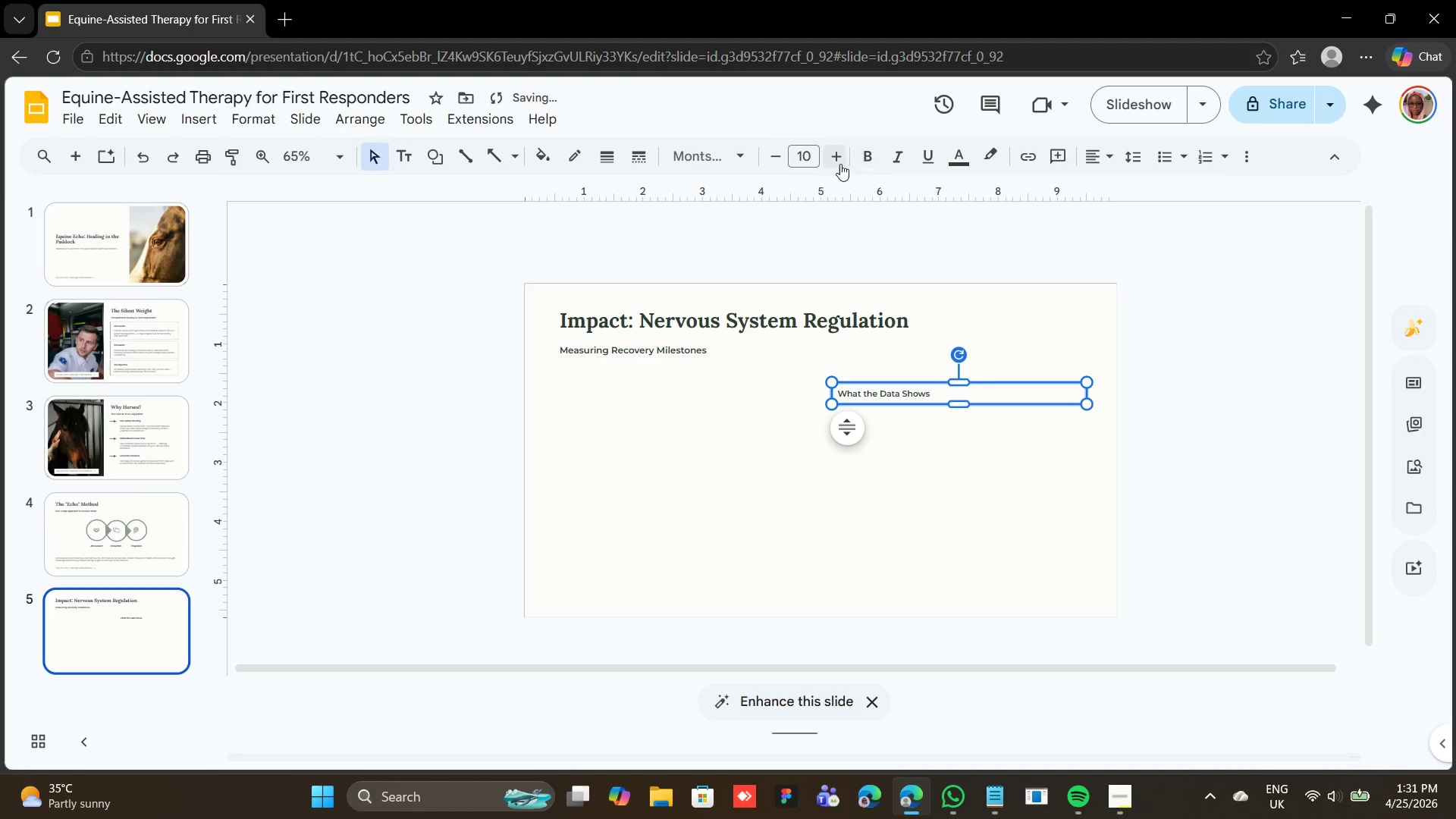 
left_click([839, 164])
 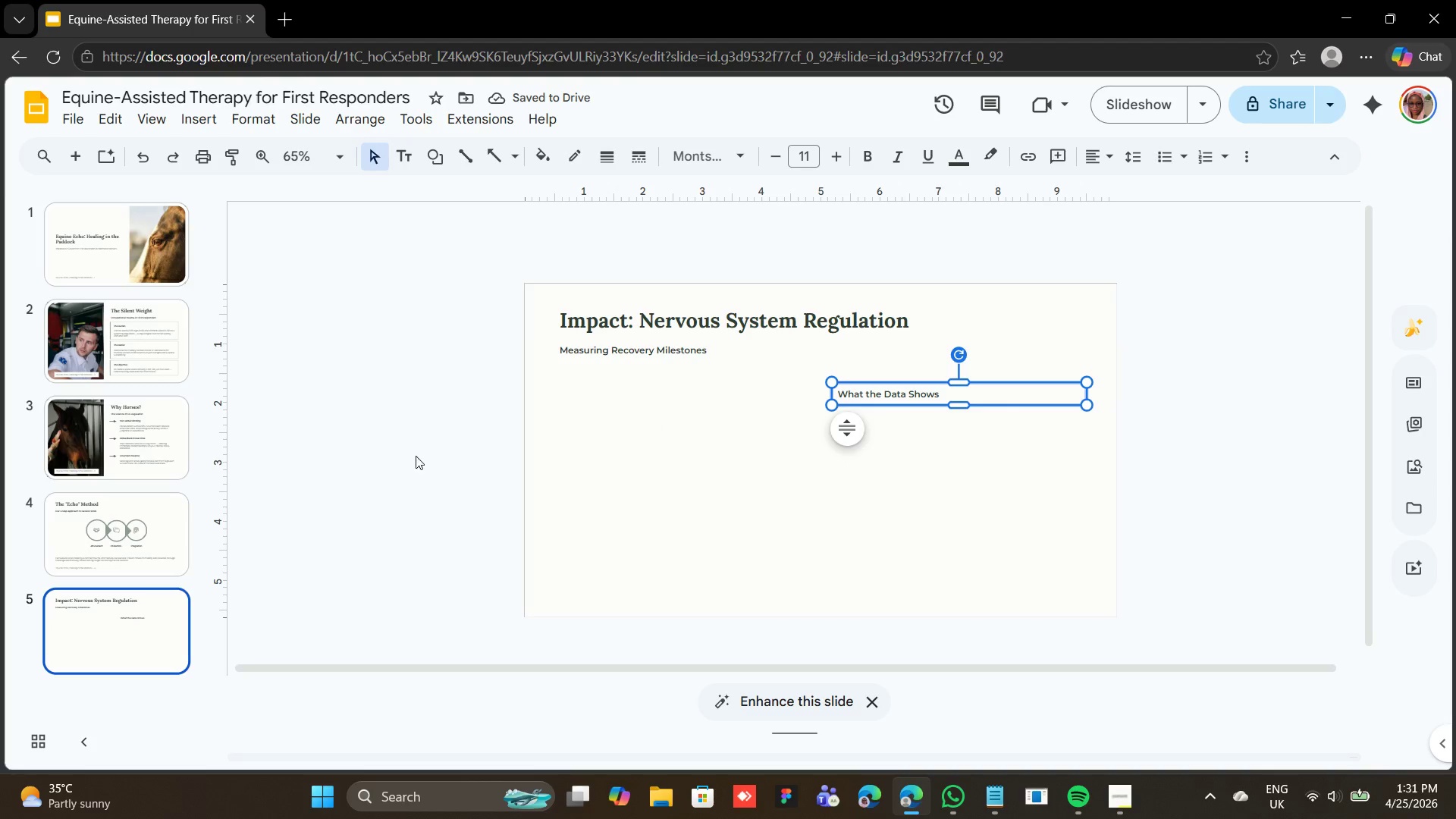 
left_click([140, 535])
 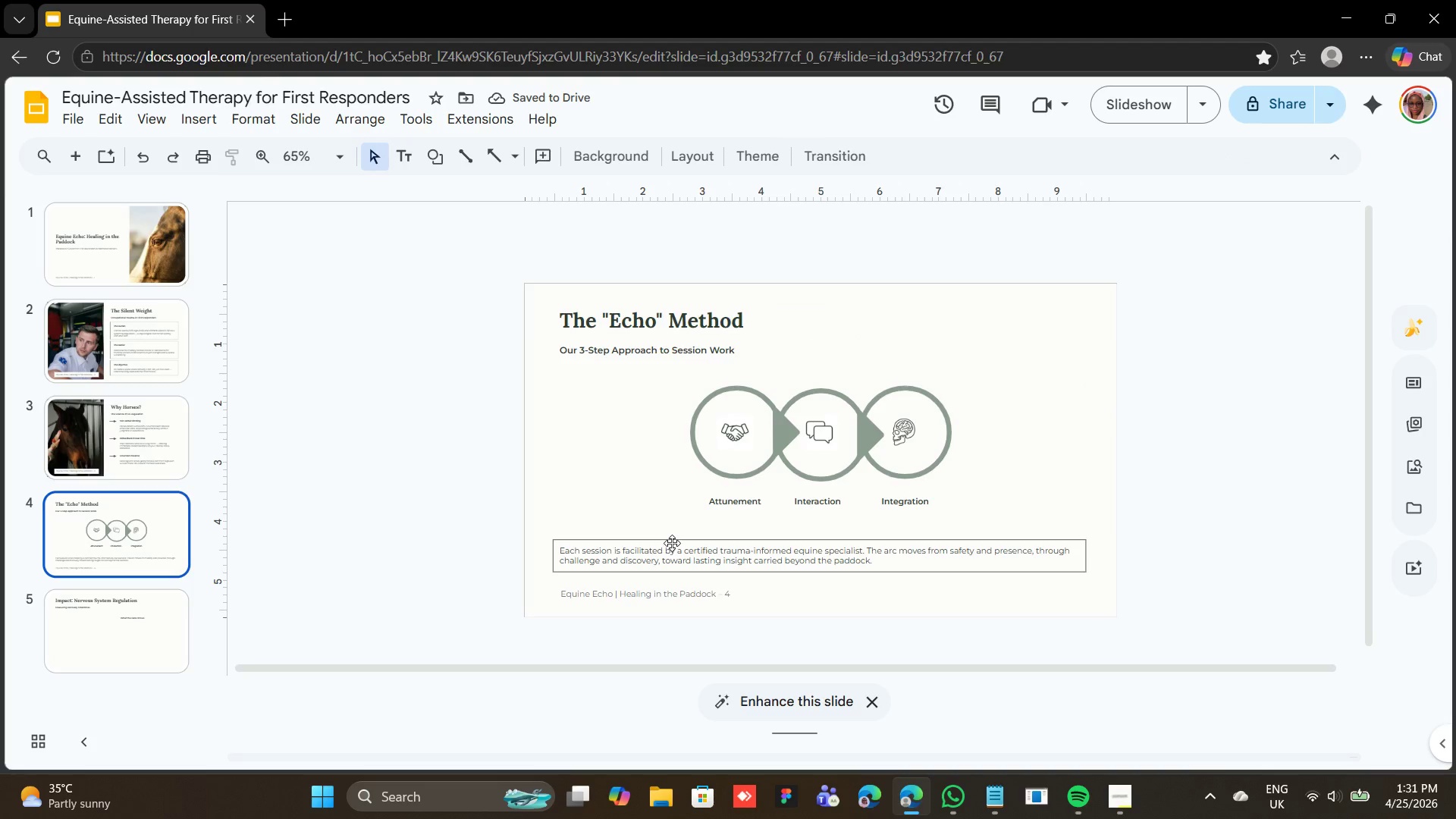 
left_click([672, 543])
 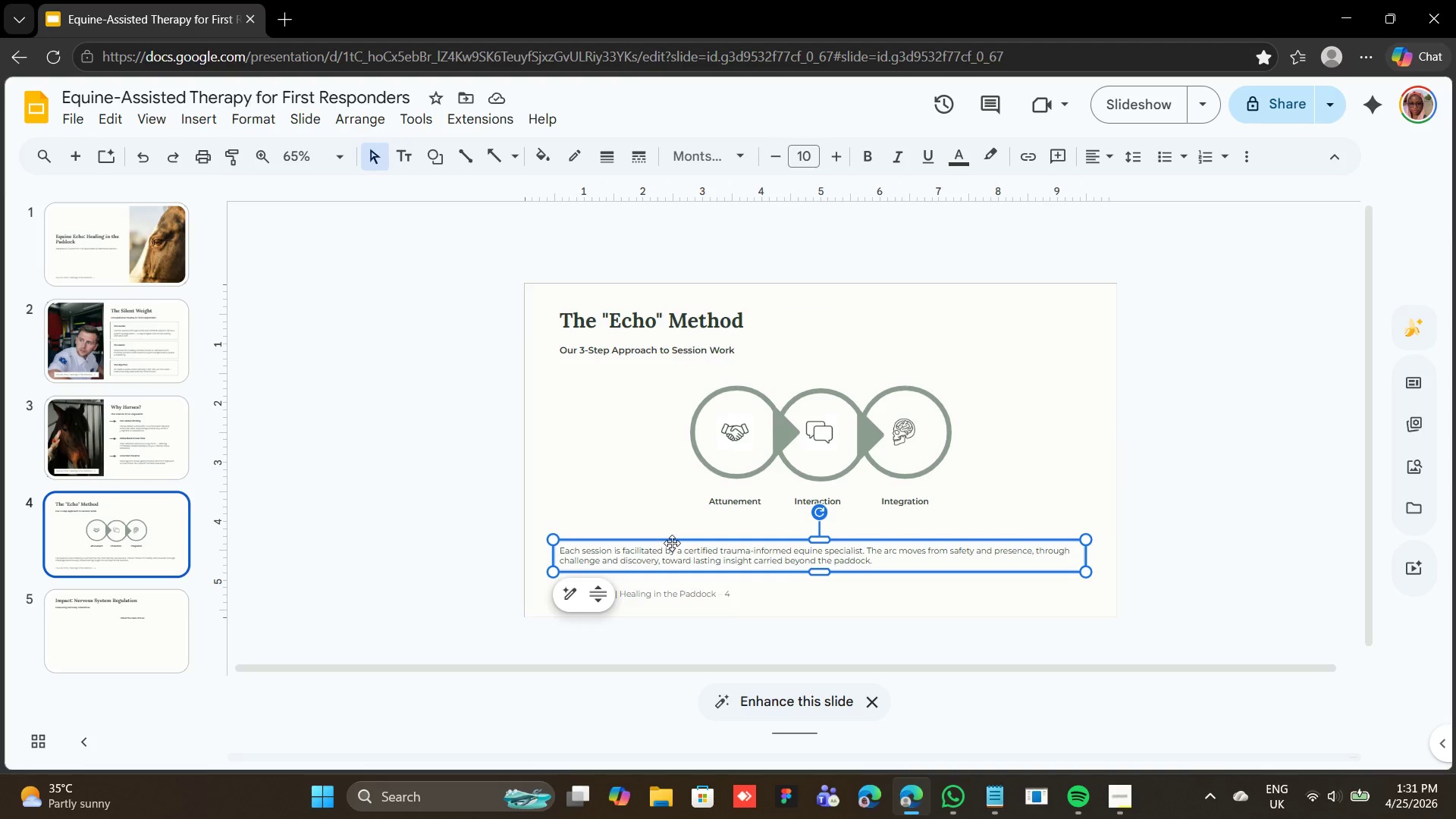 
right_click([672, 543])
 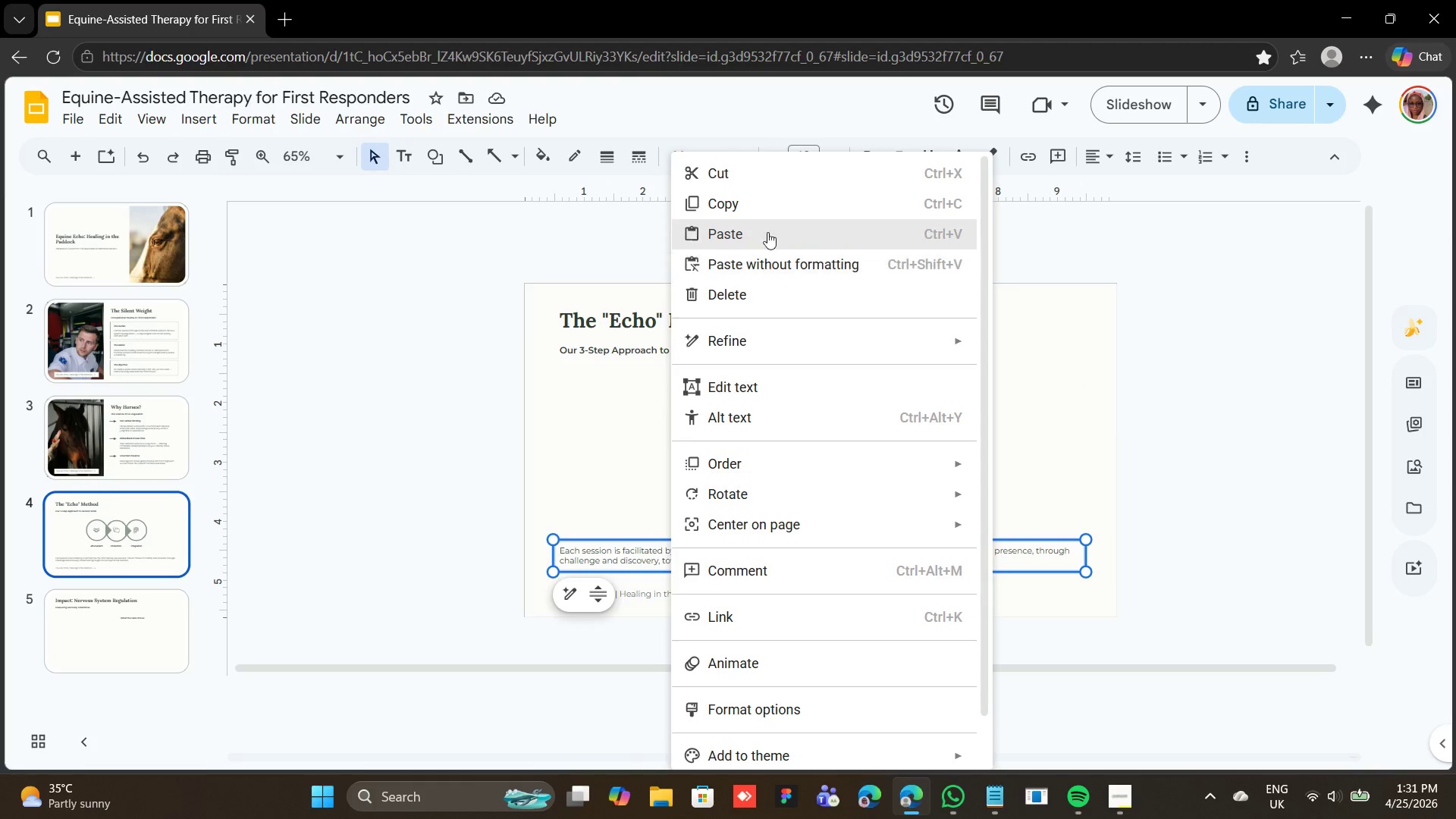 
left_click([767, 214])
 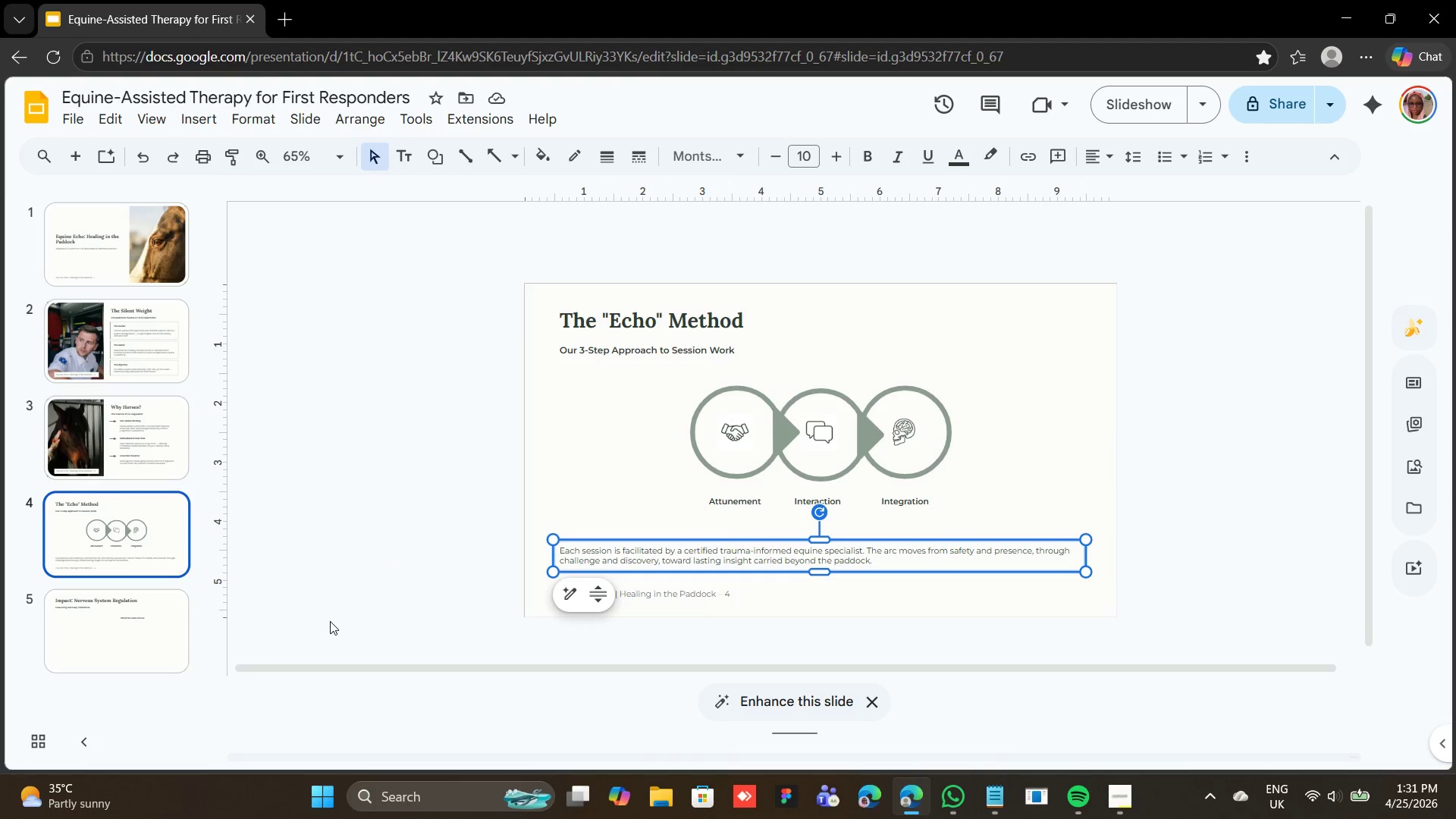 
left_click([155, 632])
 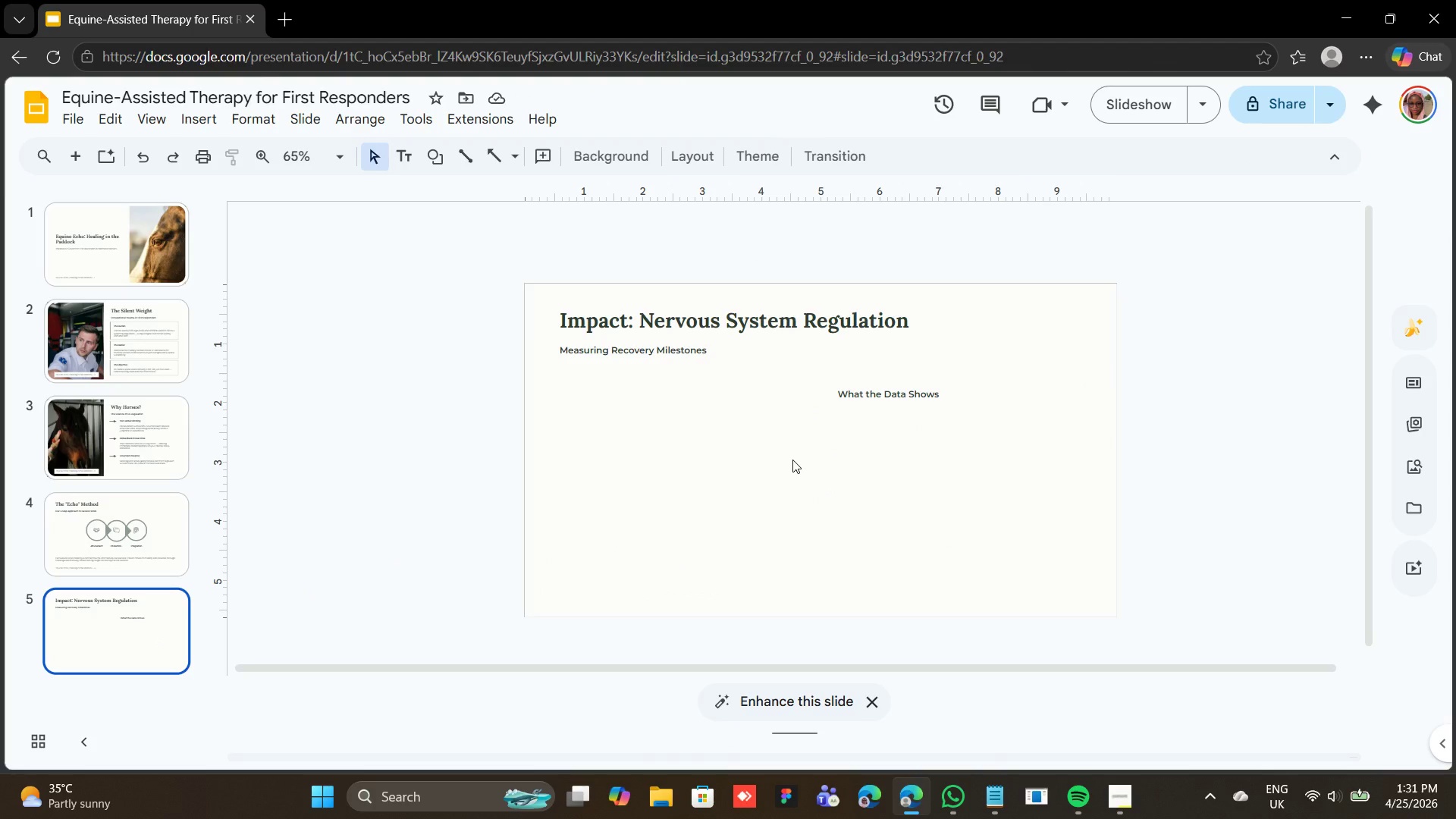 
left_click([792, 460])
 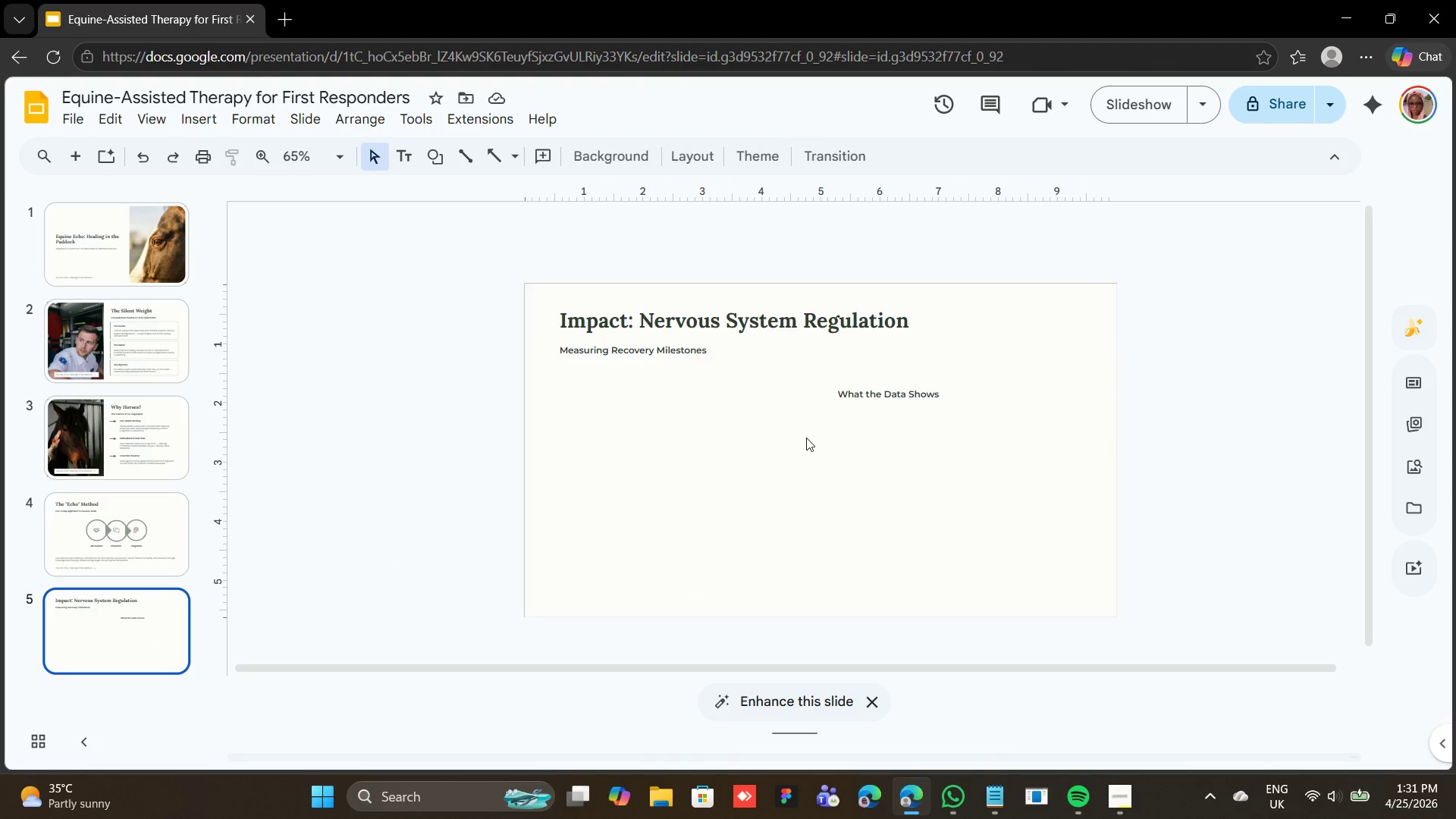 
right_click([806, 438])
 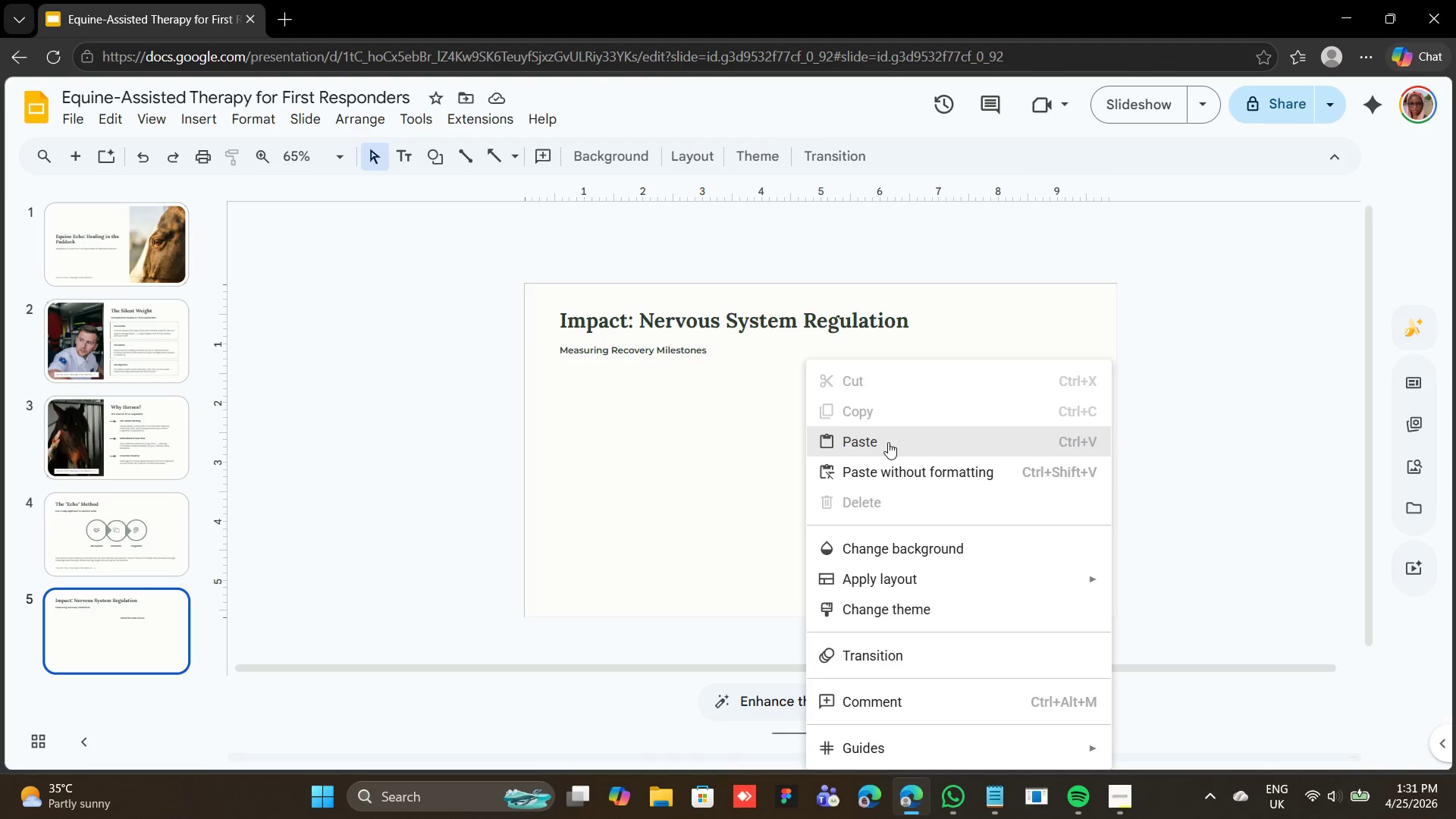 
left_click([886, 445])
 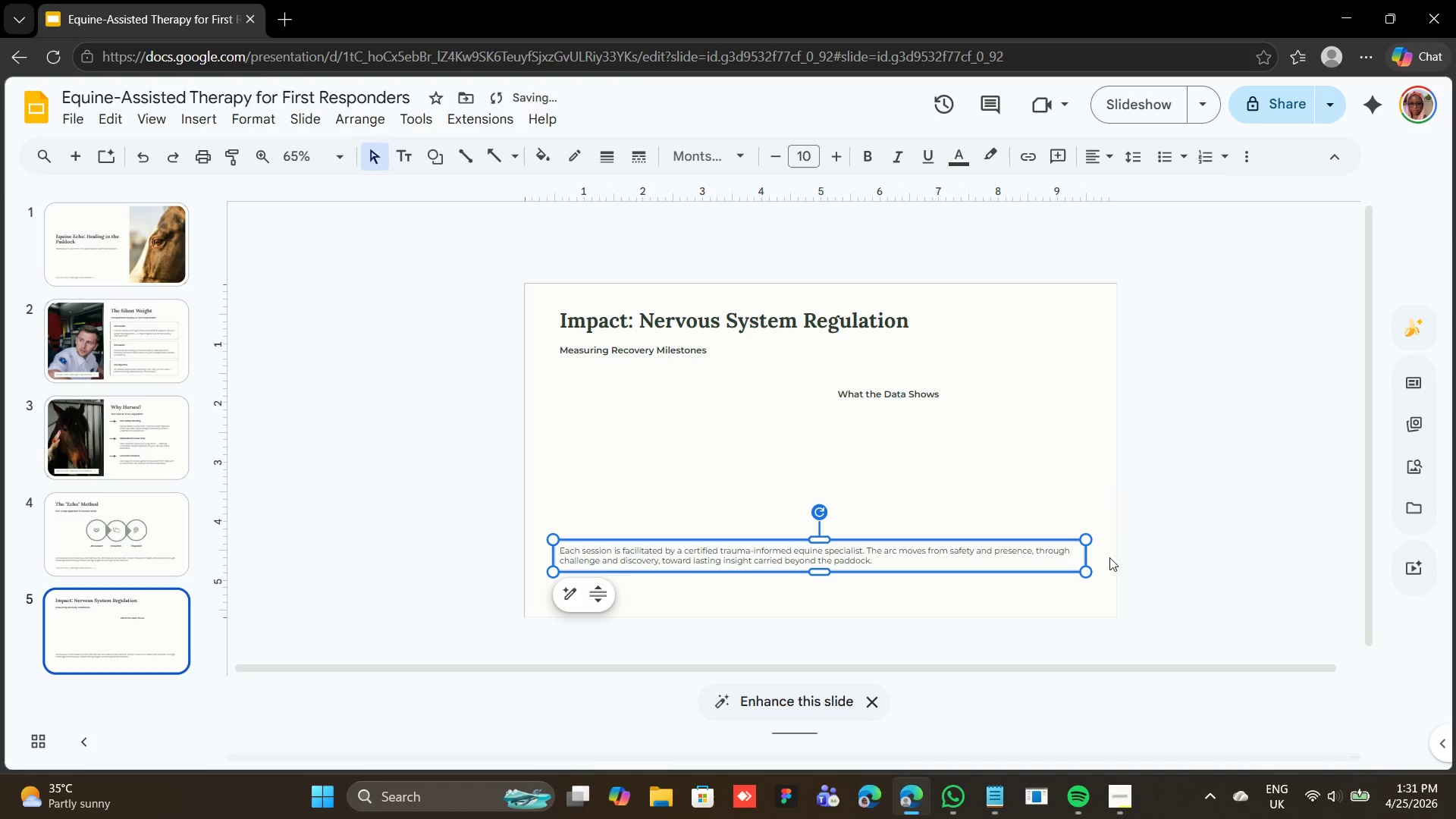 
left_click_drag(start_coordinate=[1087, 558], to_coordinate=[767, 579])
 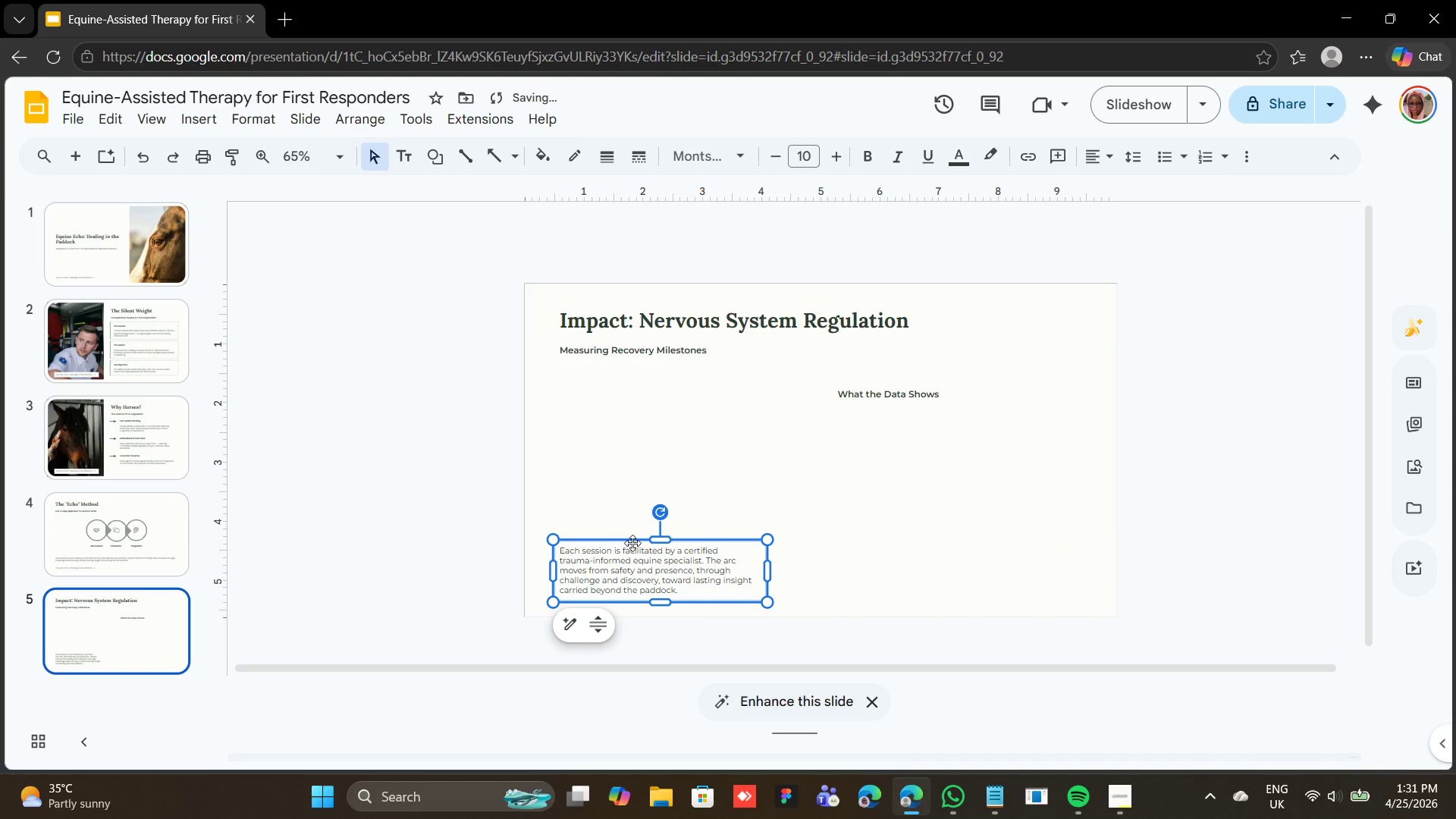 
left_click_drag(start_coordinate=[632, 539], to_coordinate=[913, 410])
 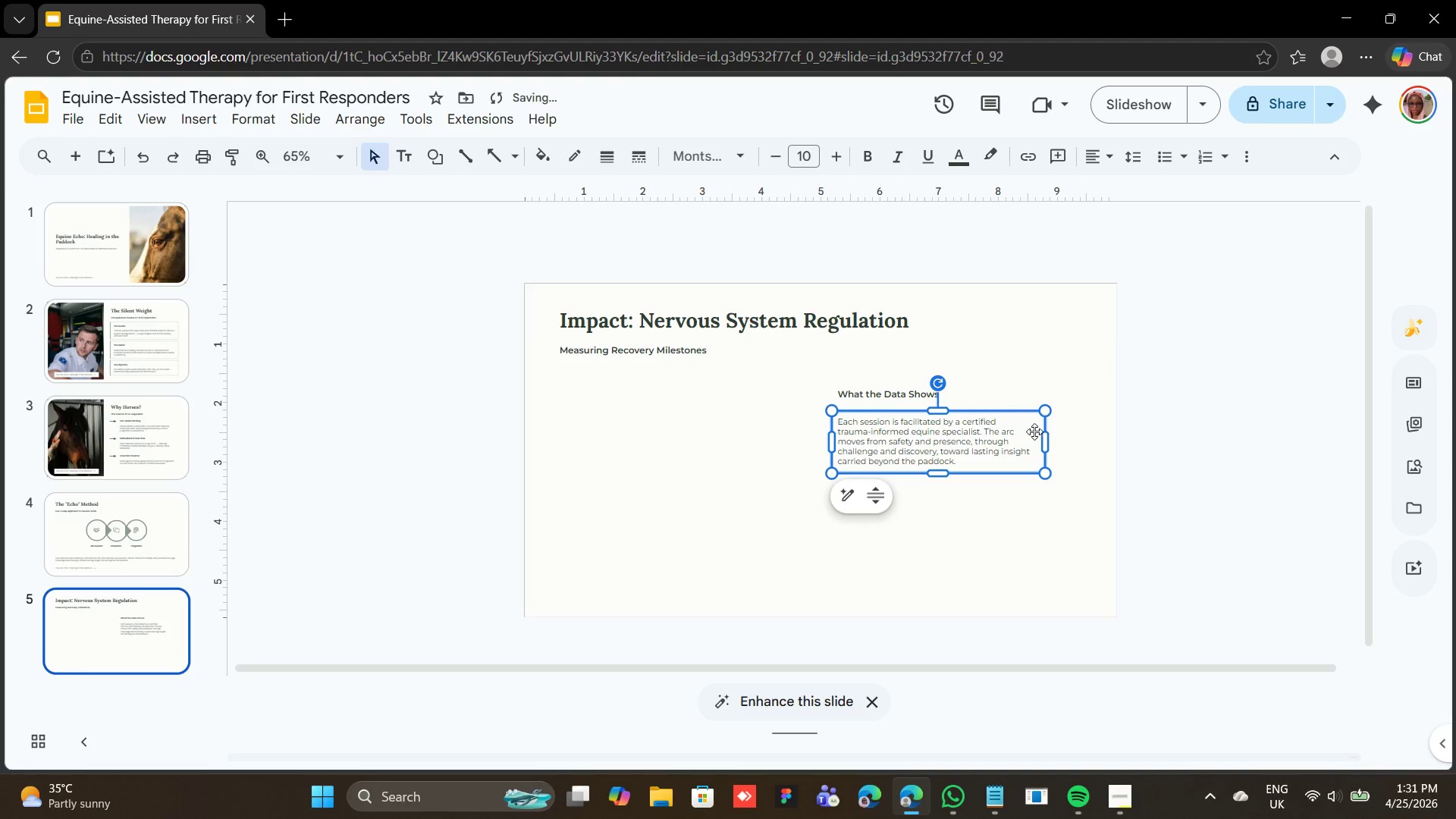 
left_click_drag(start_coordinate=[1045, 441], to_coordinate=[1084, 433])
 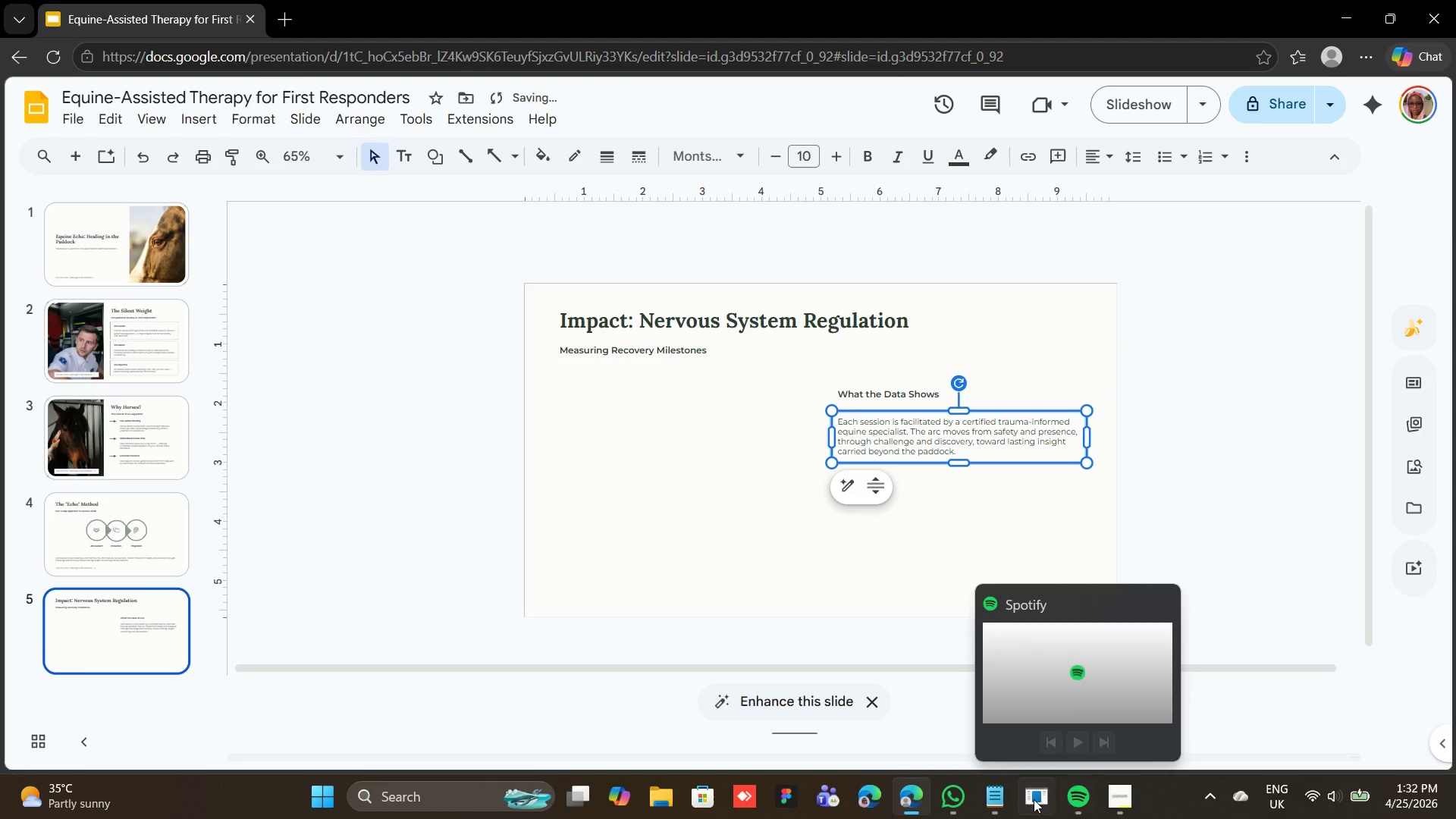 
left_click([1001, 799])
 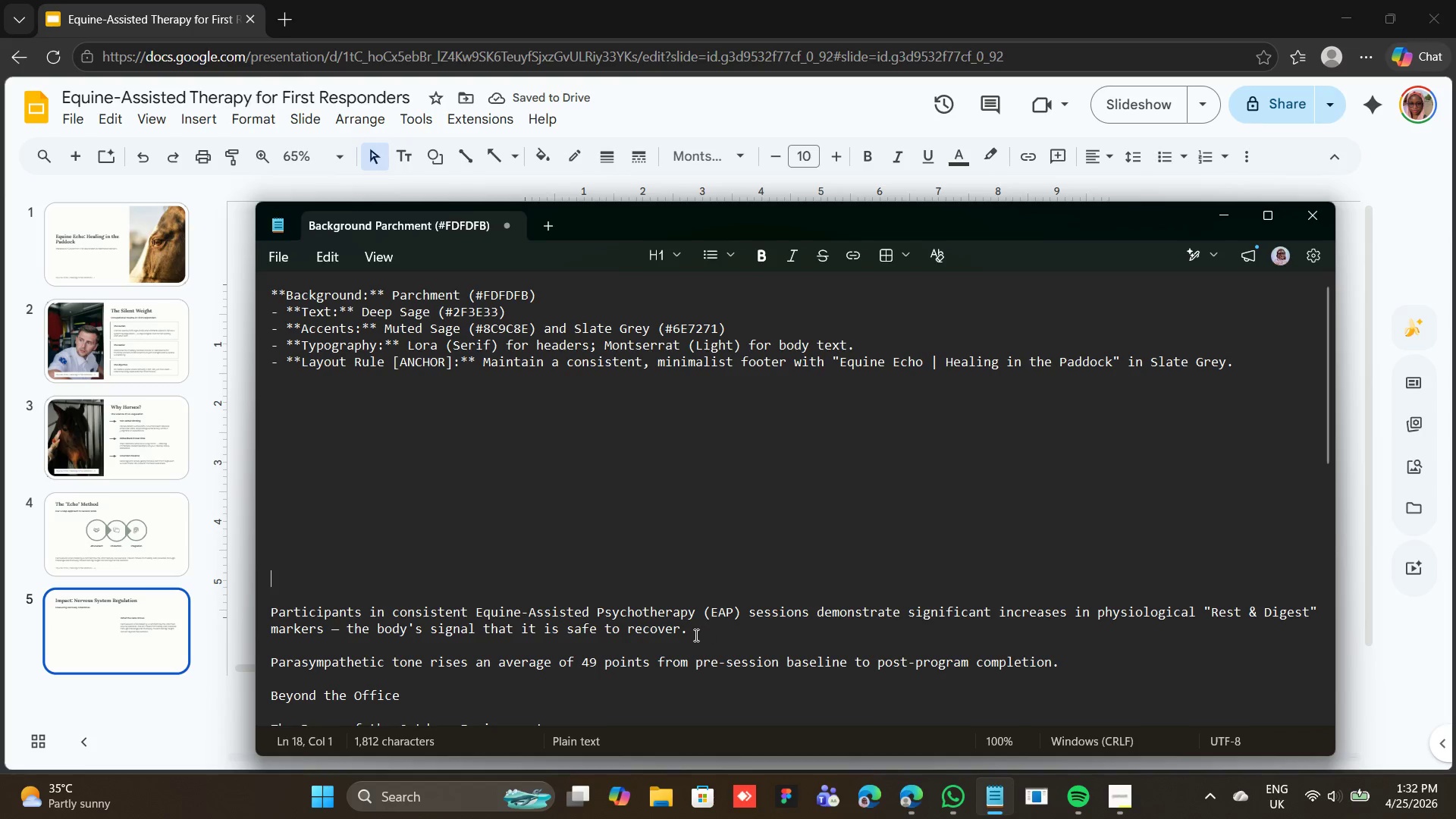 
left_click_drag(start_coordinate=[693, 635], to_coordinate=[265, 613])
 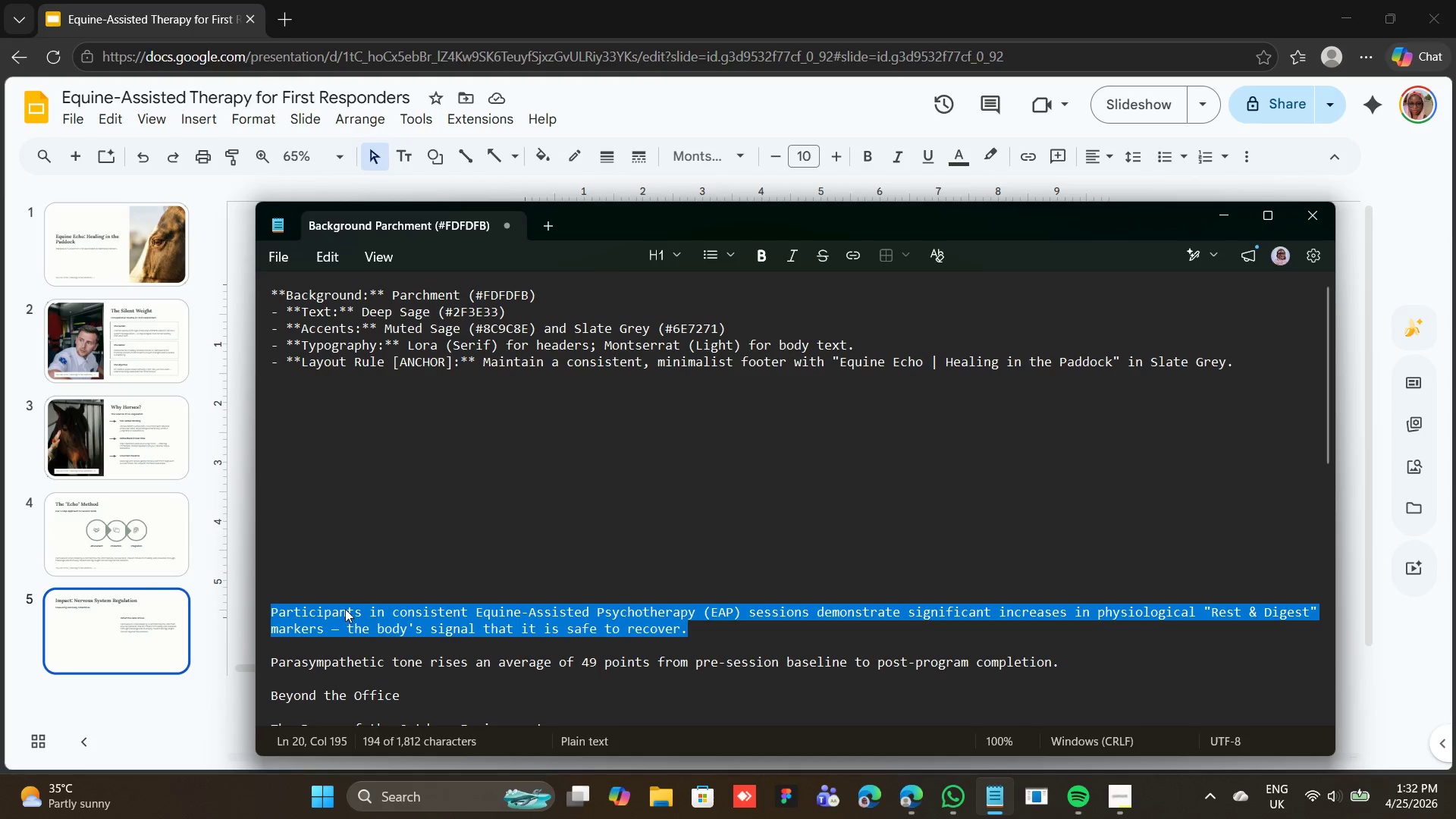 
right_click([345, 609])
 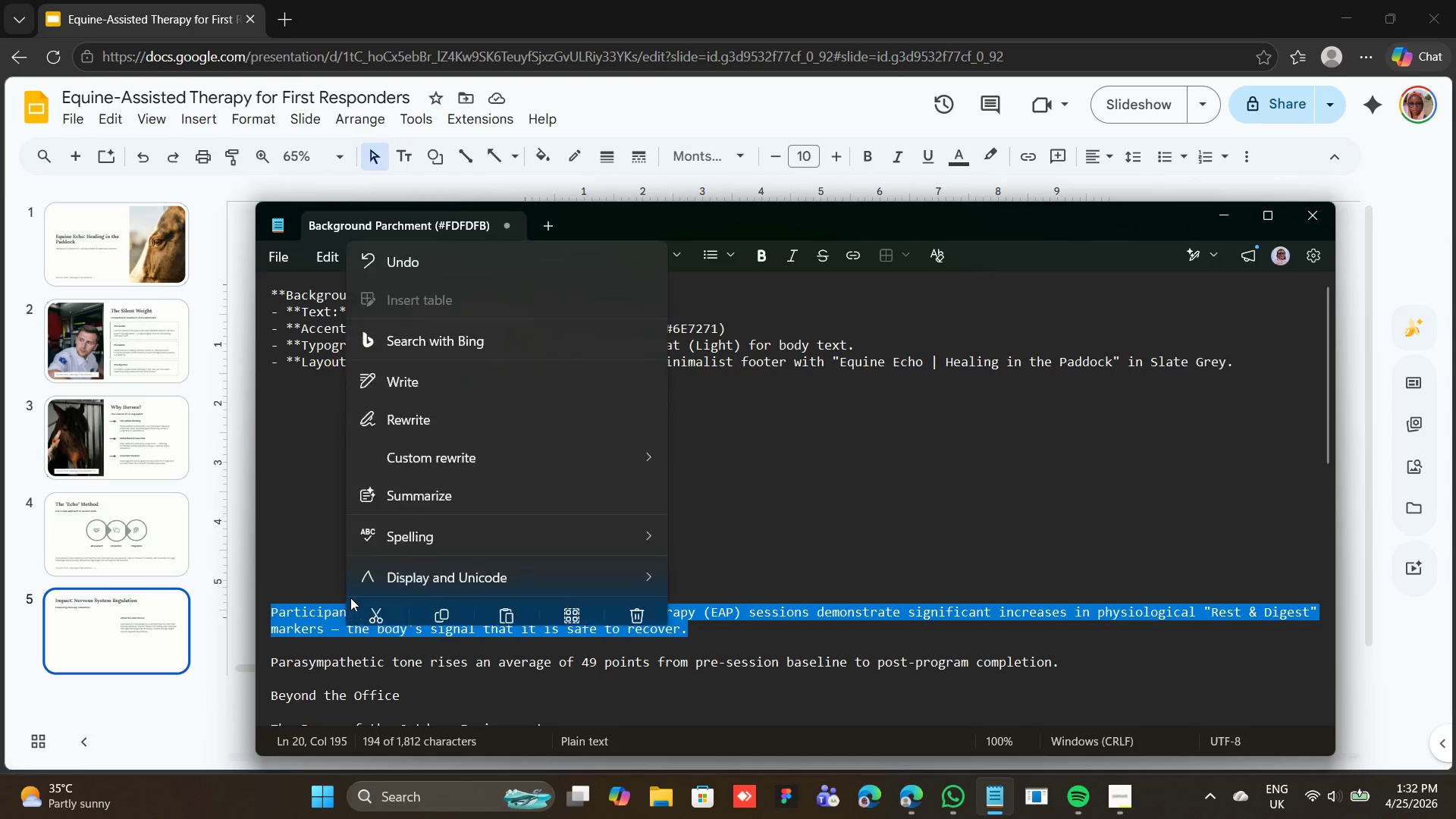 
mouse_move([367, 586])
 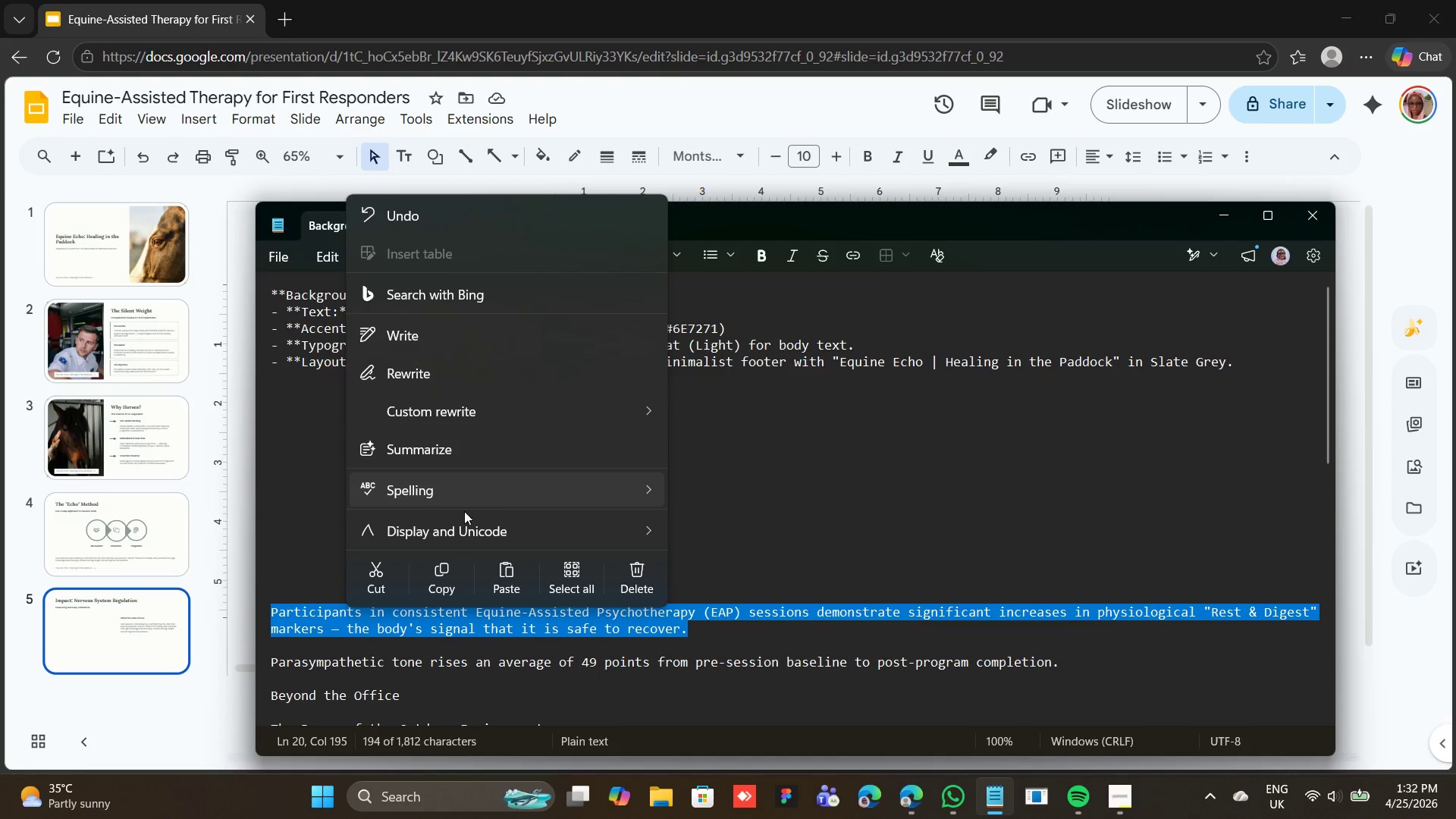 
left_click([364, 582])
 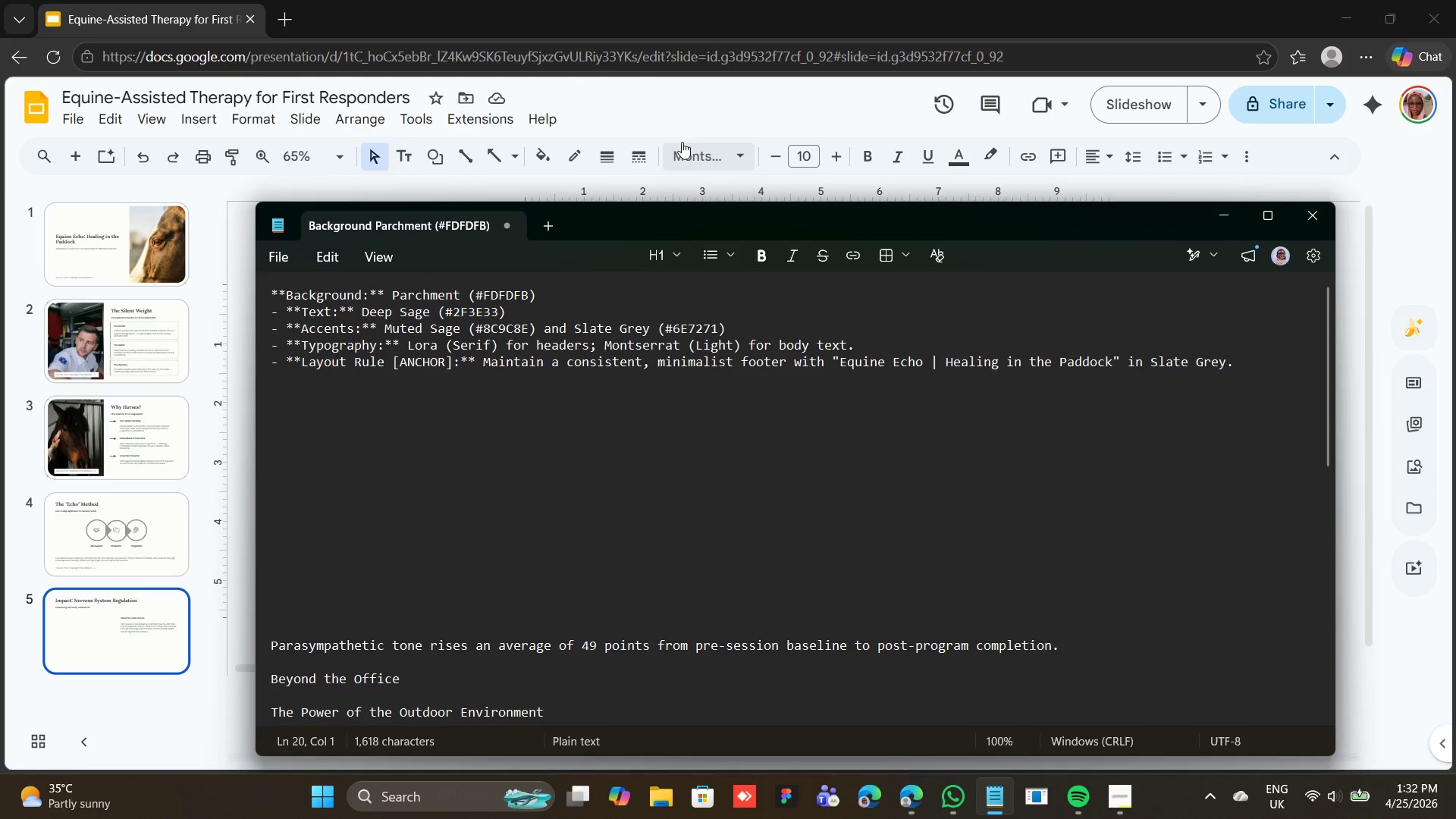 
left_click([692, 133])
 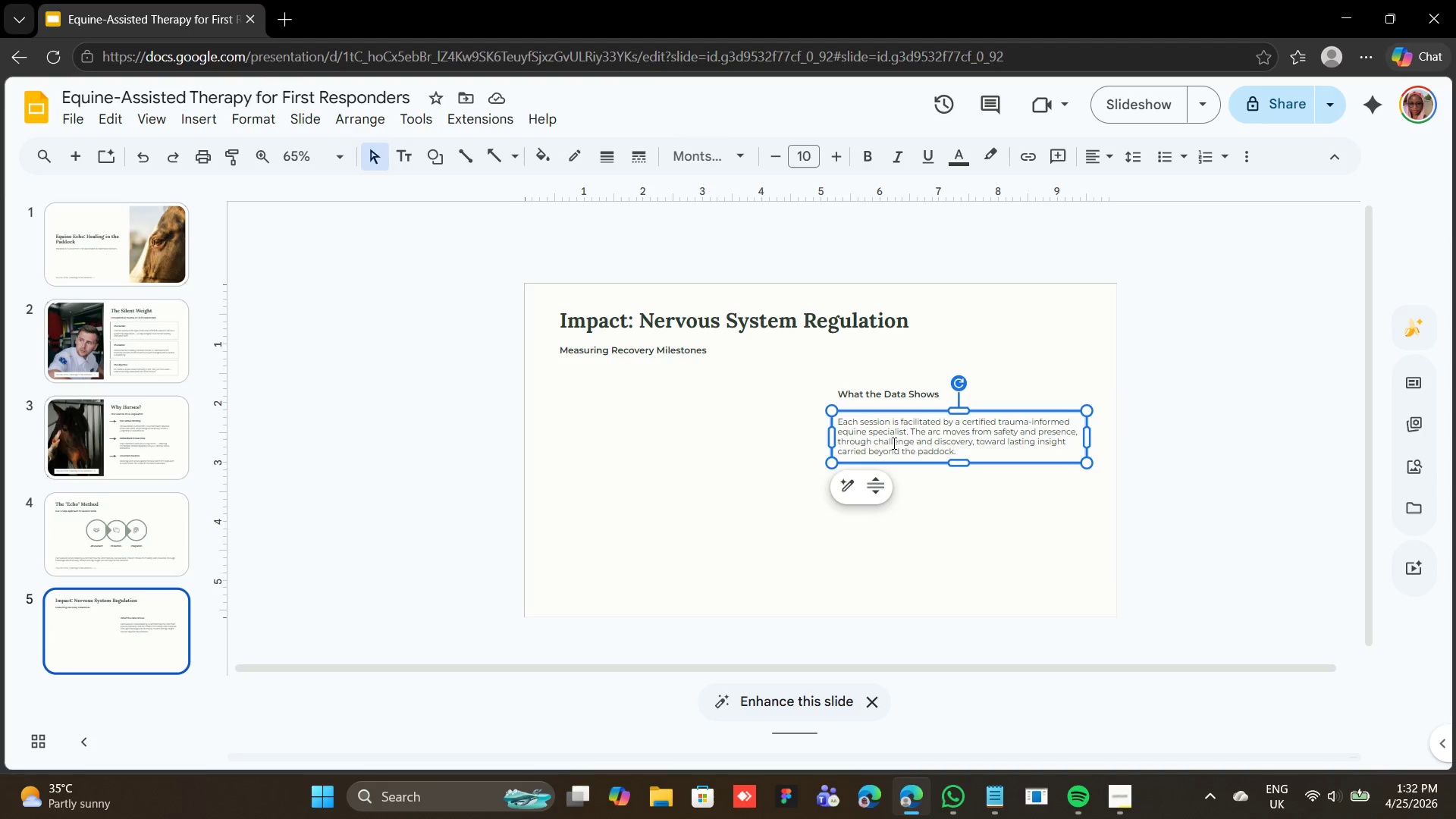 
double_click([893, 441])
 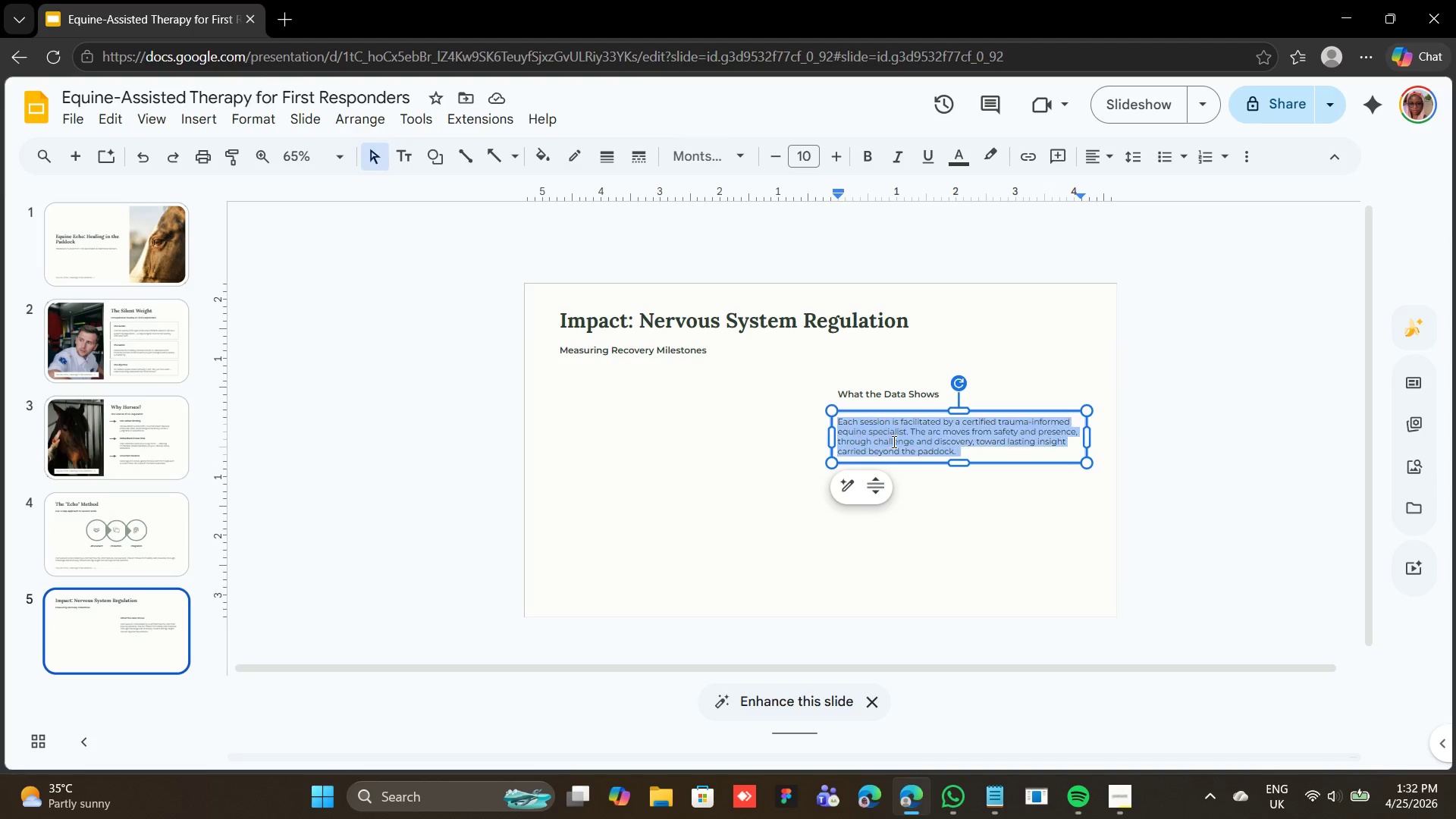 
triple_click([893, 441])
 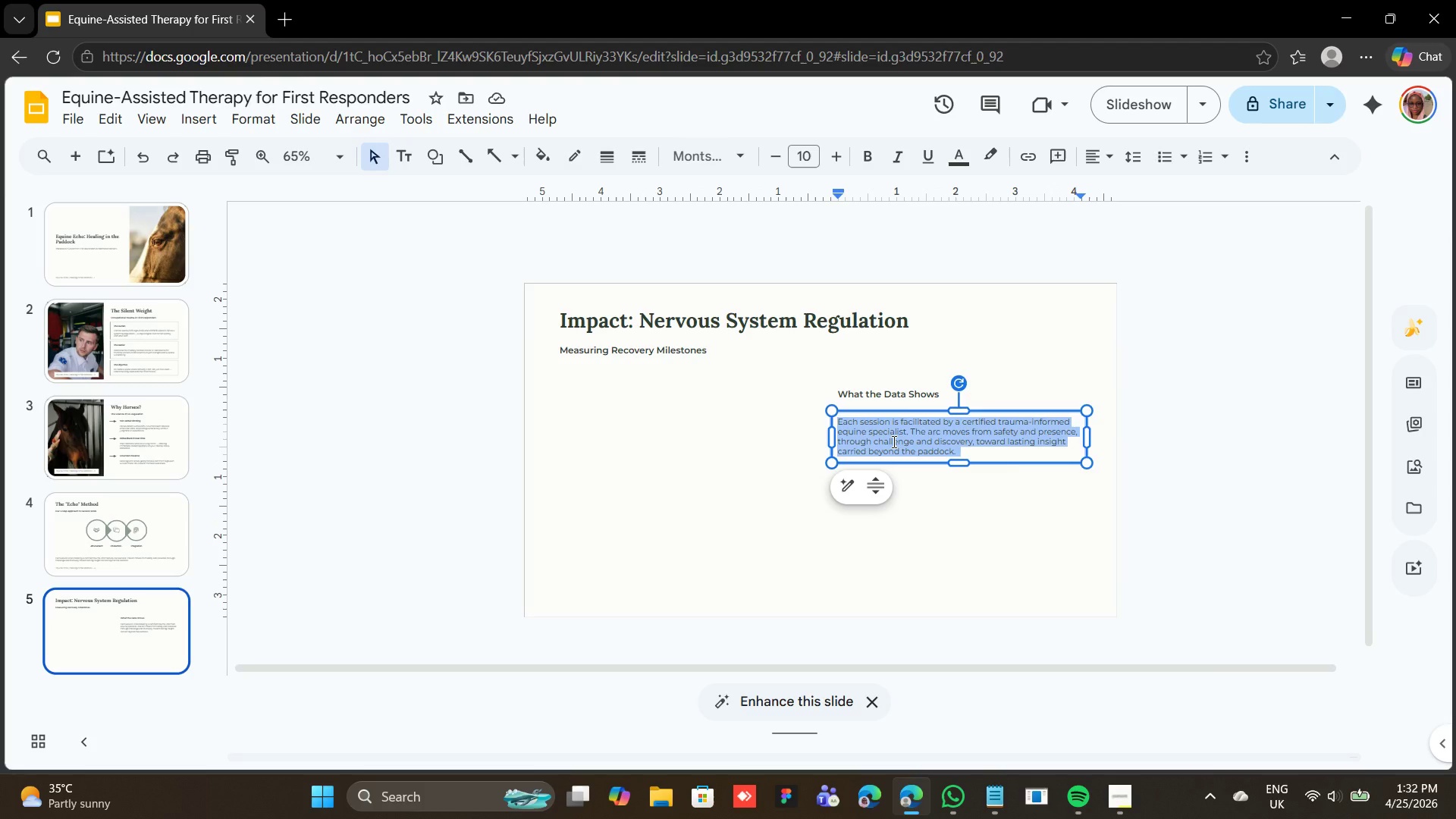 
right_click([893, 441])
 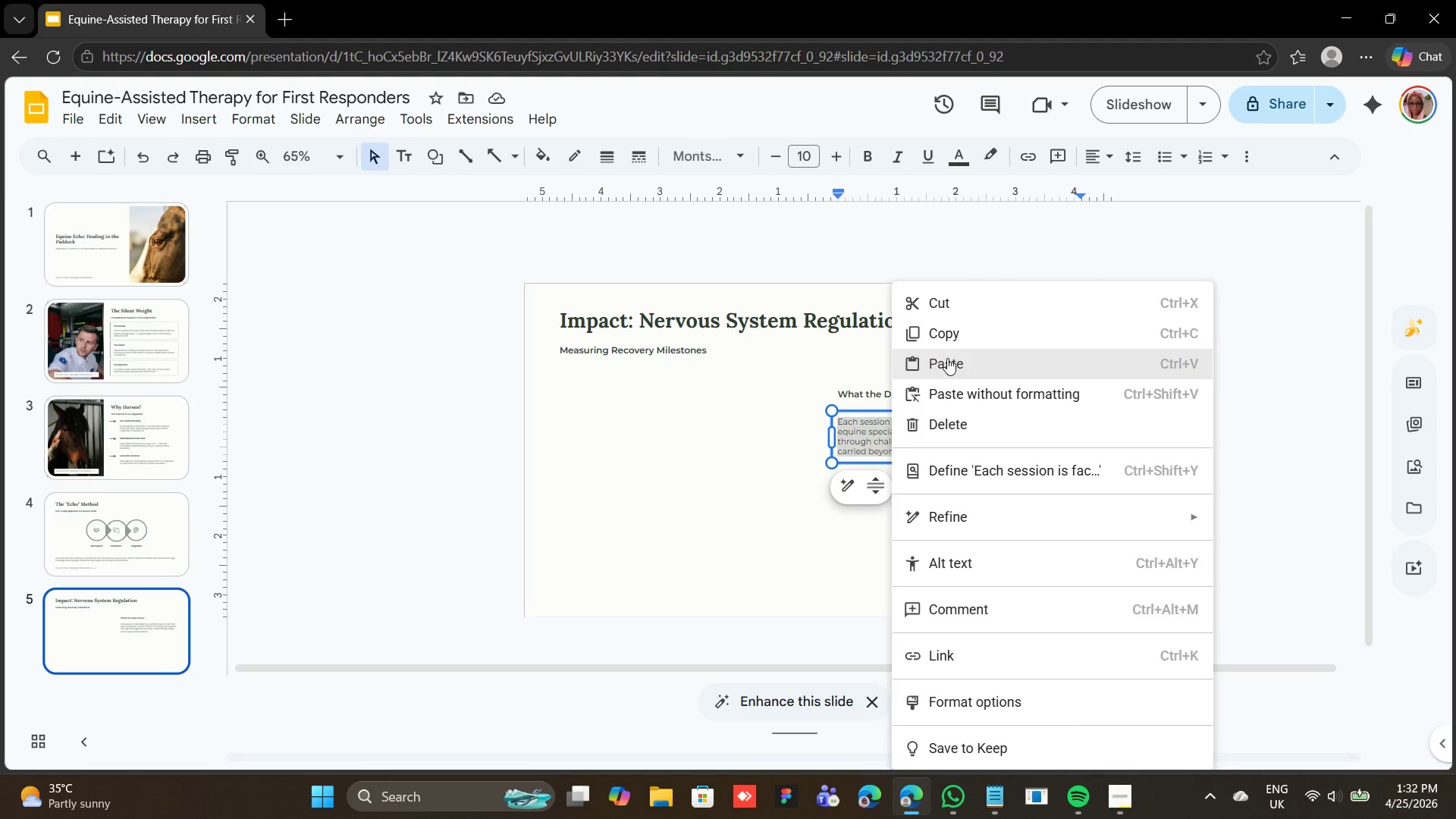 
left_click([947, 358])
 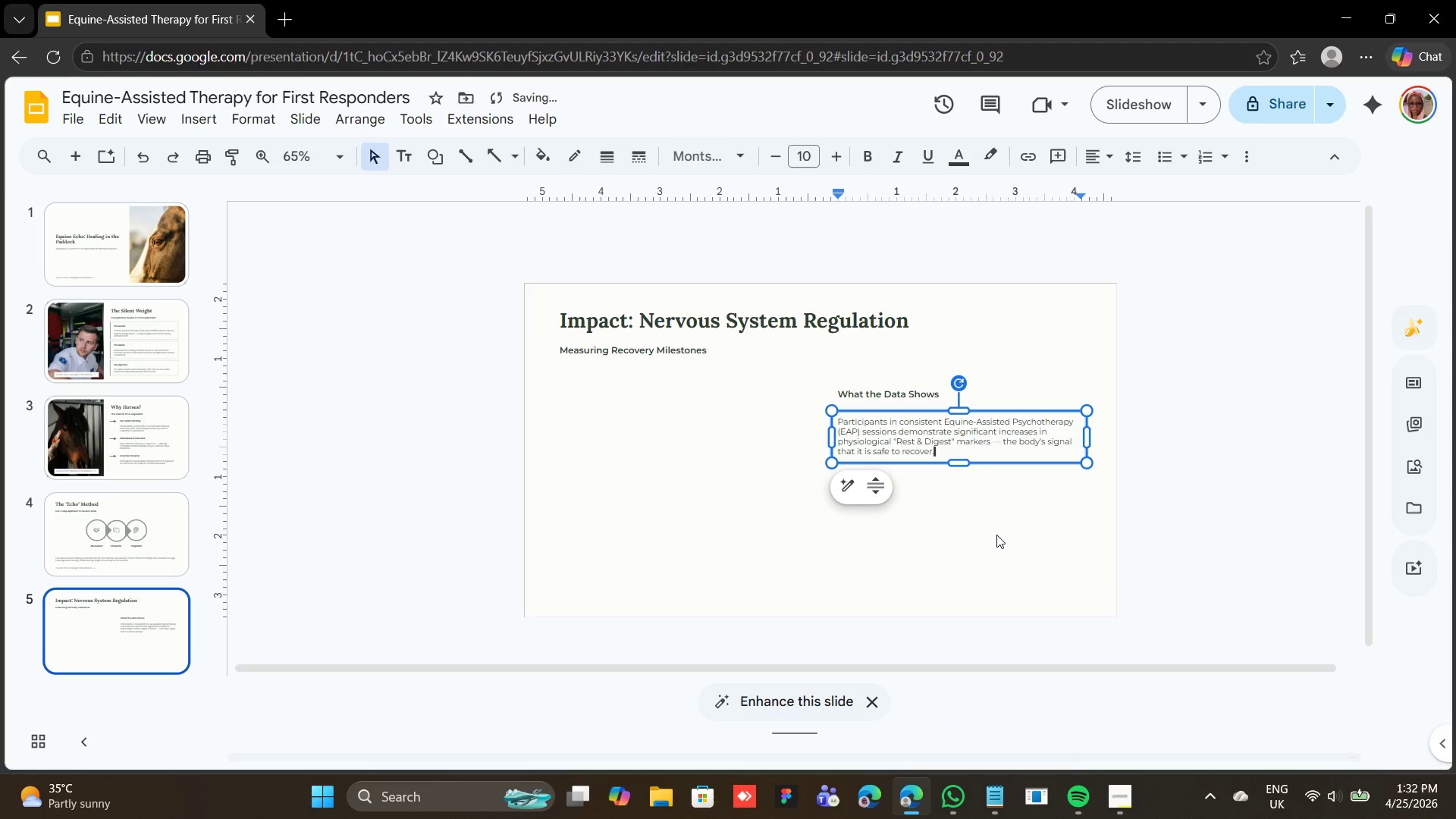 
left_click([996, 531])
 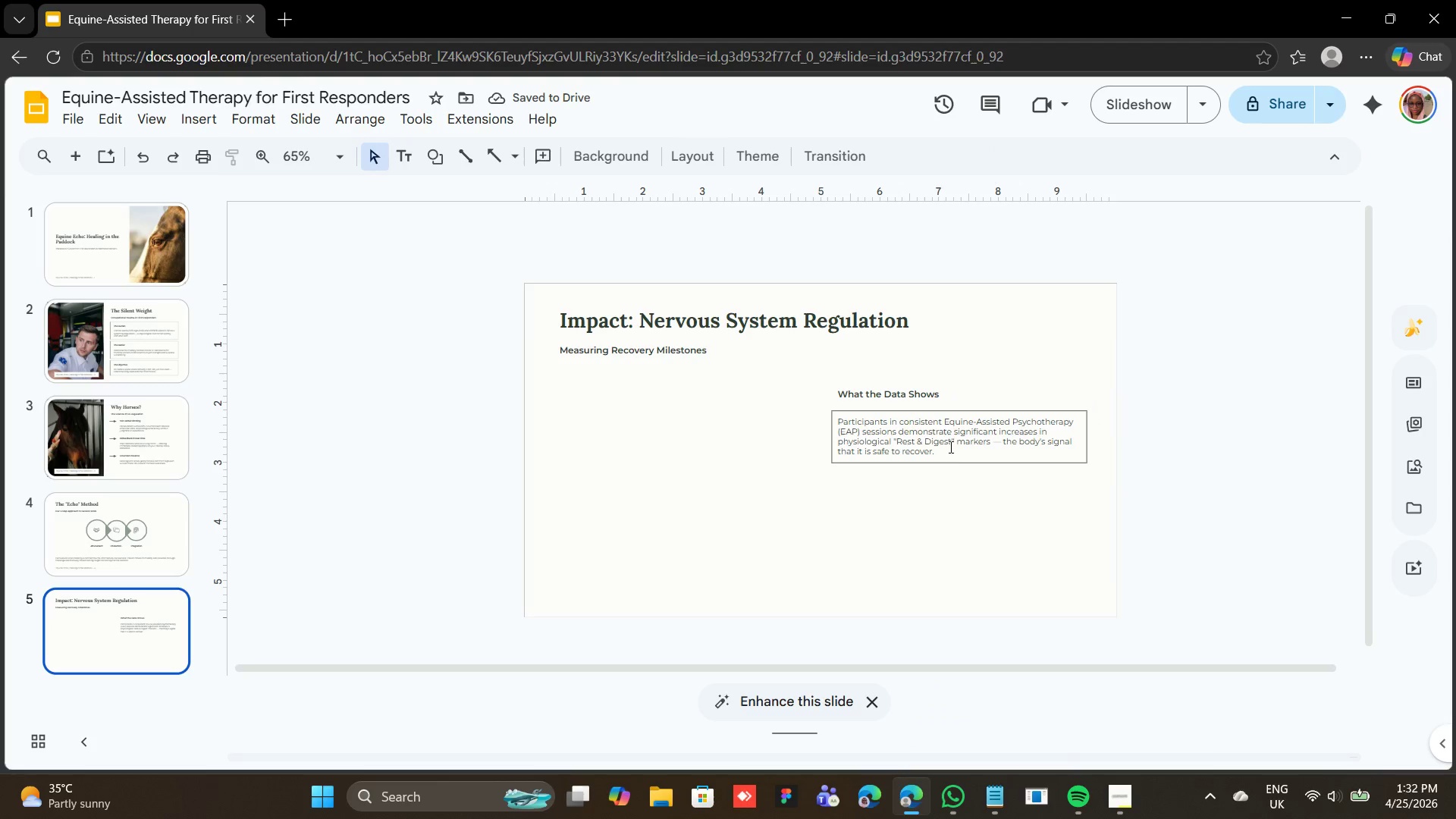 
left_click([954, 457])
 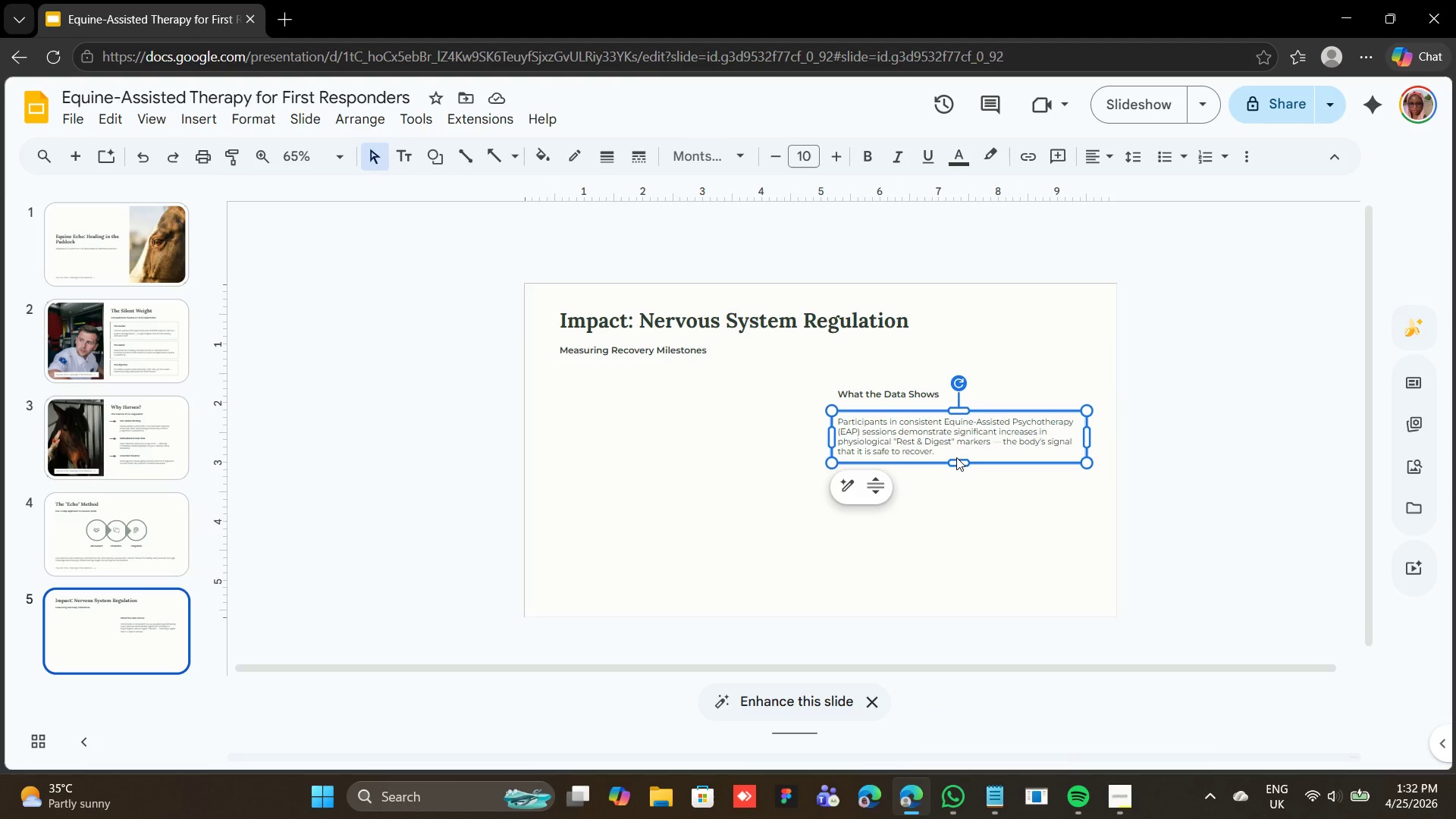 
key(Control+D)
 